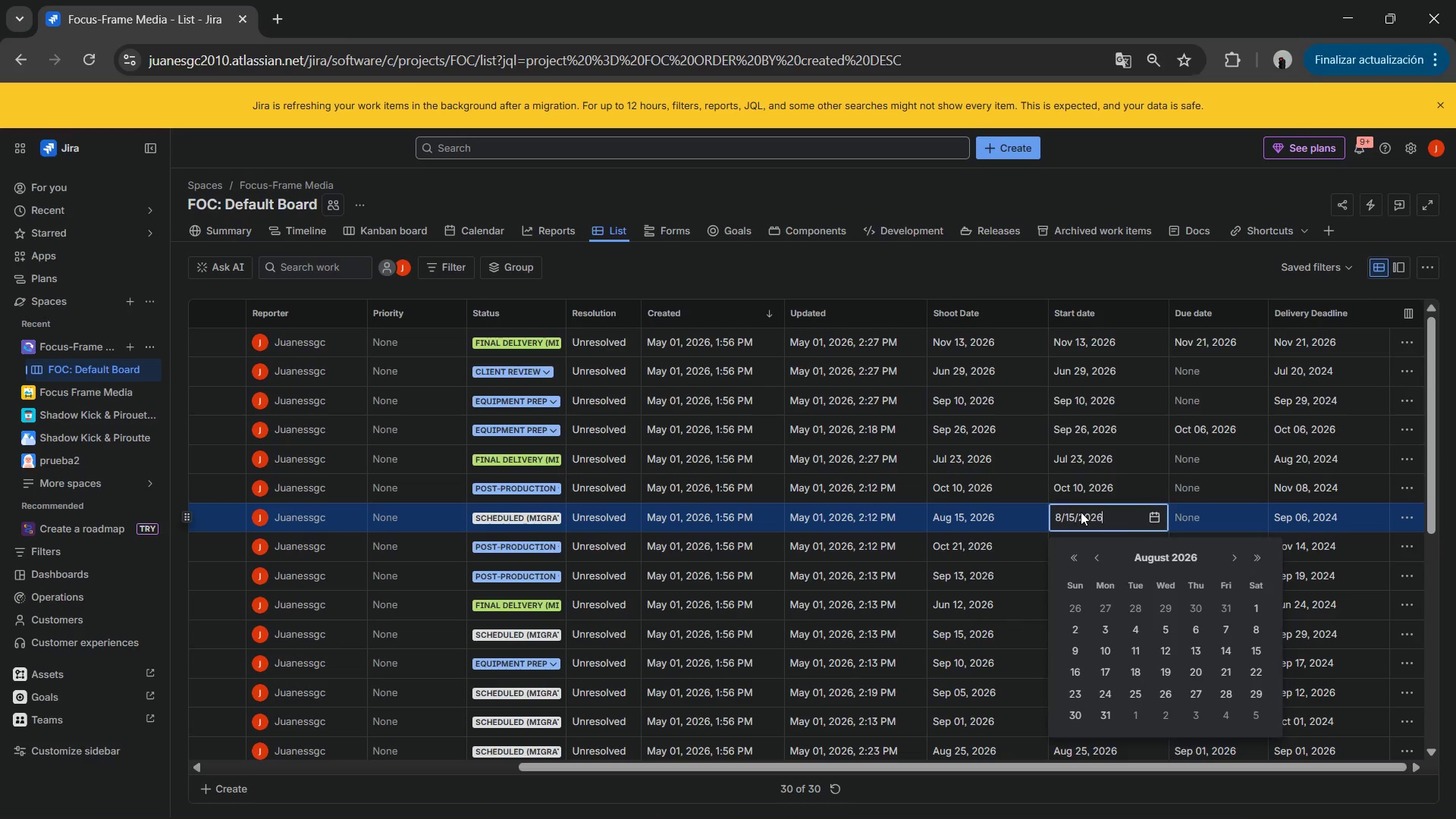 
key(NumpadEnter)
 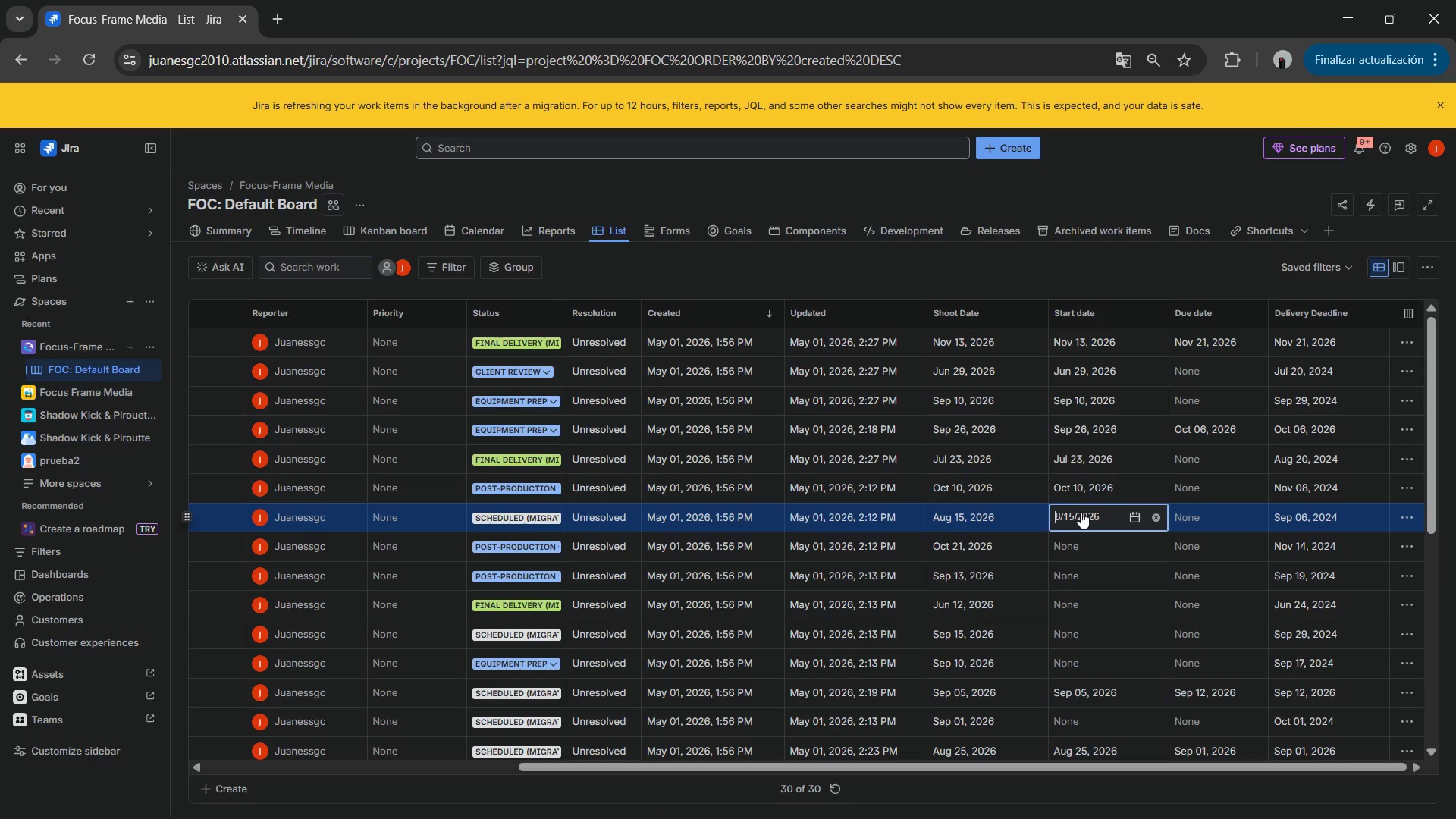 
key(NumpadEnter)
 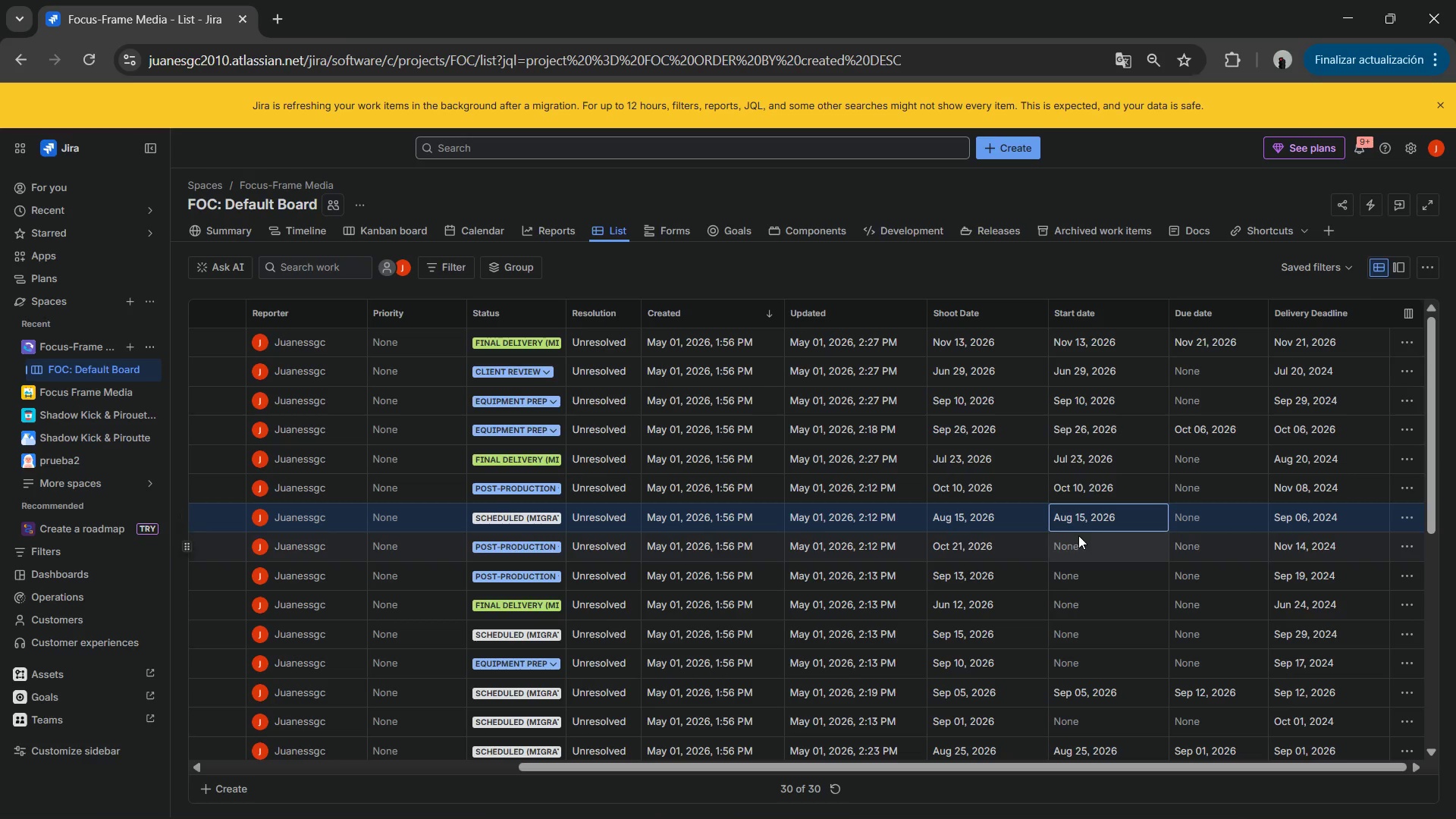 
left_click([1078, 544])
 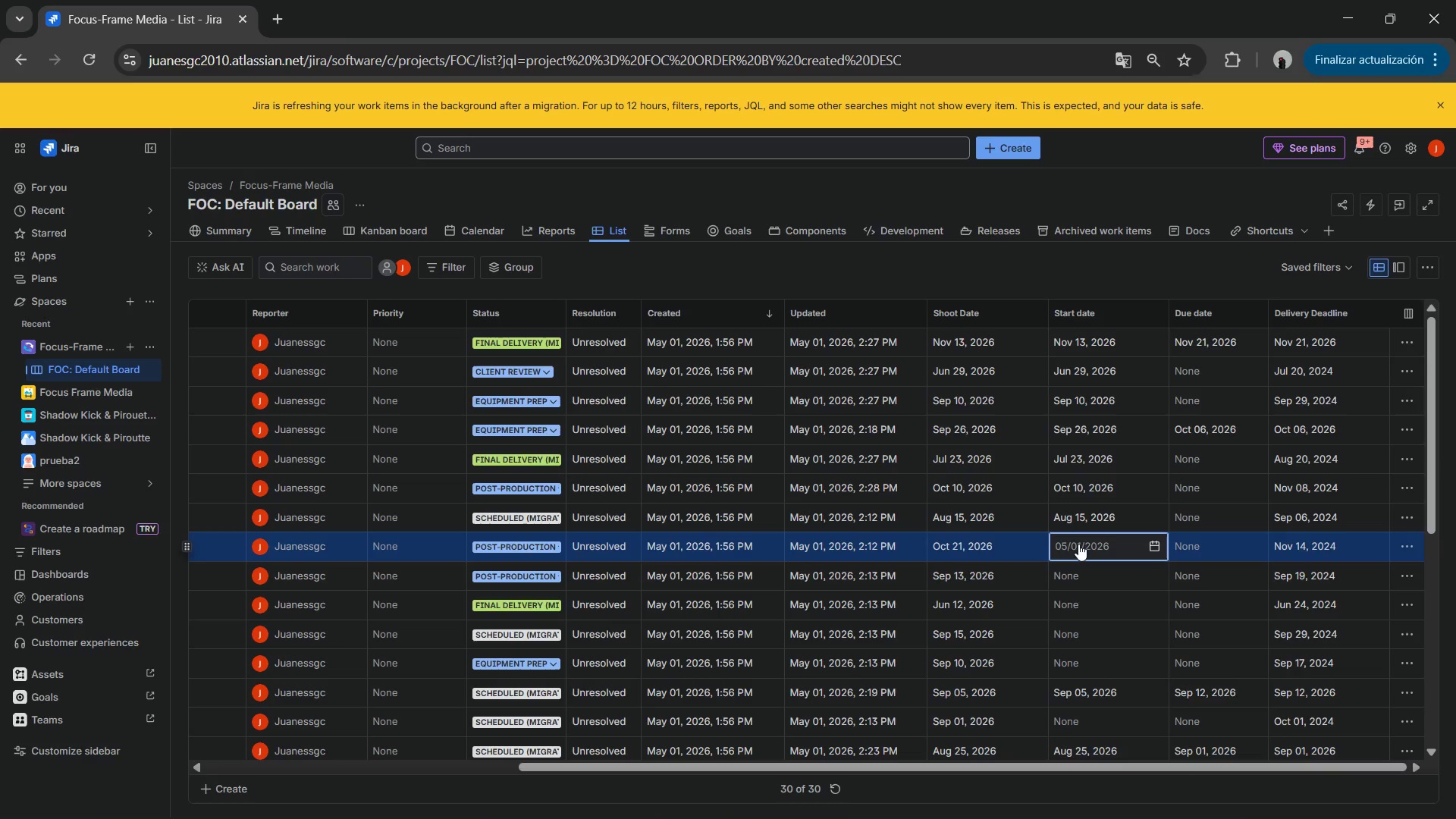 
key(Numpad1)
 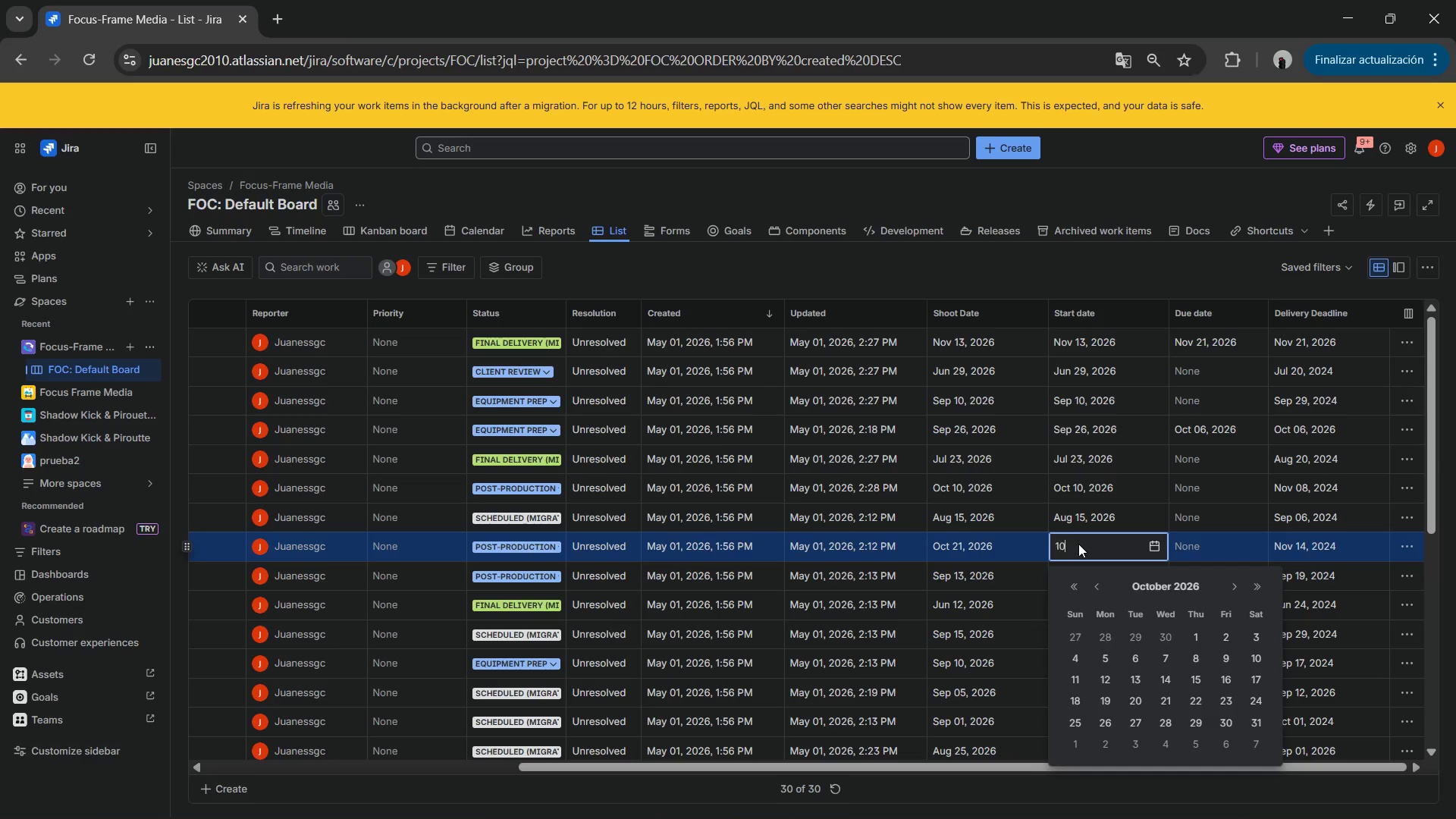 
key(Numpad0)
 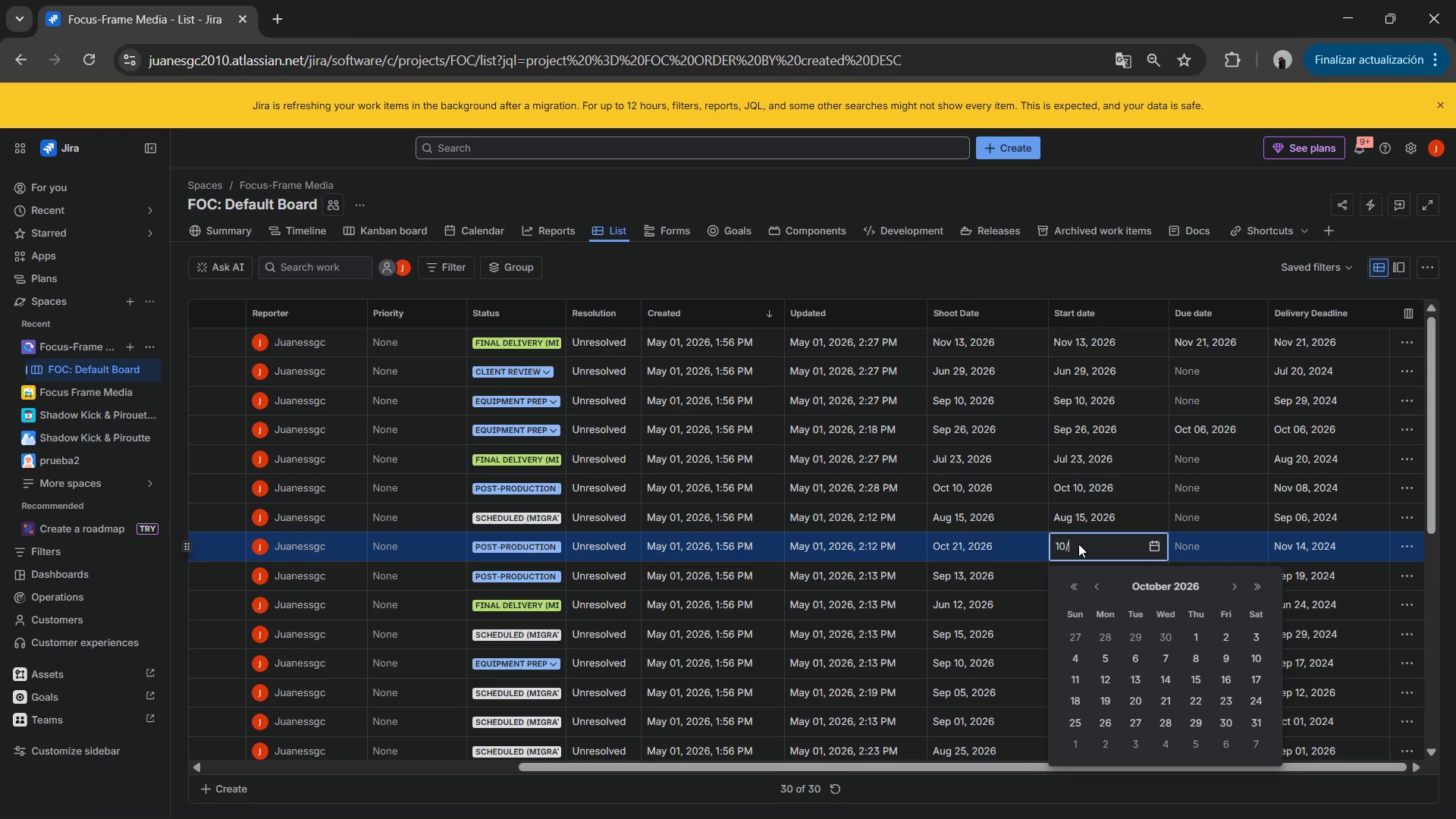 
key(NumpadDivide)
 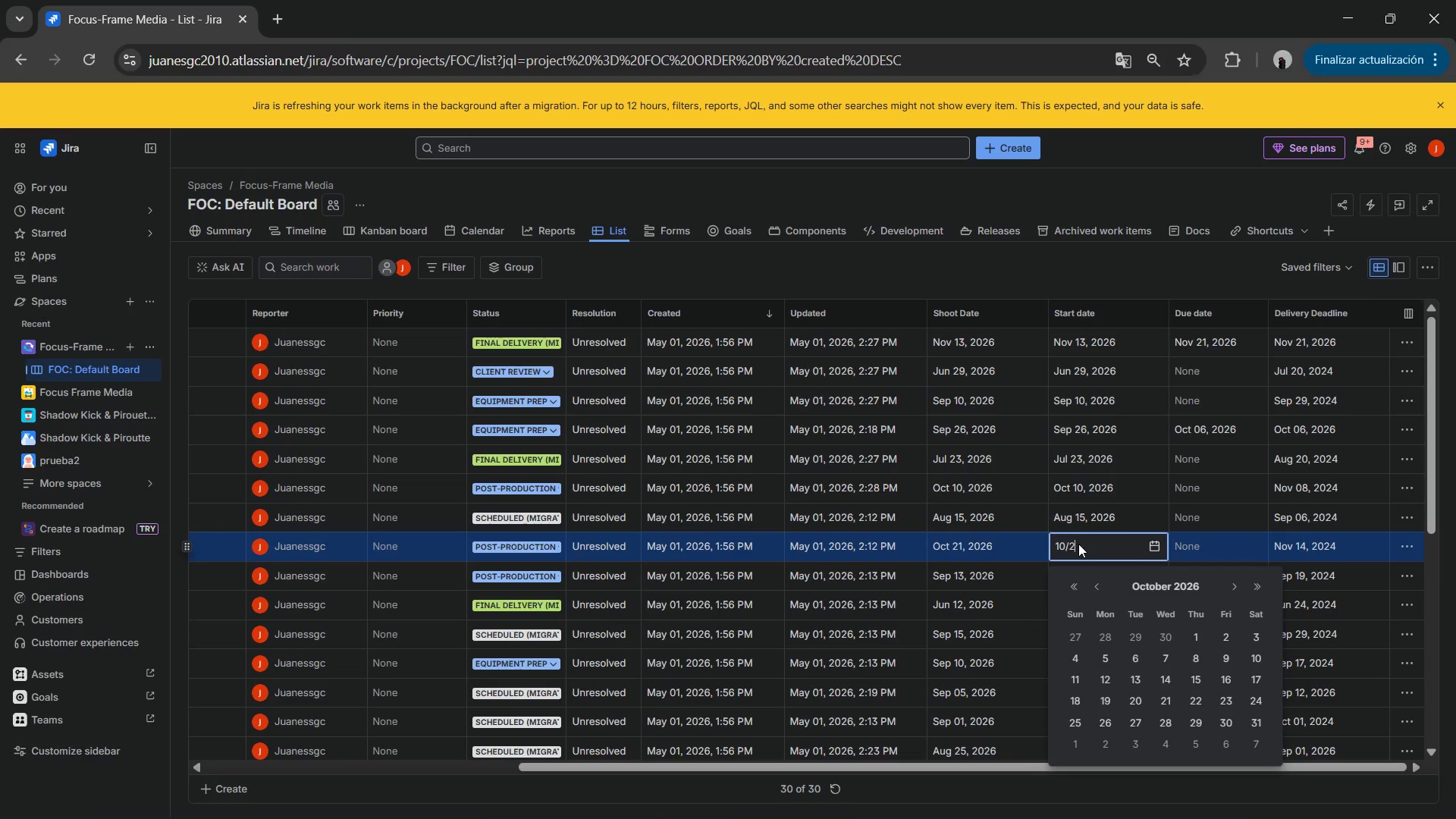 
key(Numpad2)
 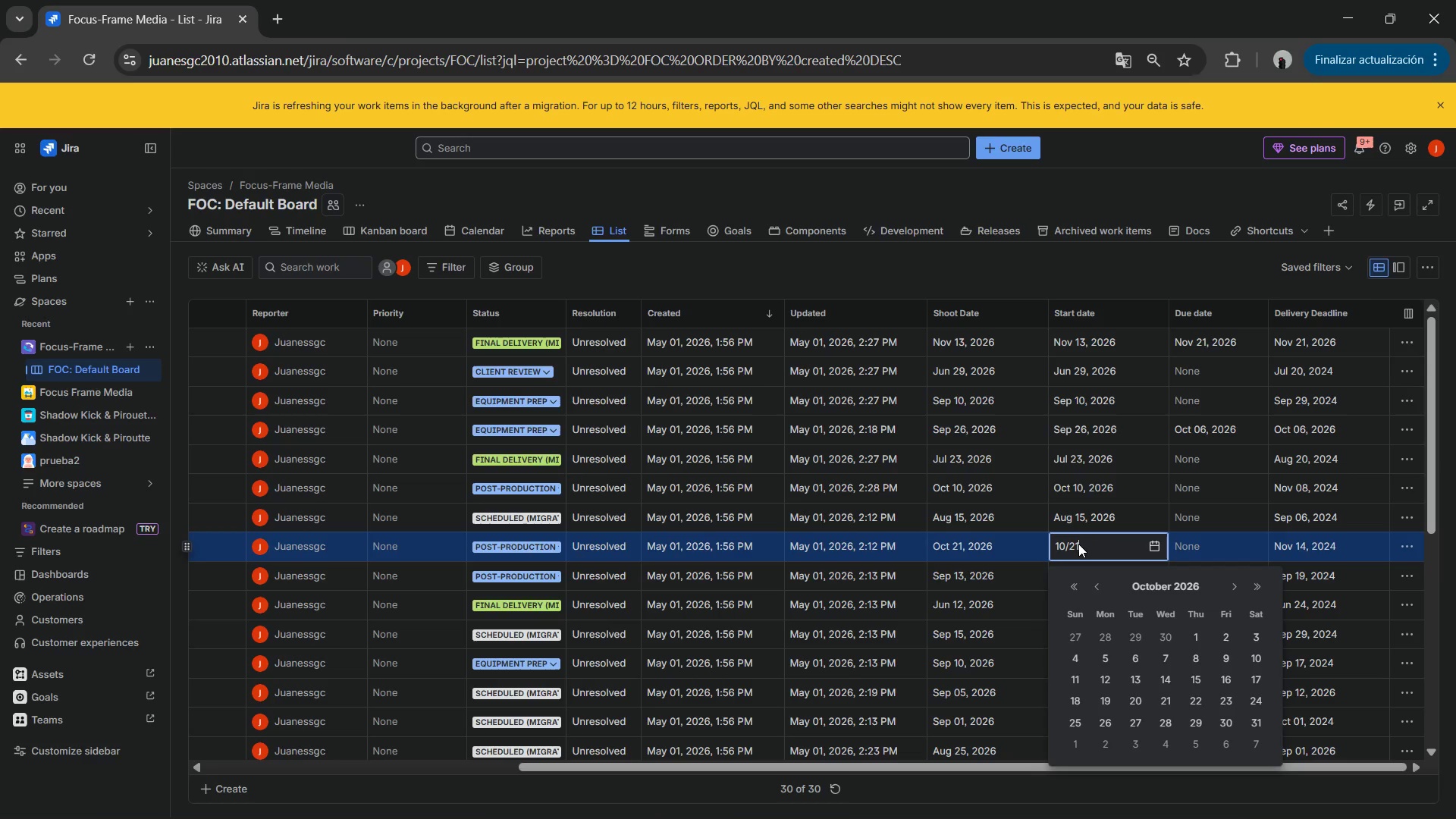 
key(Numpad1)
 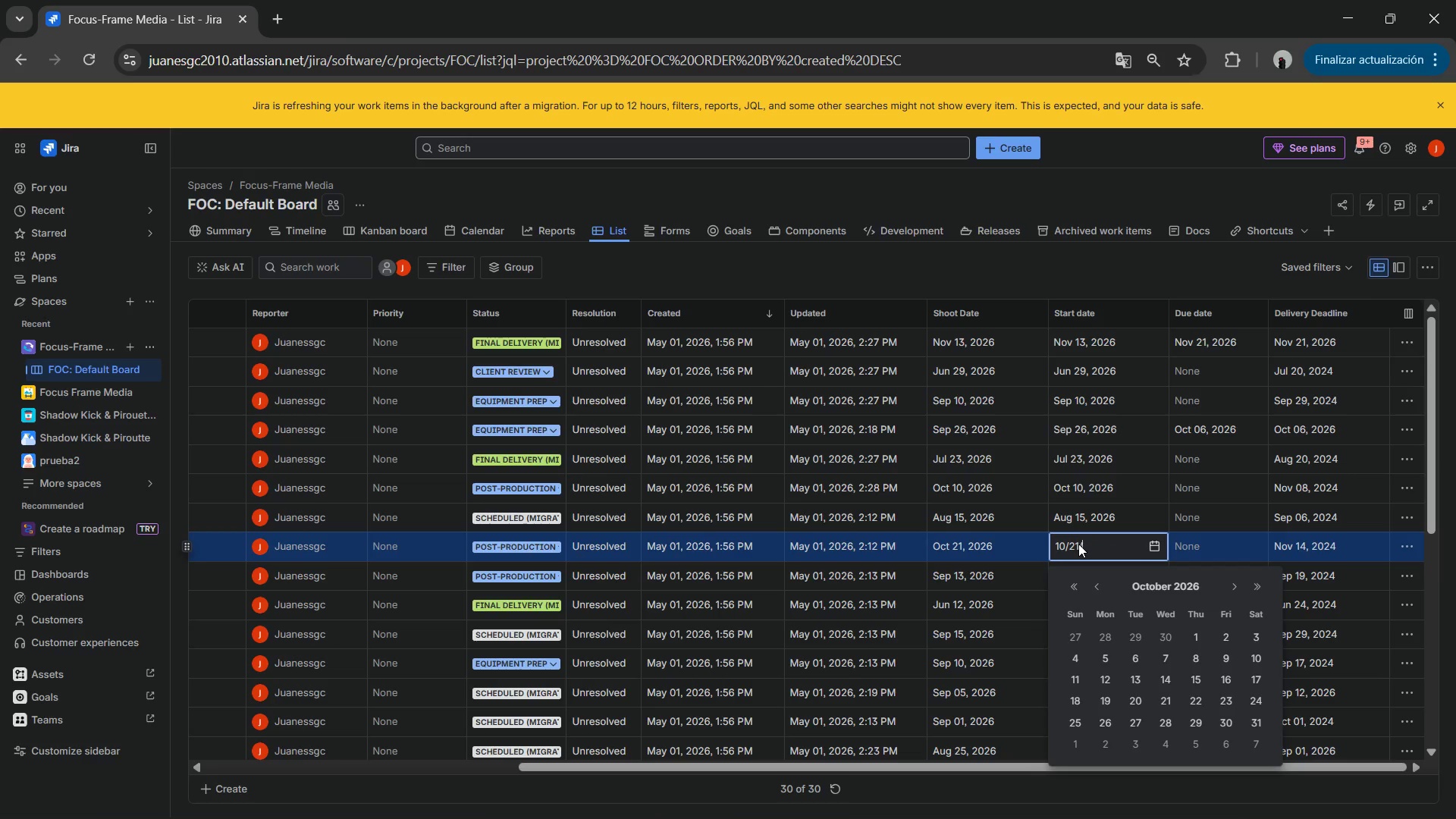 
key(NumpadDivide)
 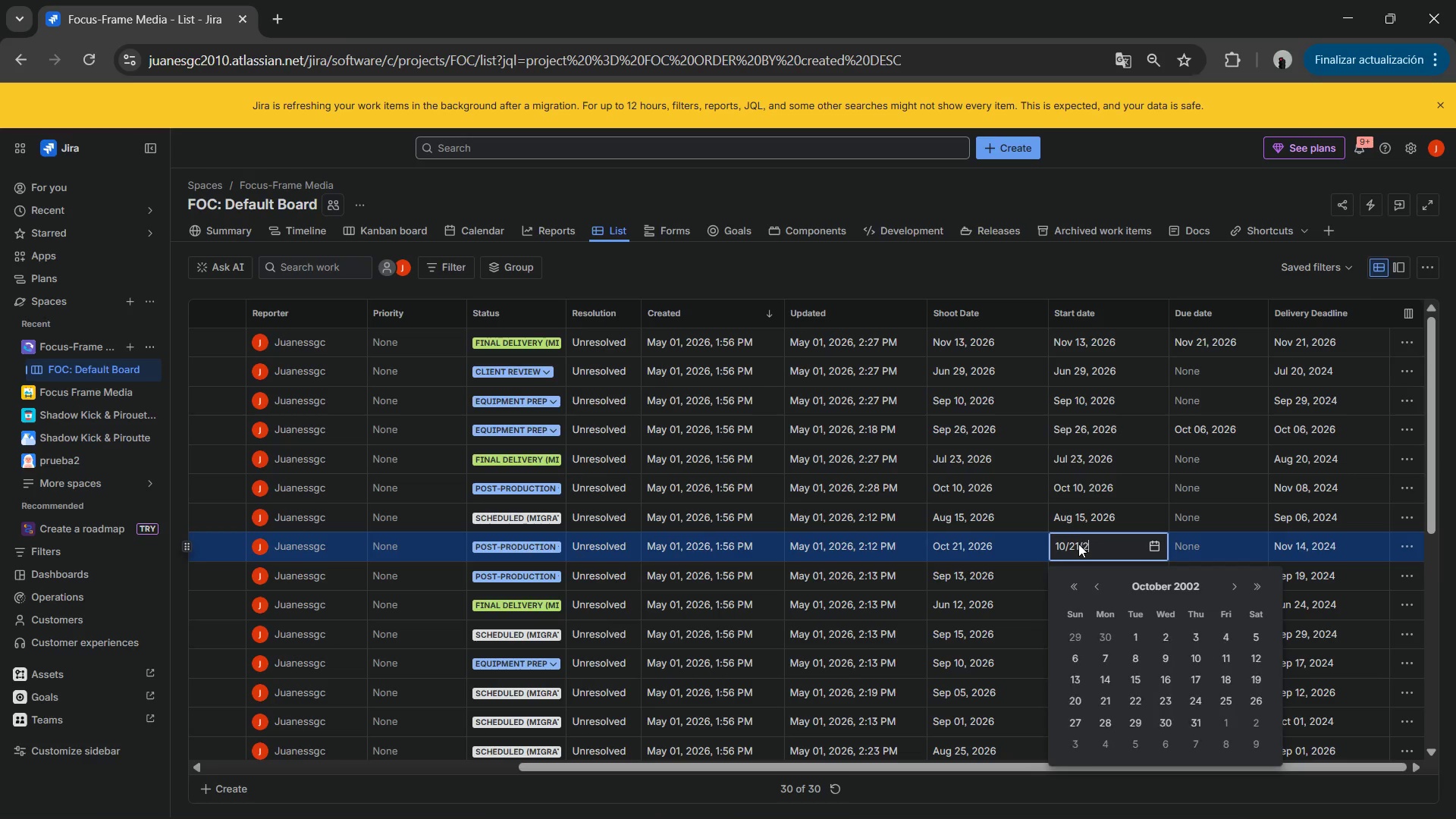 
key(Numpad2)
 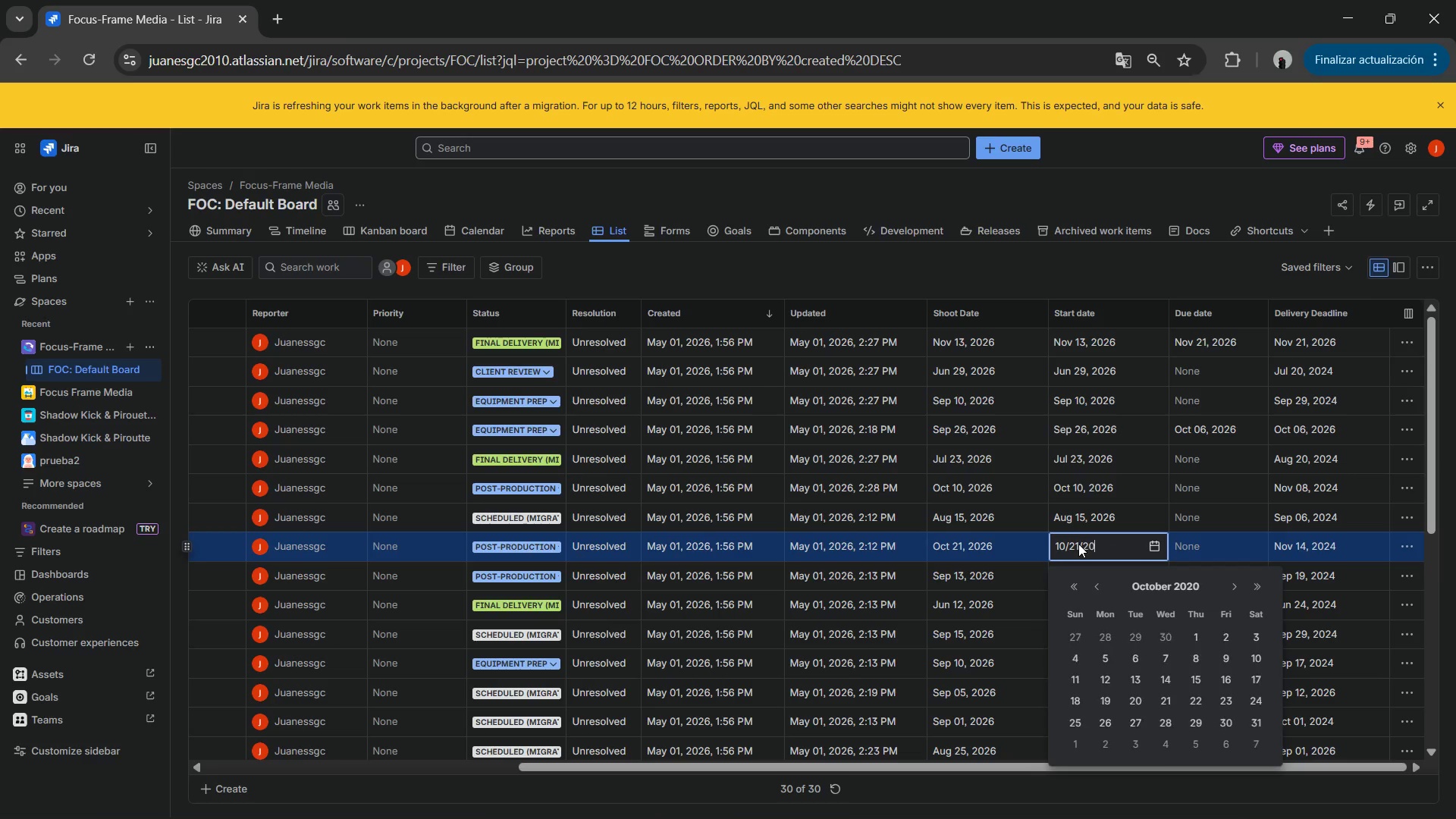 
key(Numpad0)
 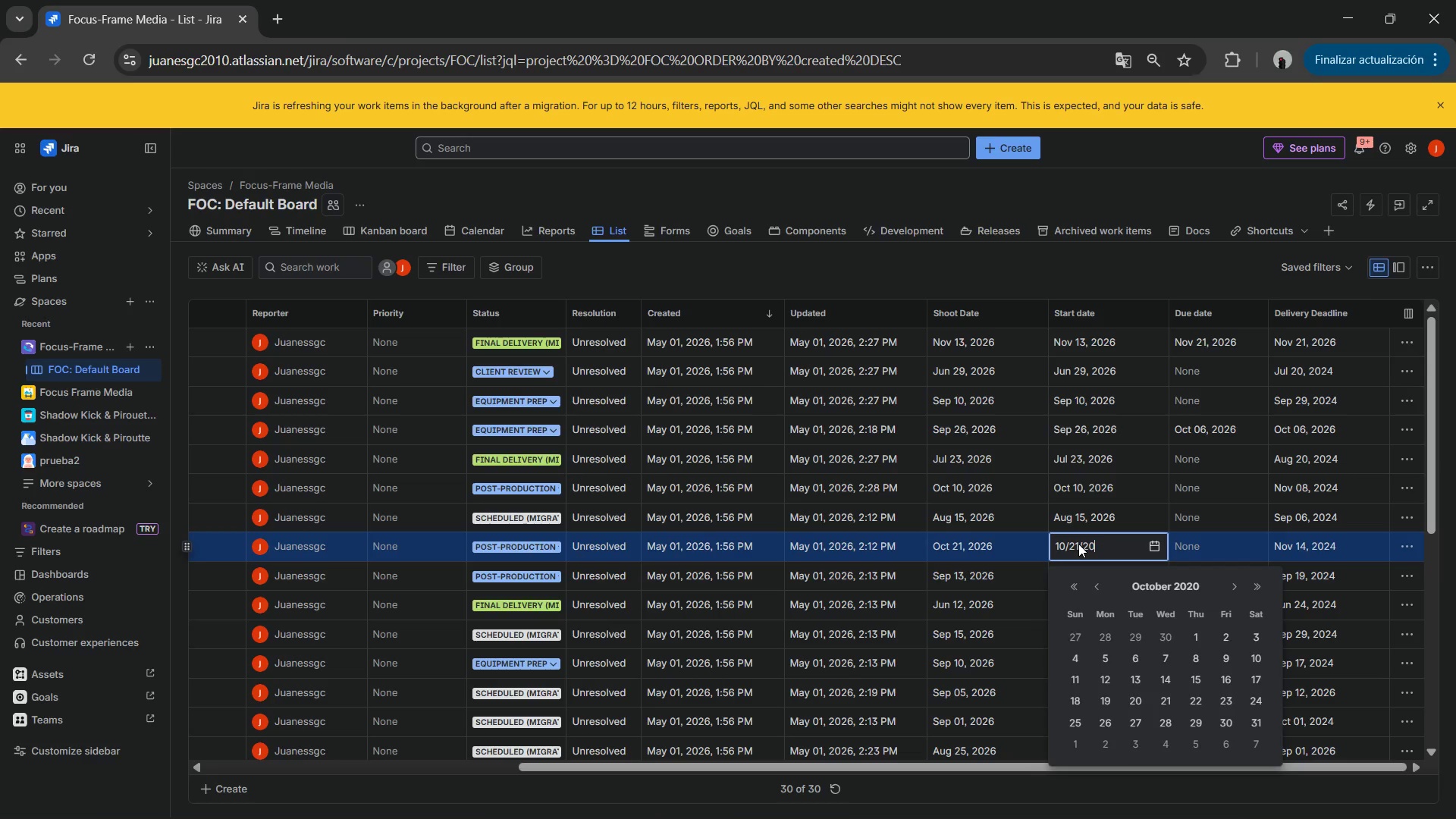 
key(Numpad2)
 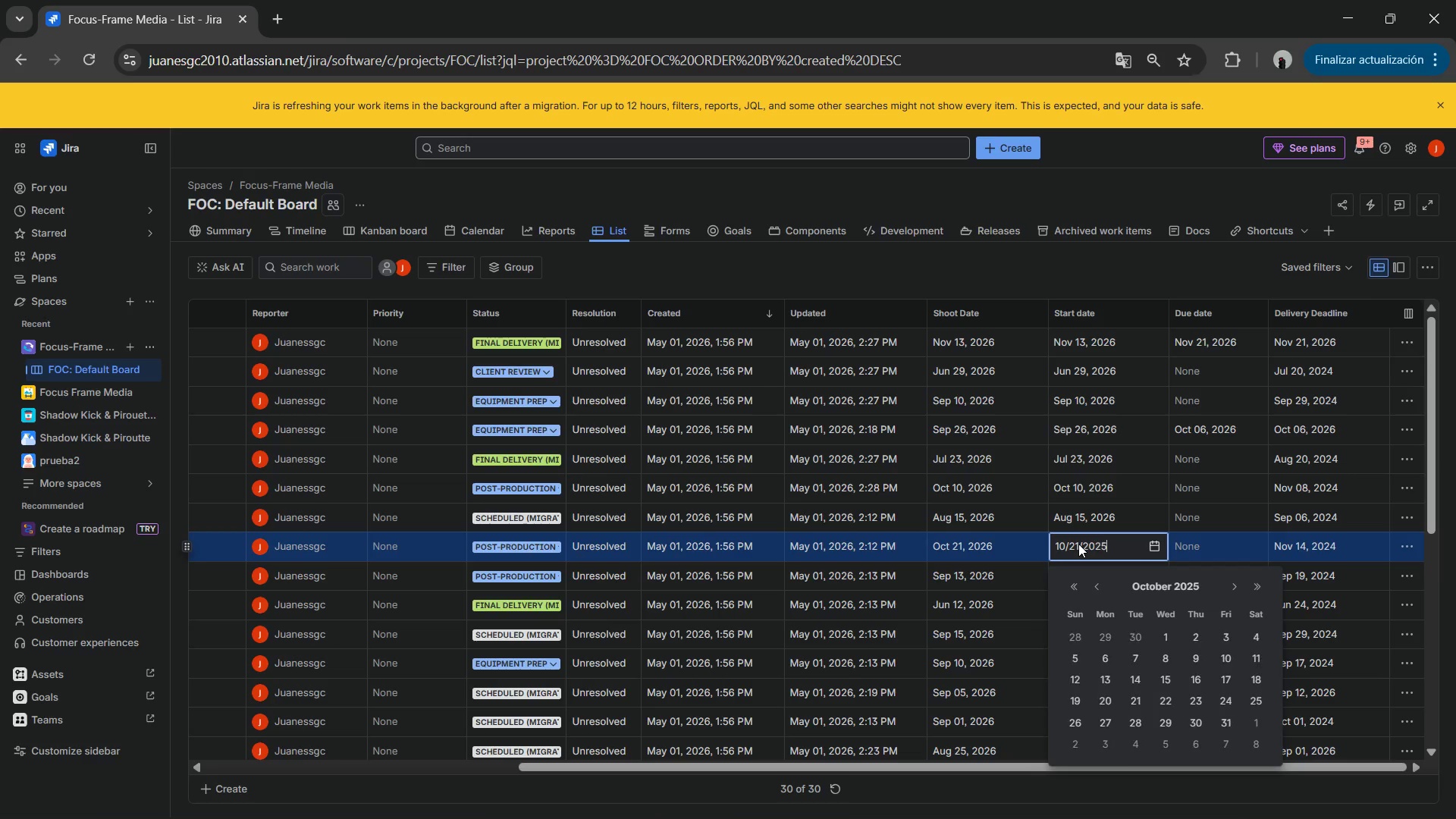 
key(Numpad5)
 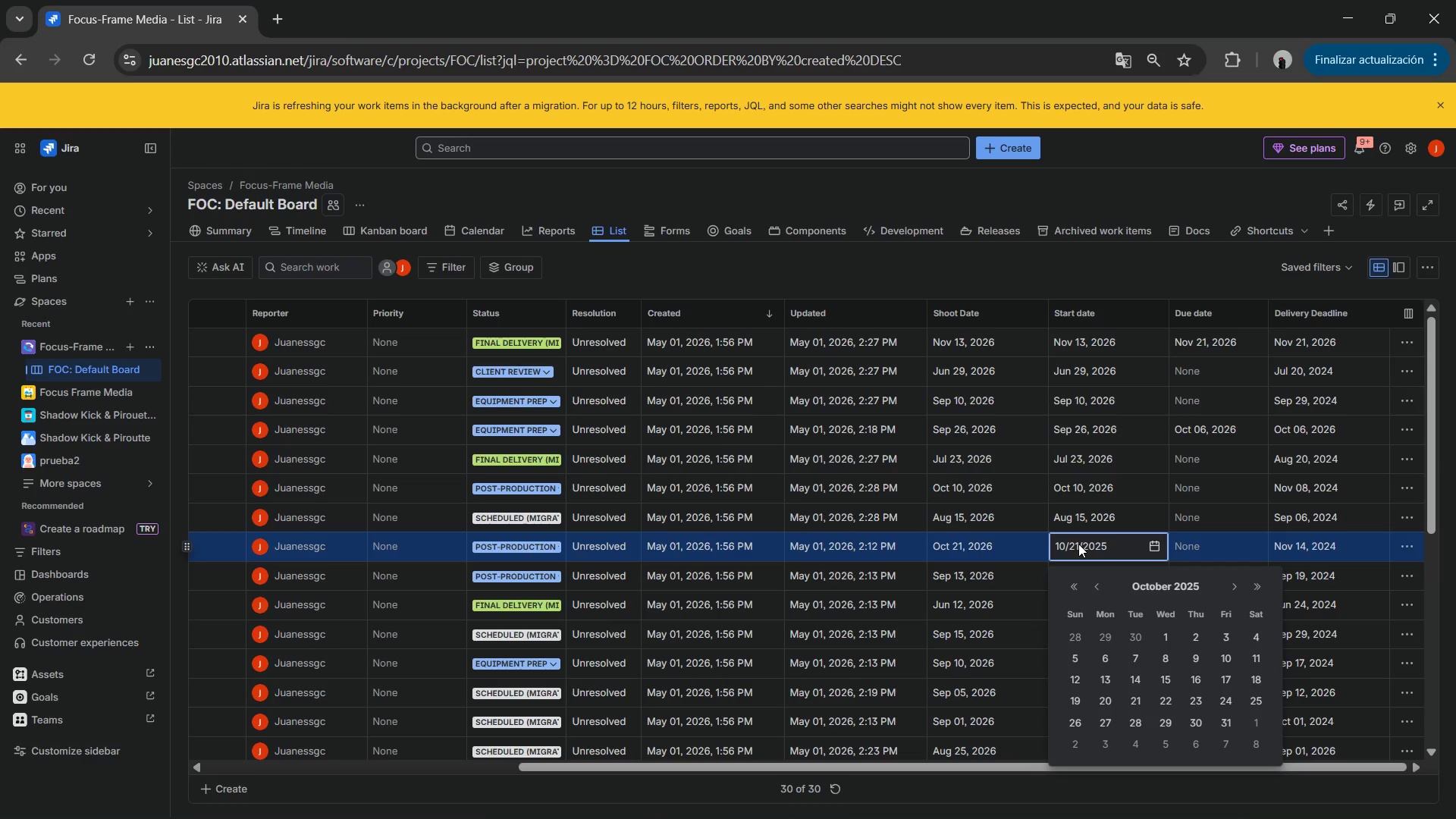 
key(Backspace)
 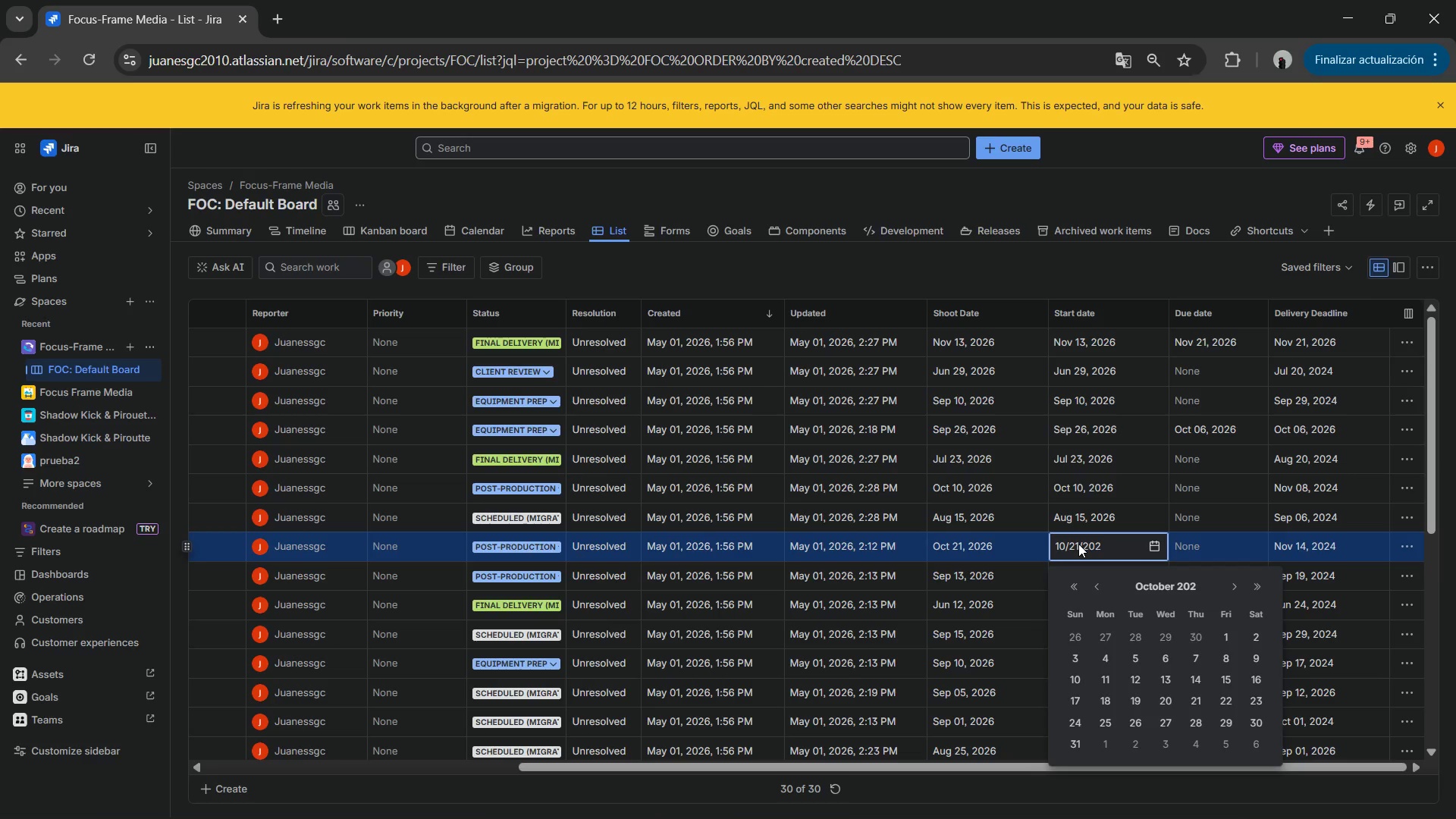 
key(Numpad6)
 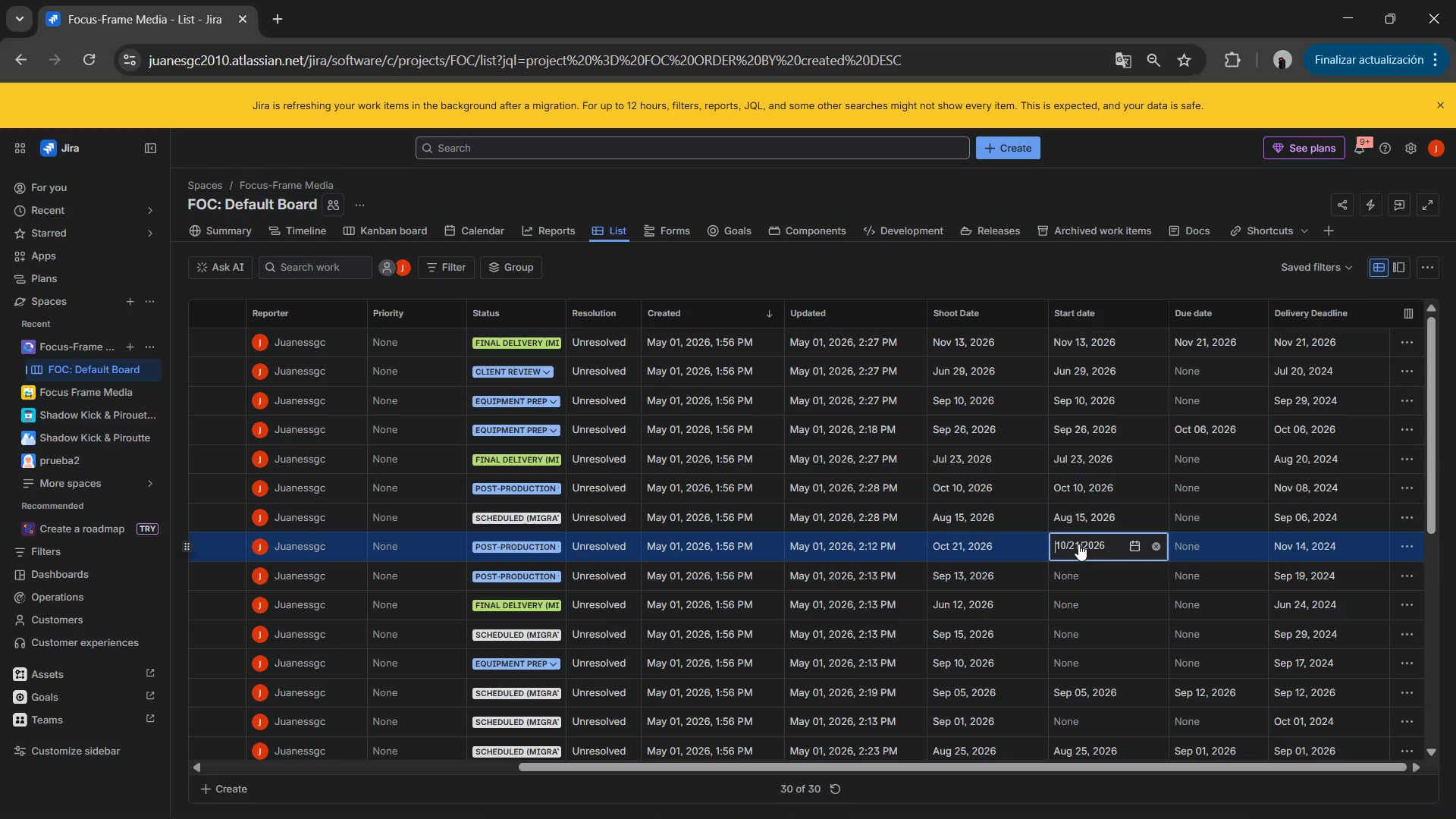 
key(NumpadEnter)
 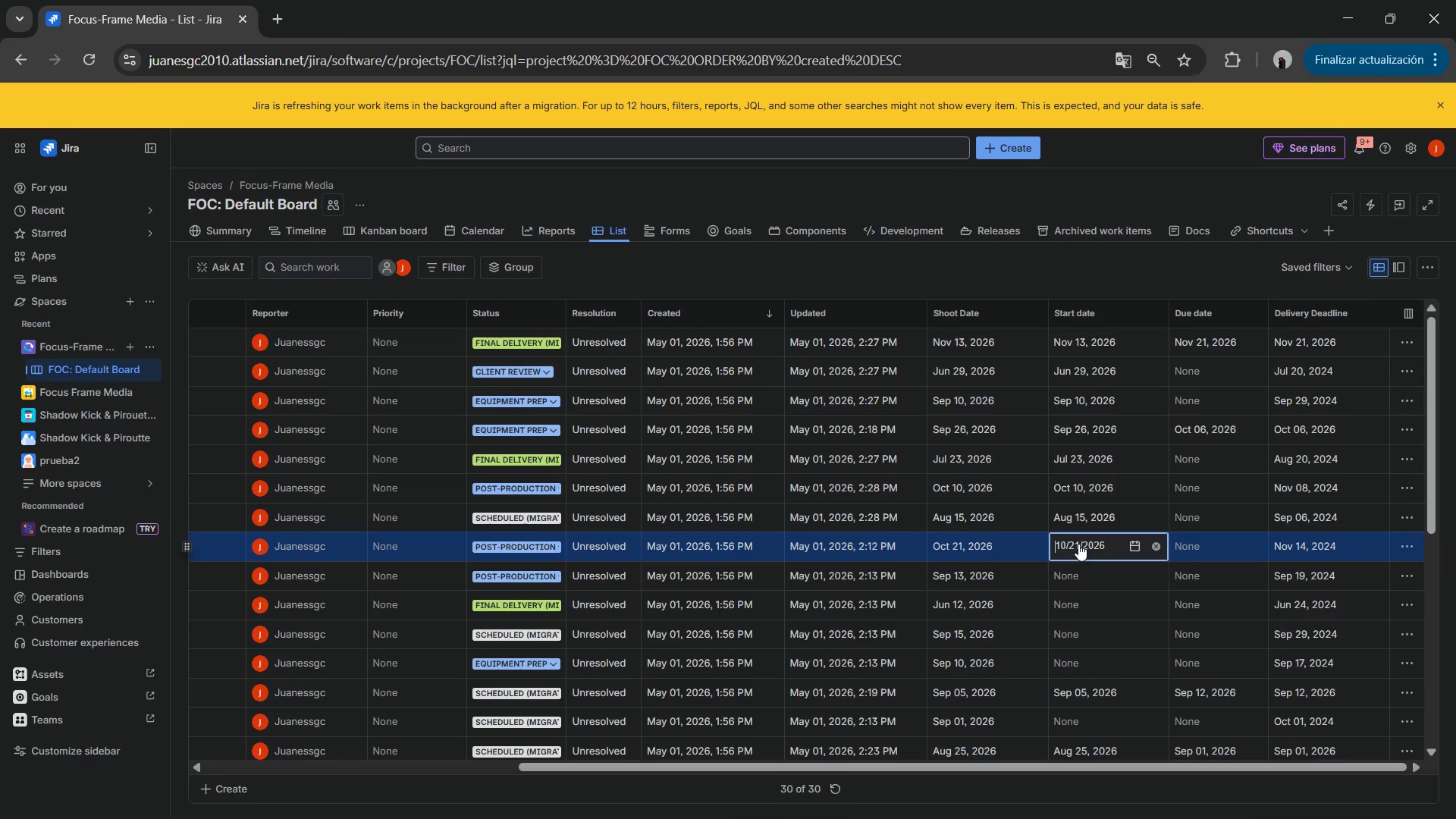 
key(NumpadEnter)
 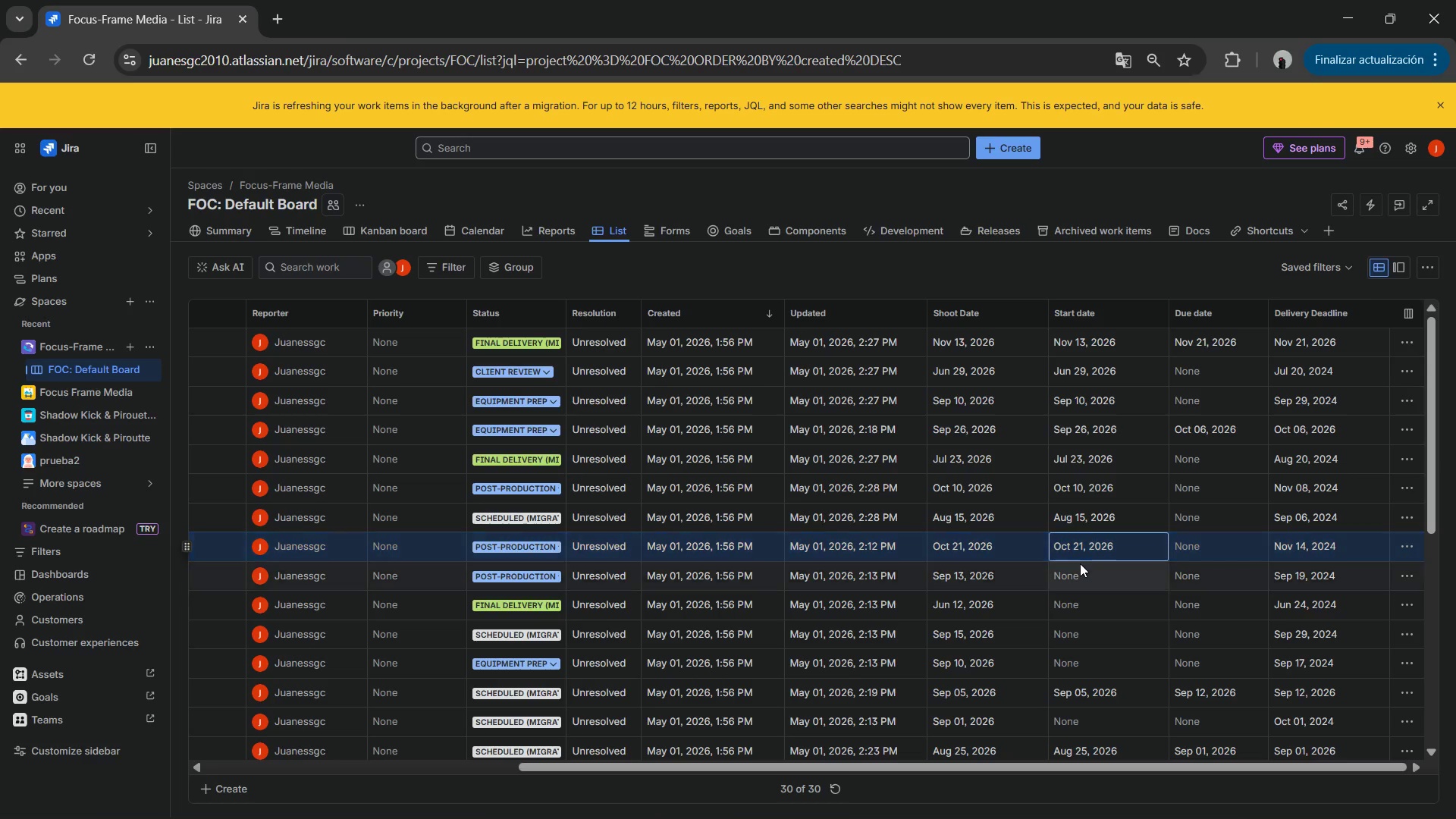 
left_click([1080, 573])
 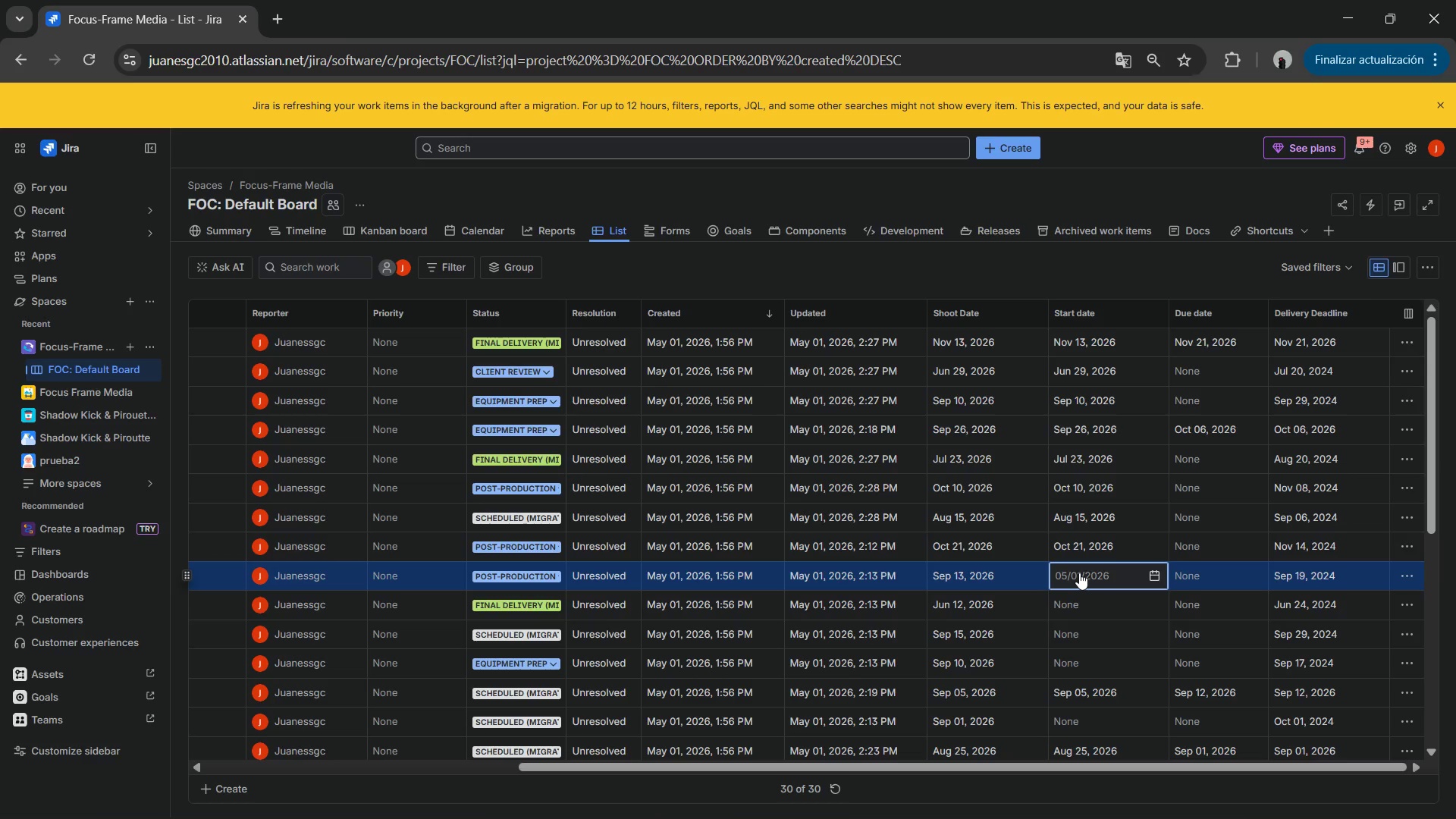 
key(Numpad9)
 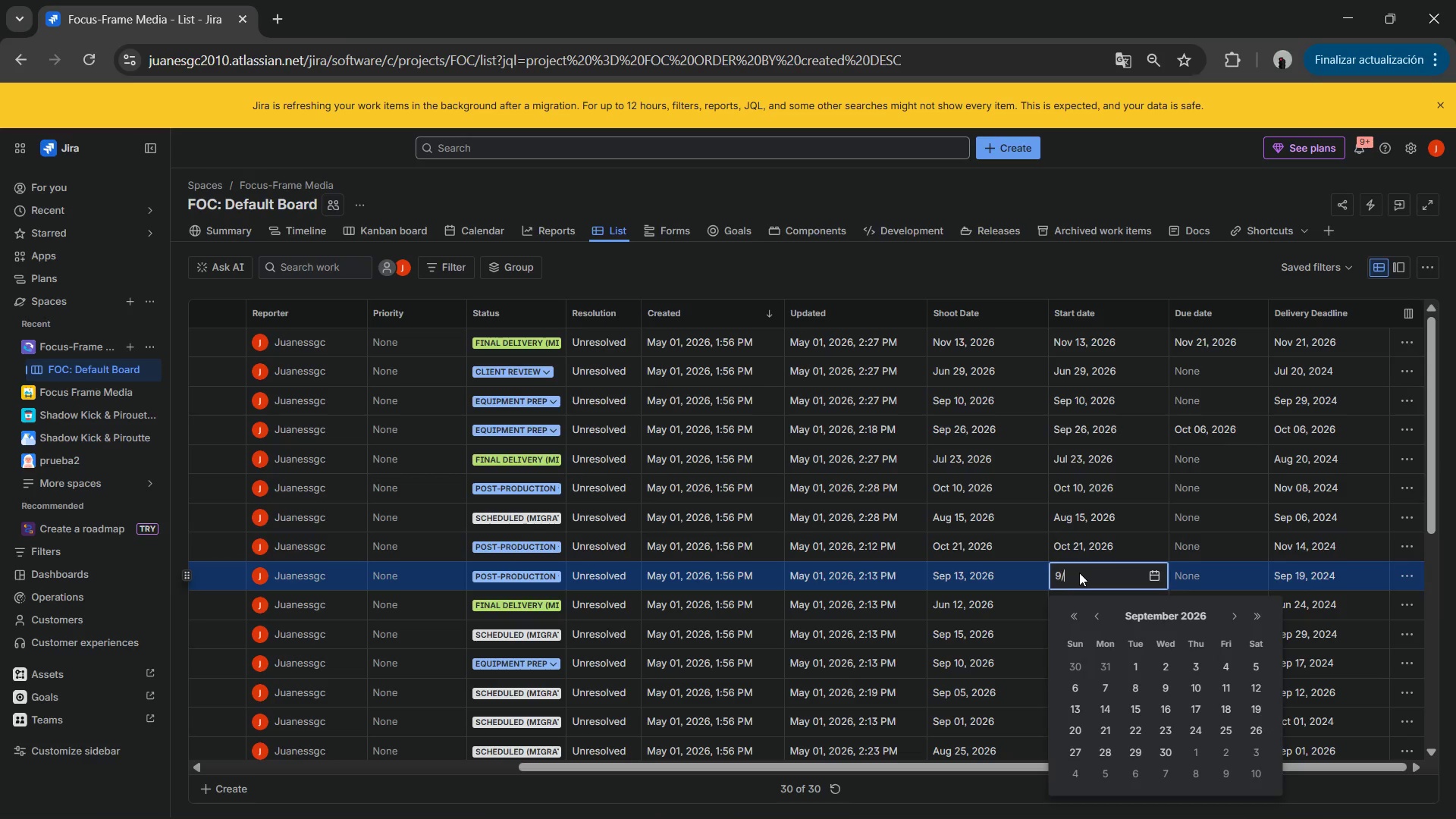 
key(NumpadDivide)
 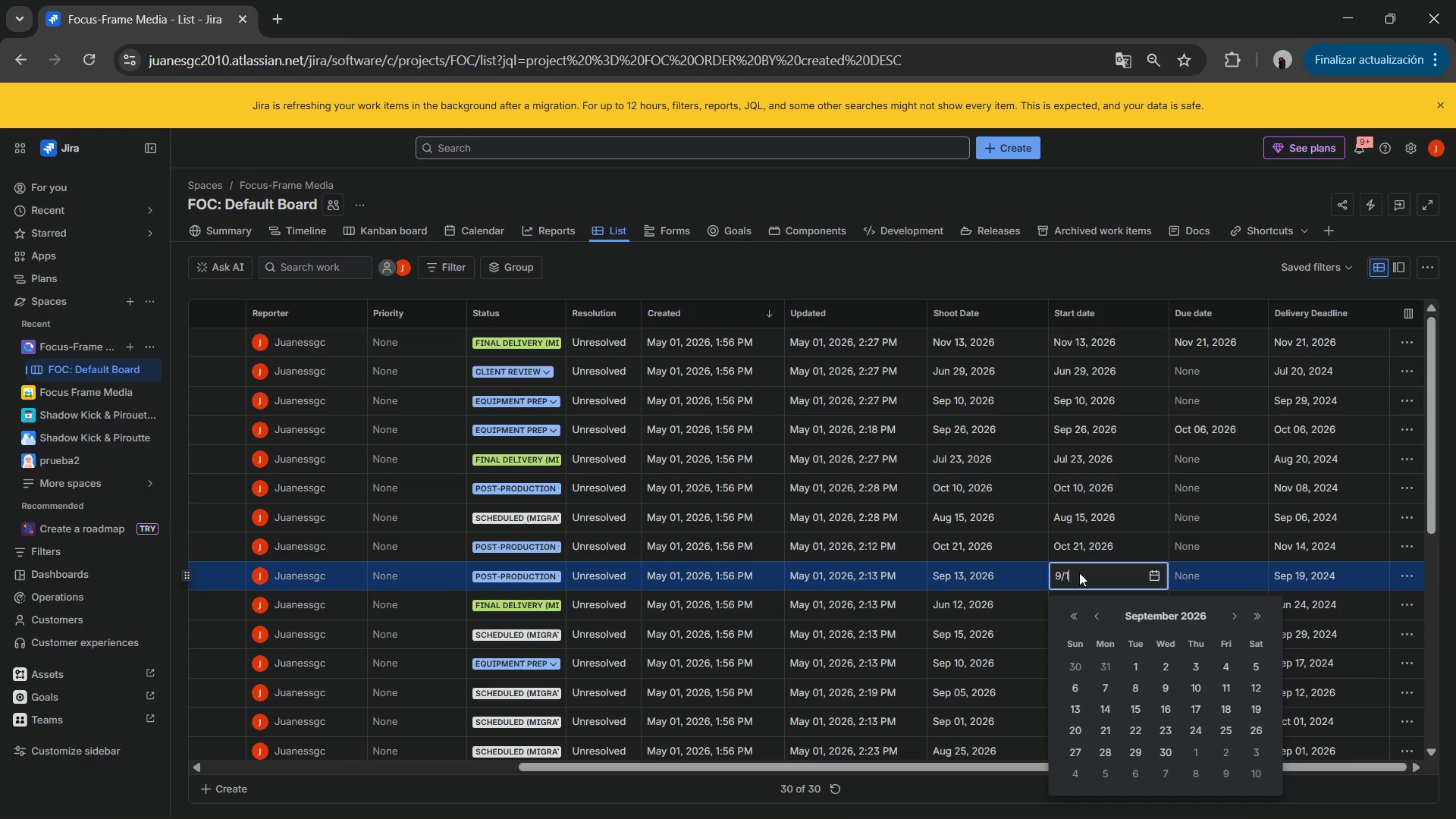 
key(Numpad1)
 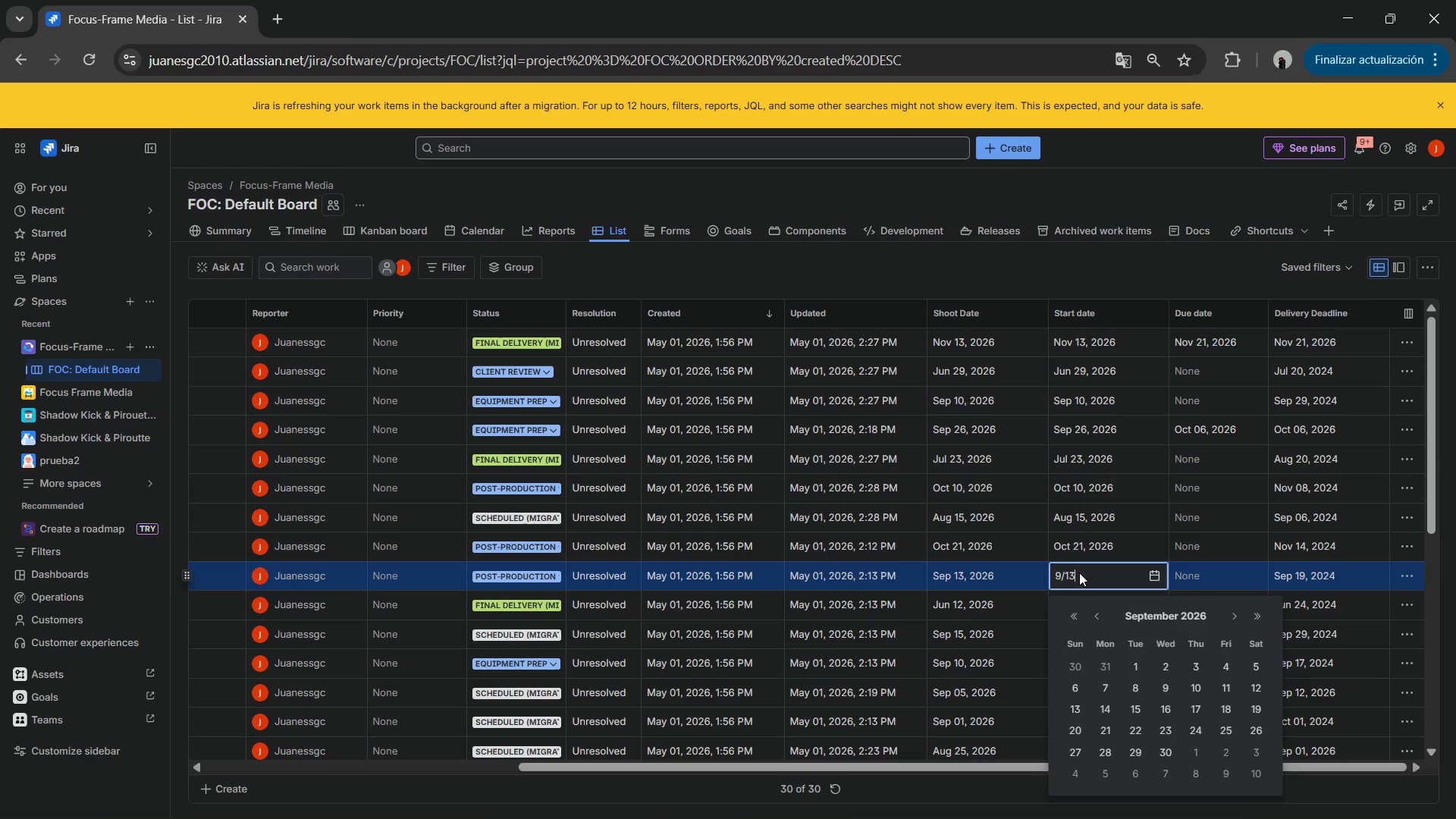 
key(Numpad3)
 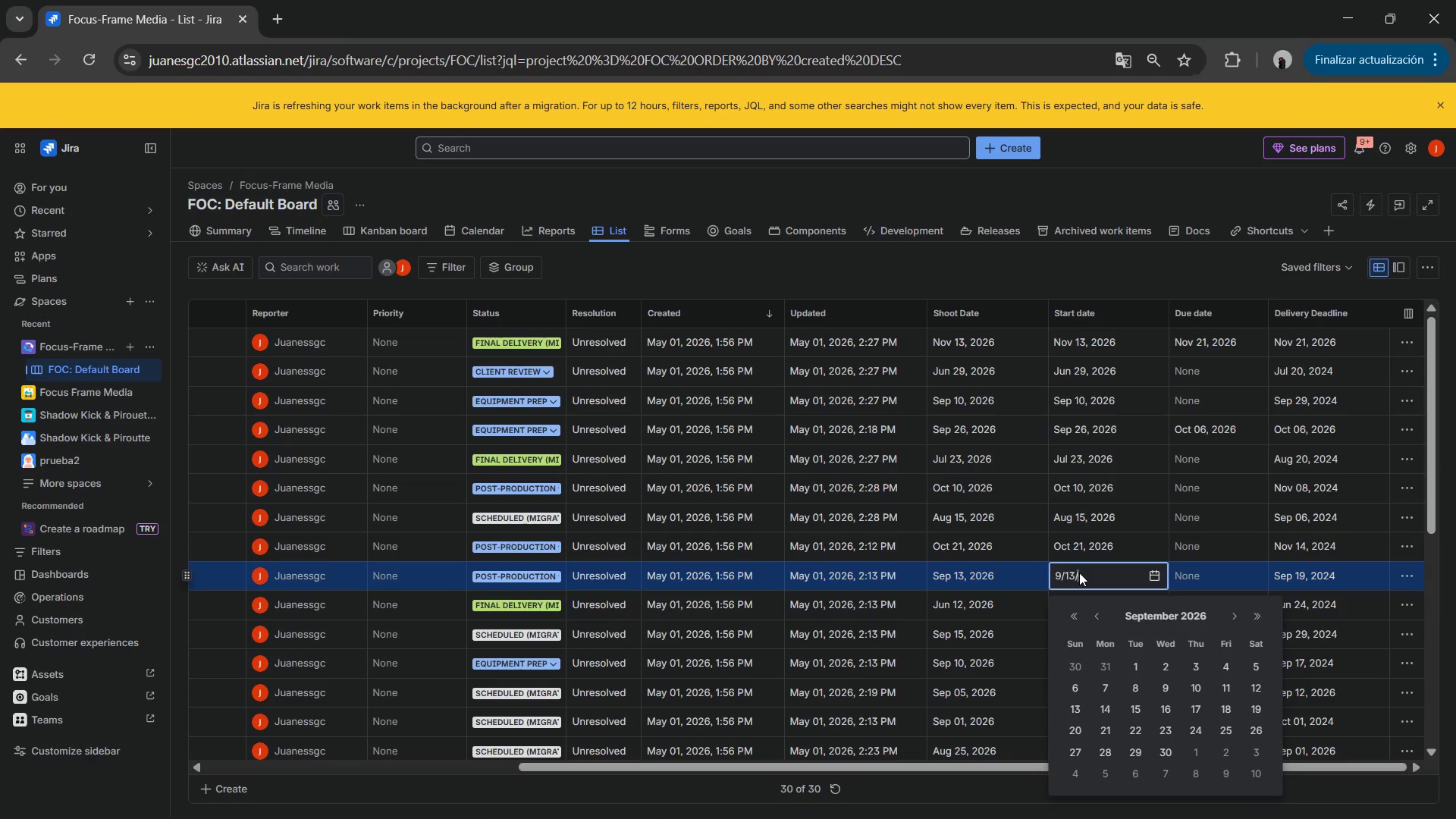 
key(NumpadDivide)
 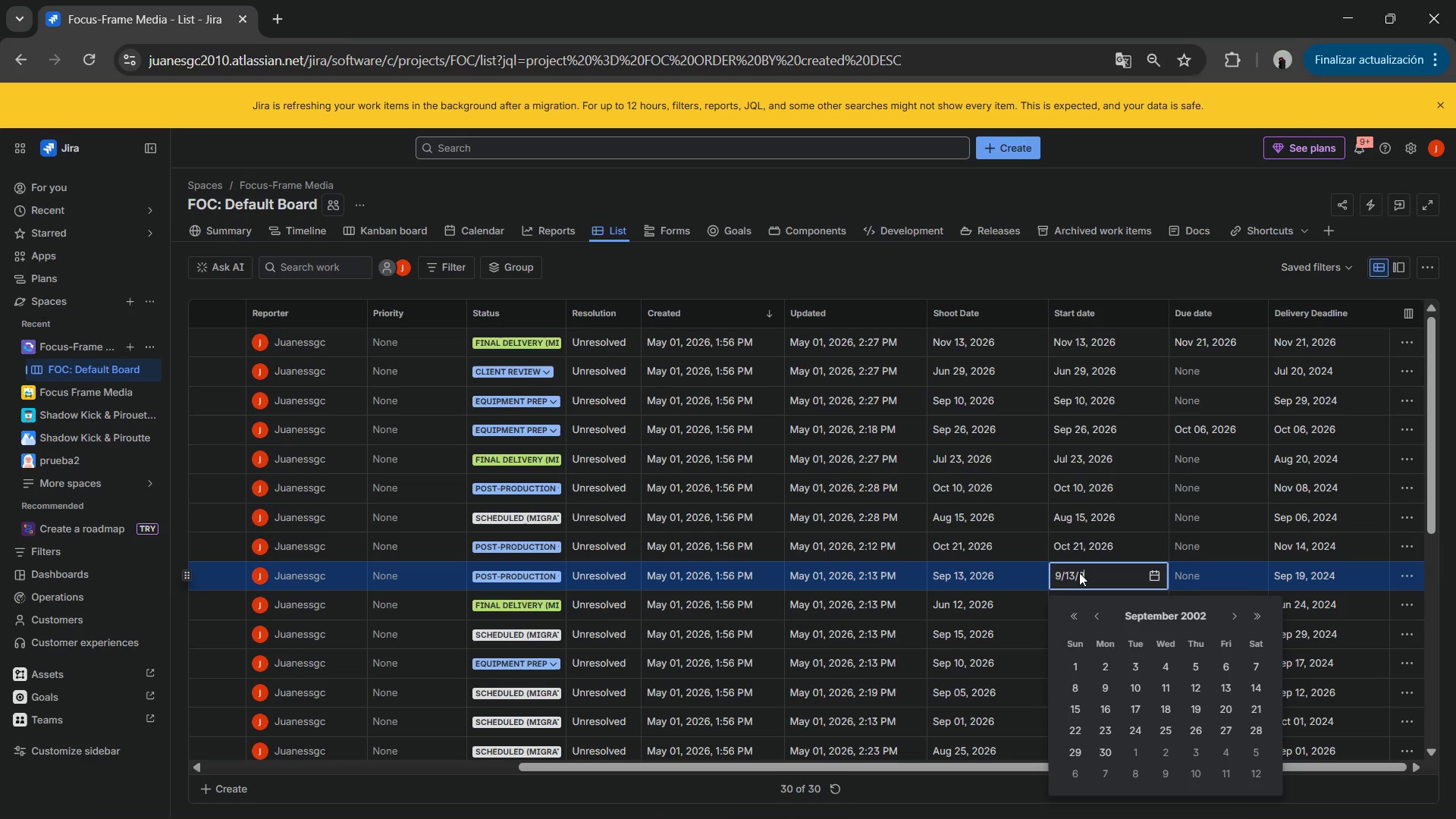 
key(Numpad2)
 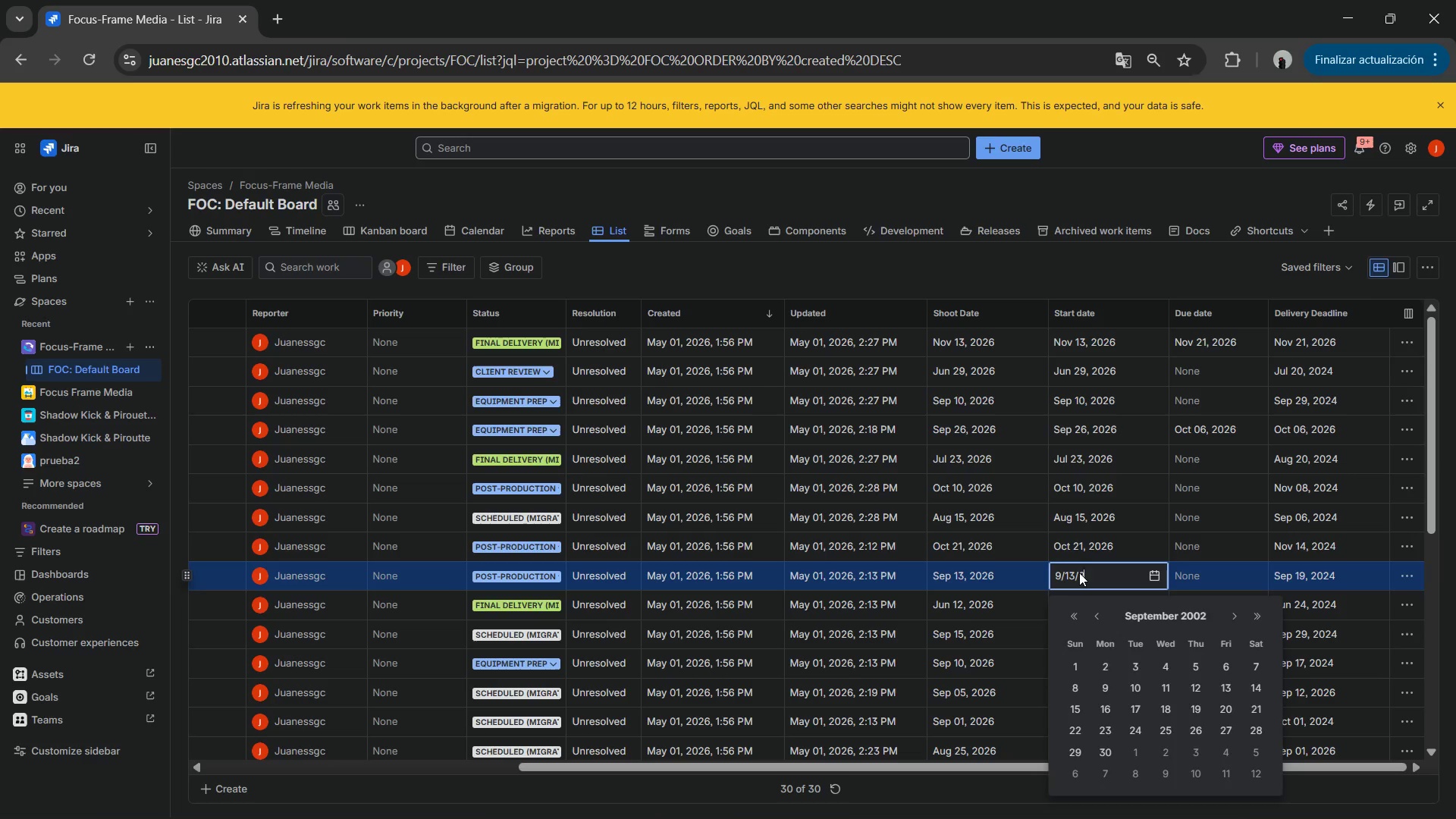 
key(Numpad0)
 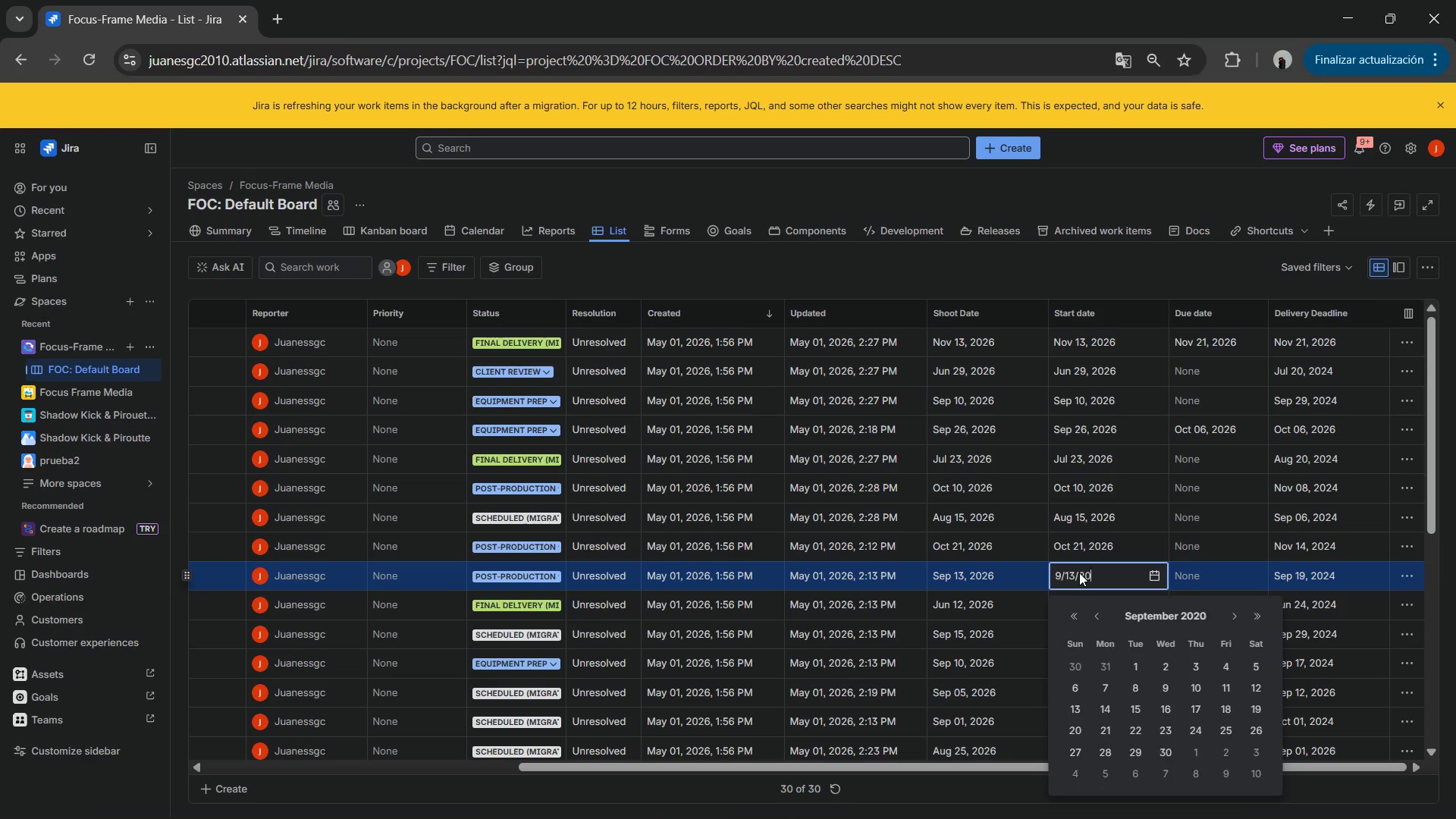 
key(Numpad2)
 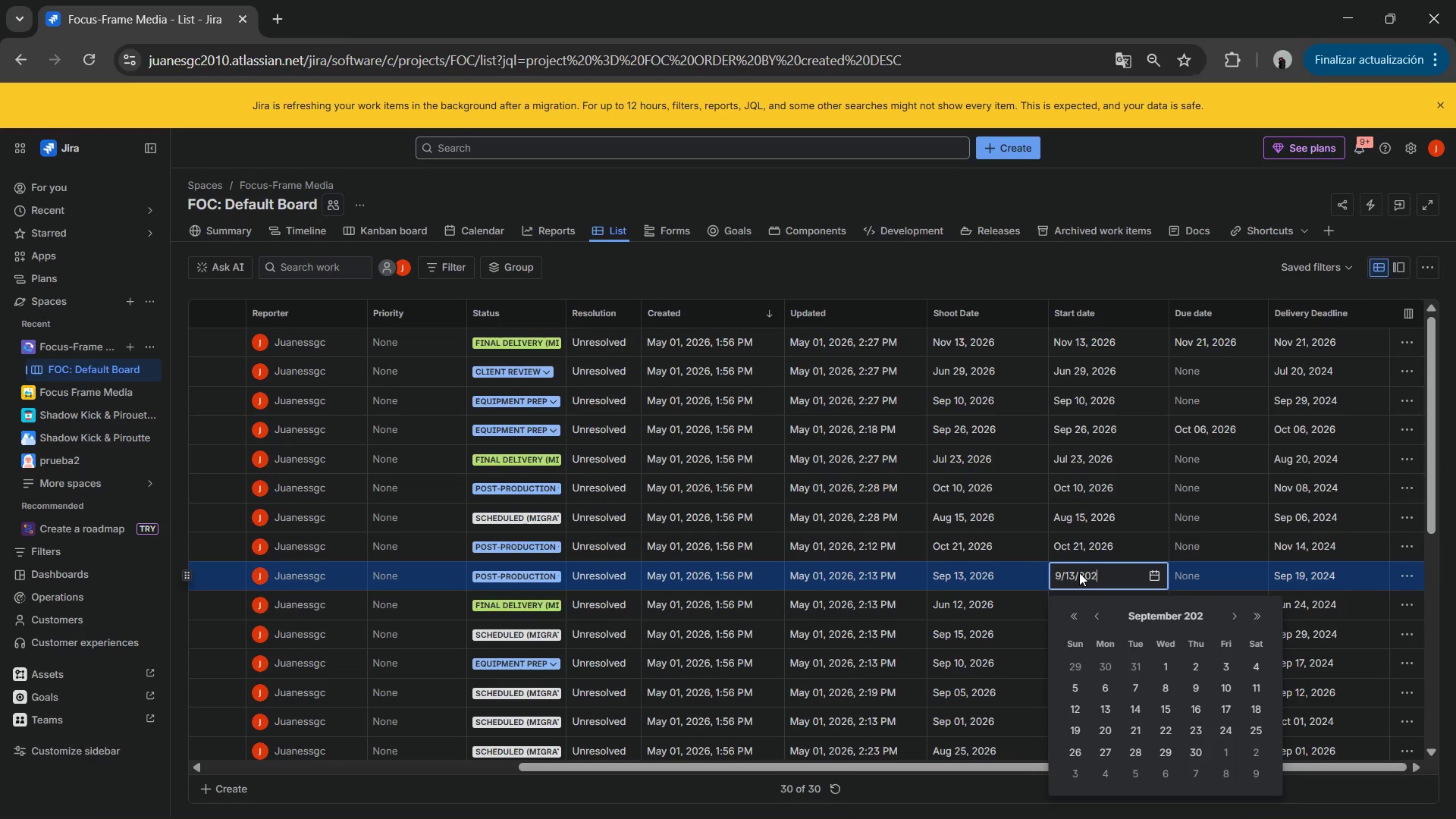 
key(Numpad6)
 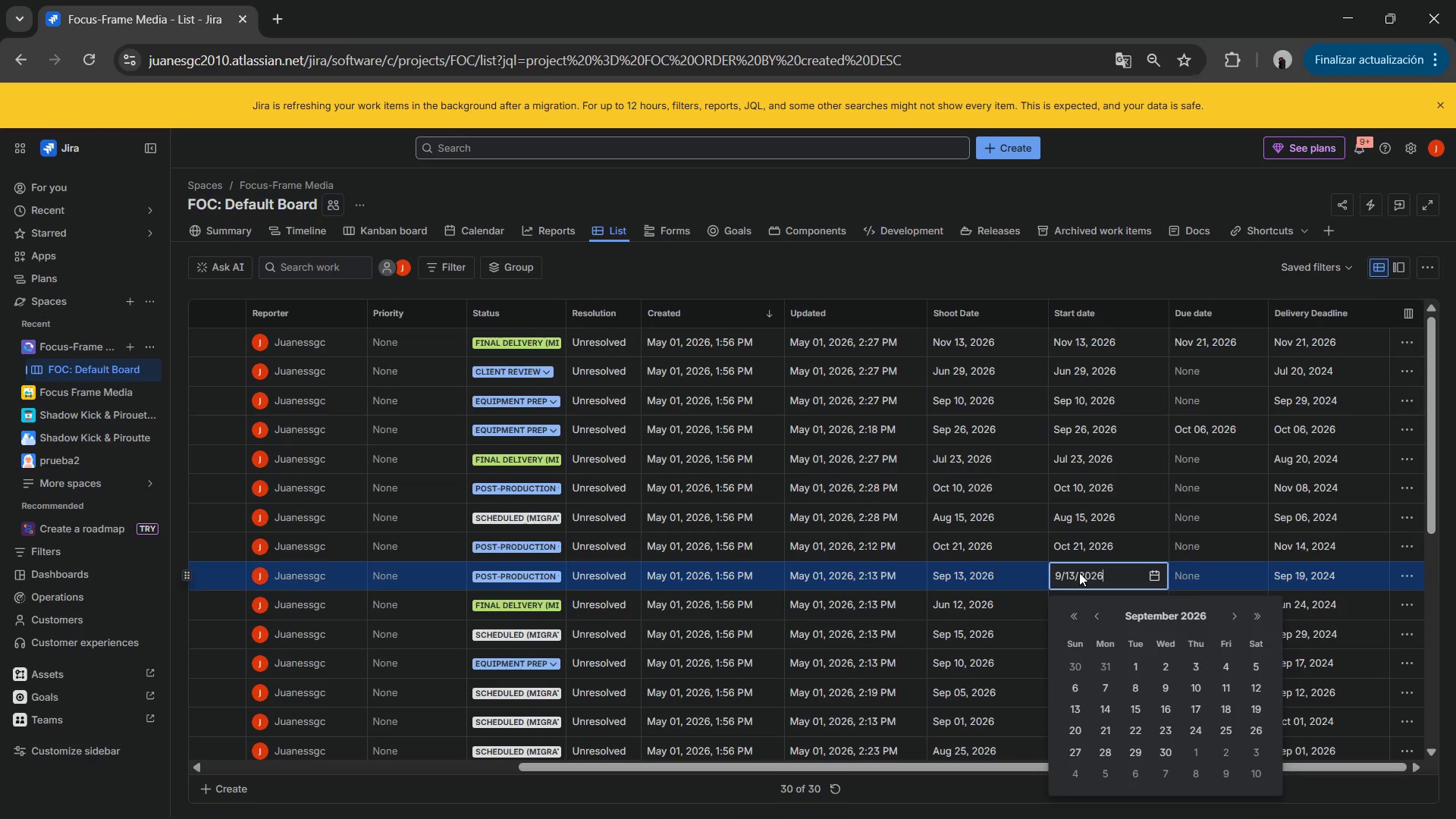 
key(NumpadEnter)
 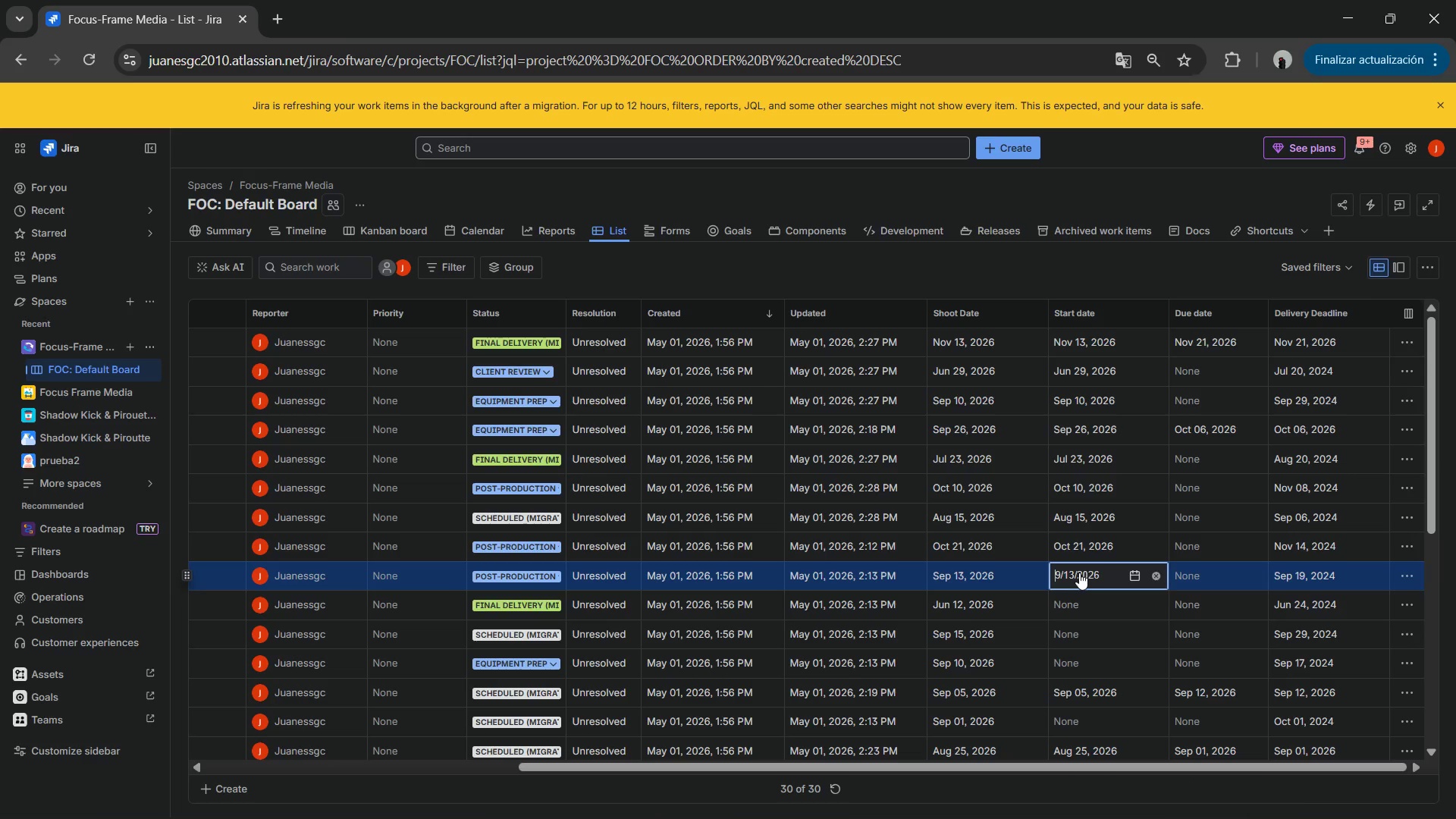 
key(NumpadEnter)
 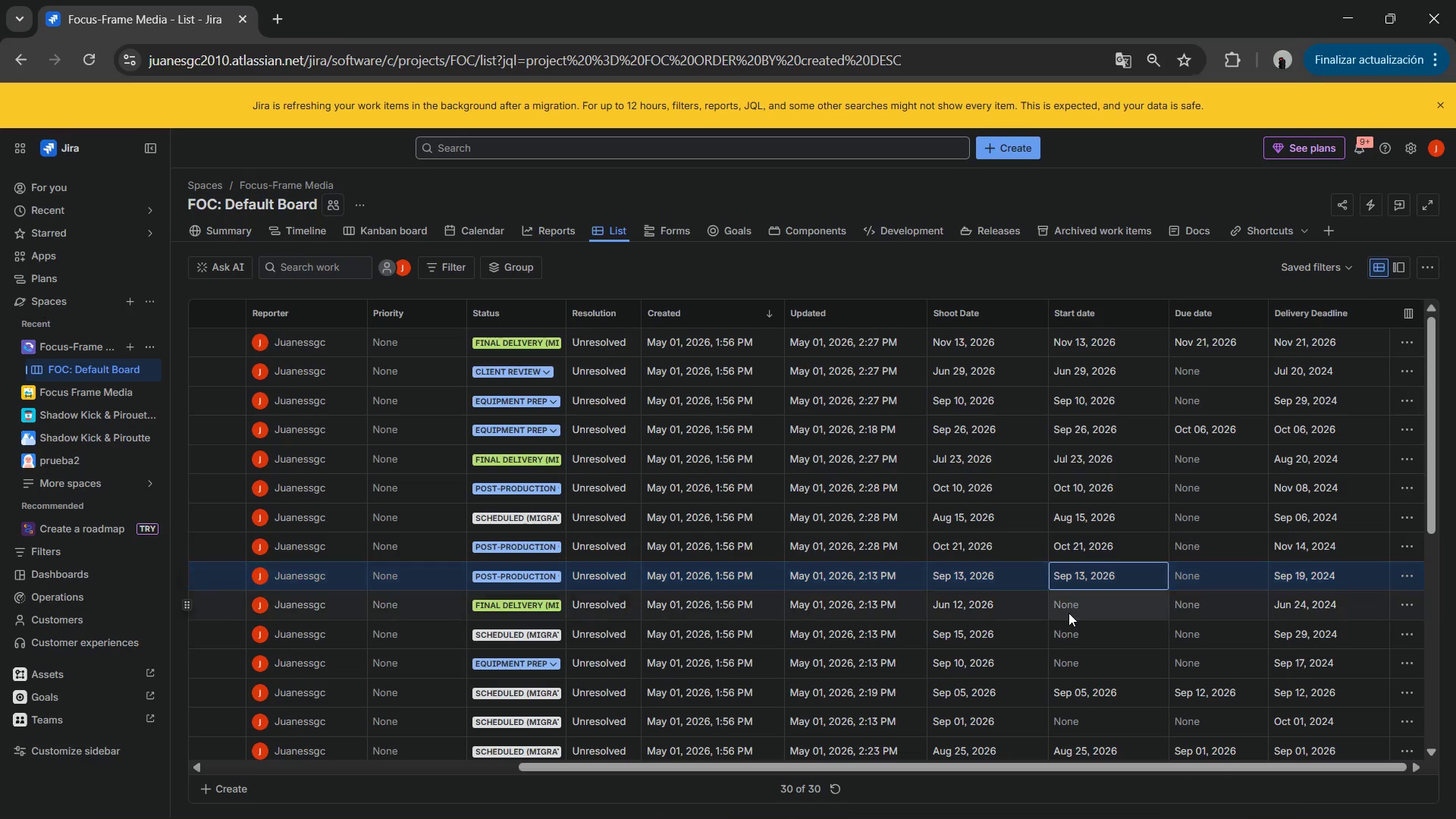 
left_click([1068, 613])
 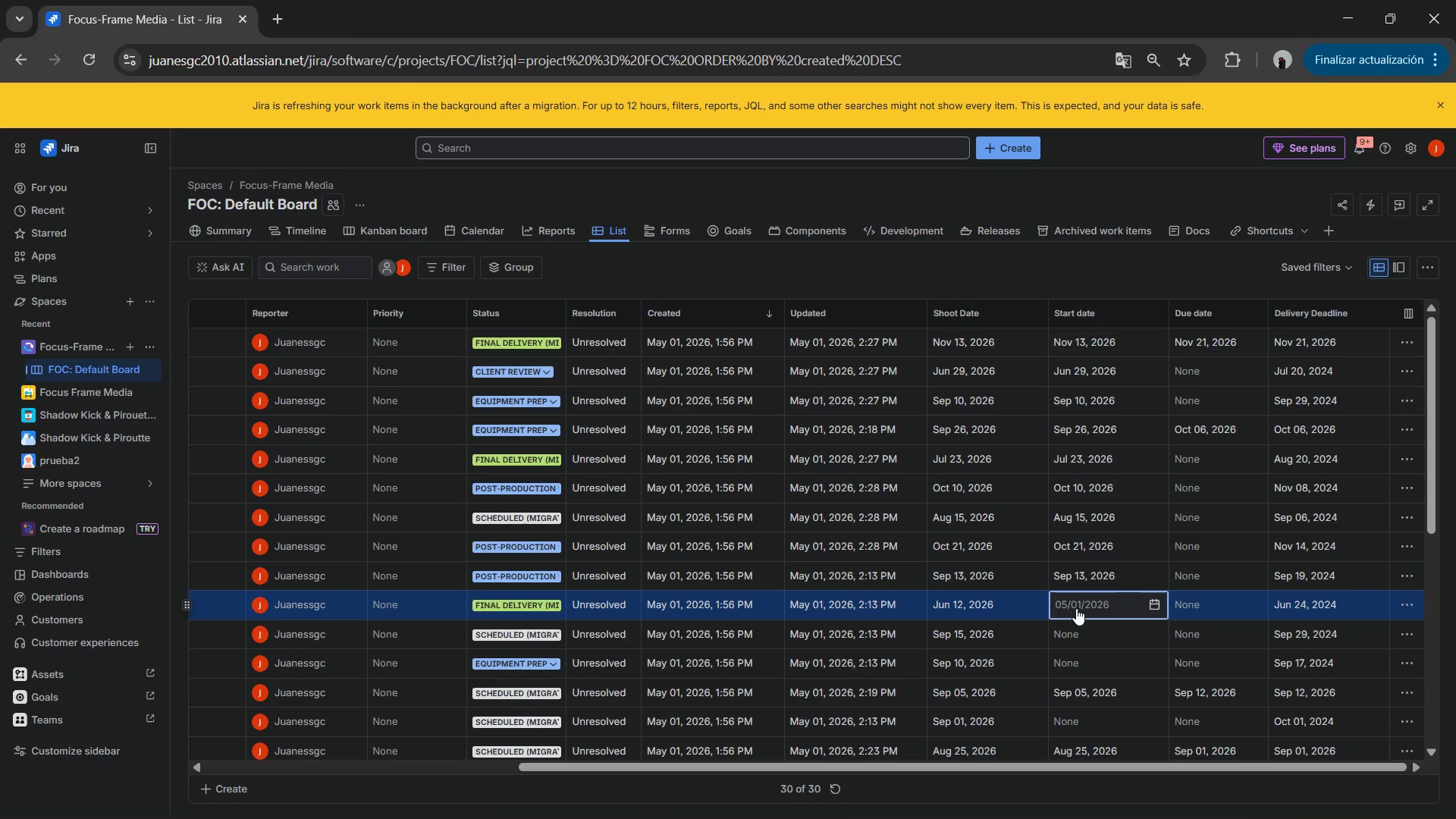 
key(Numpad6)
 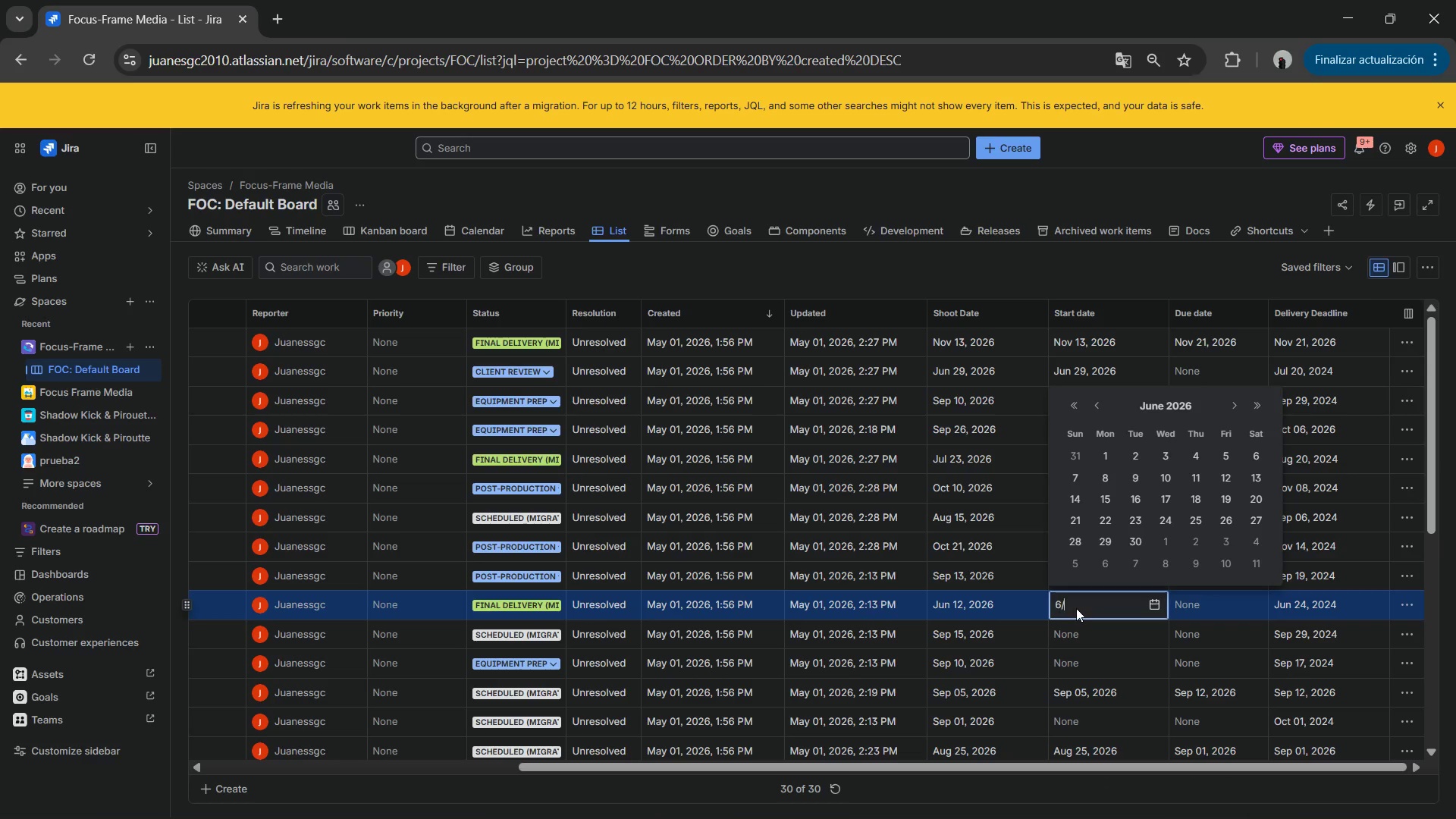 
key(NumpadDivide)
 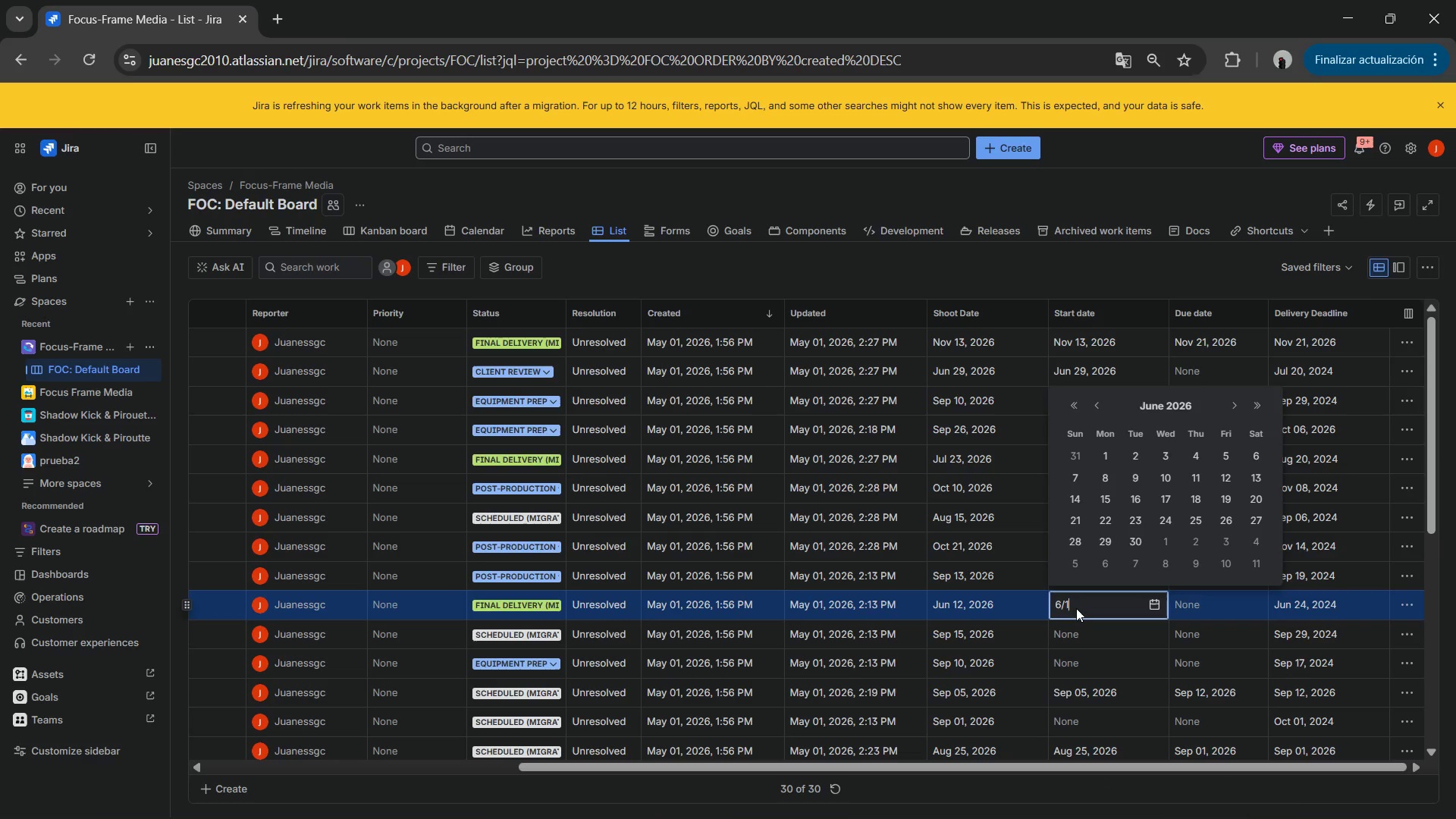 
key(Numpad1)
 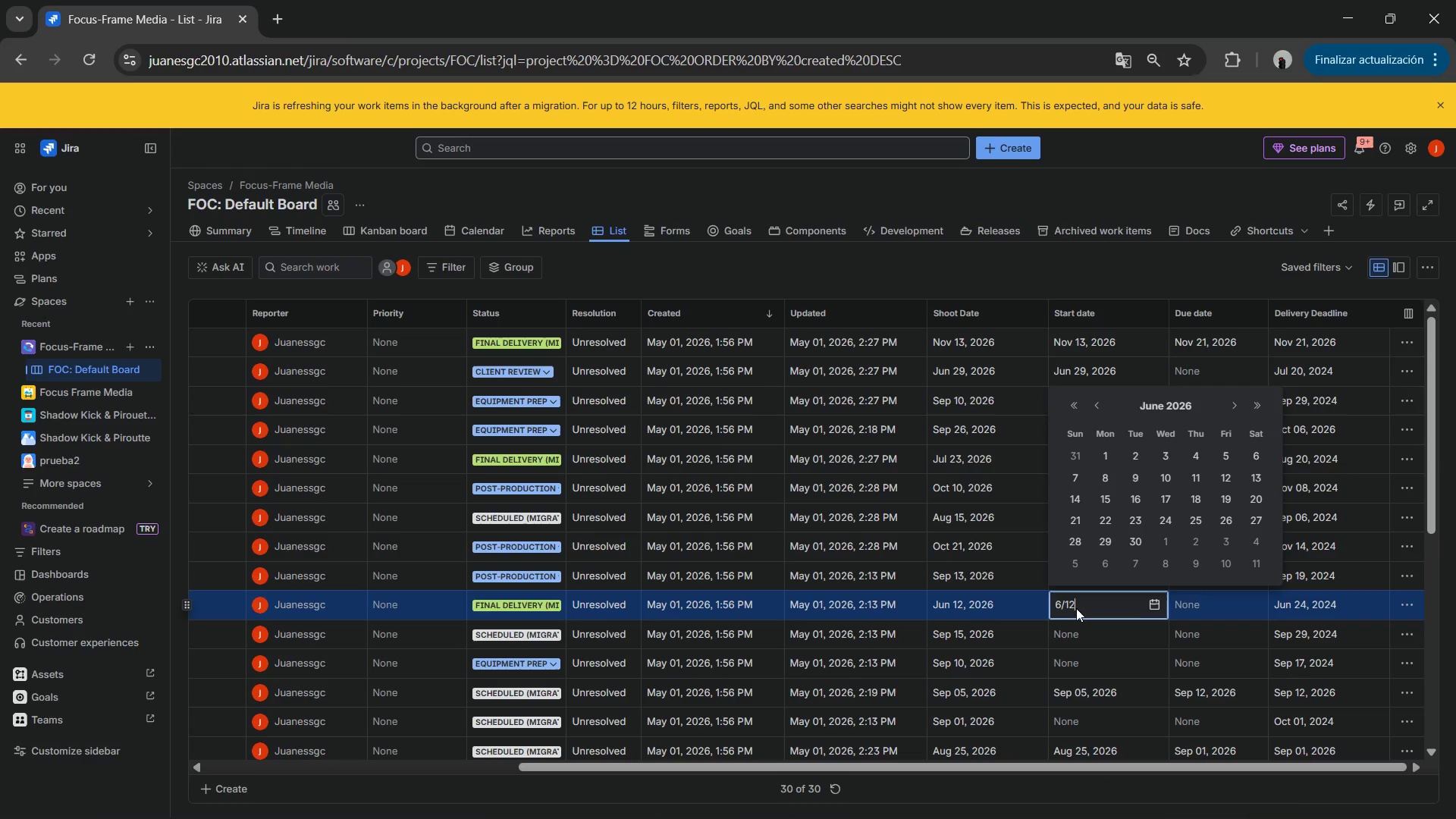 
key(Numpad2)
 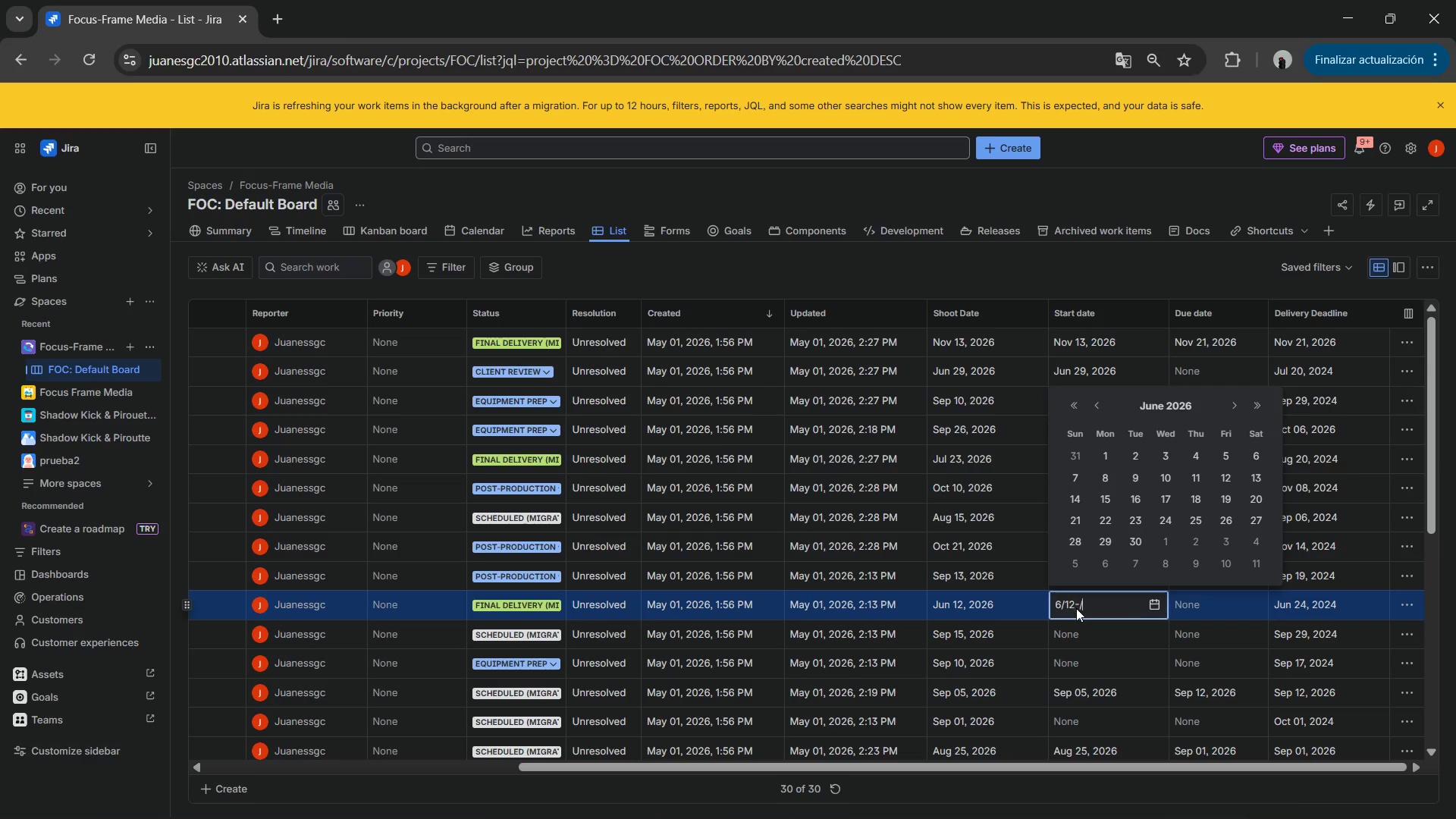 
key(NumpadSubtract)
 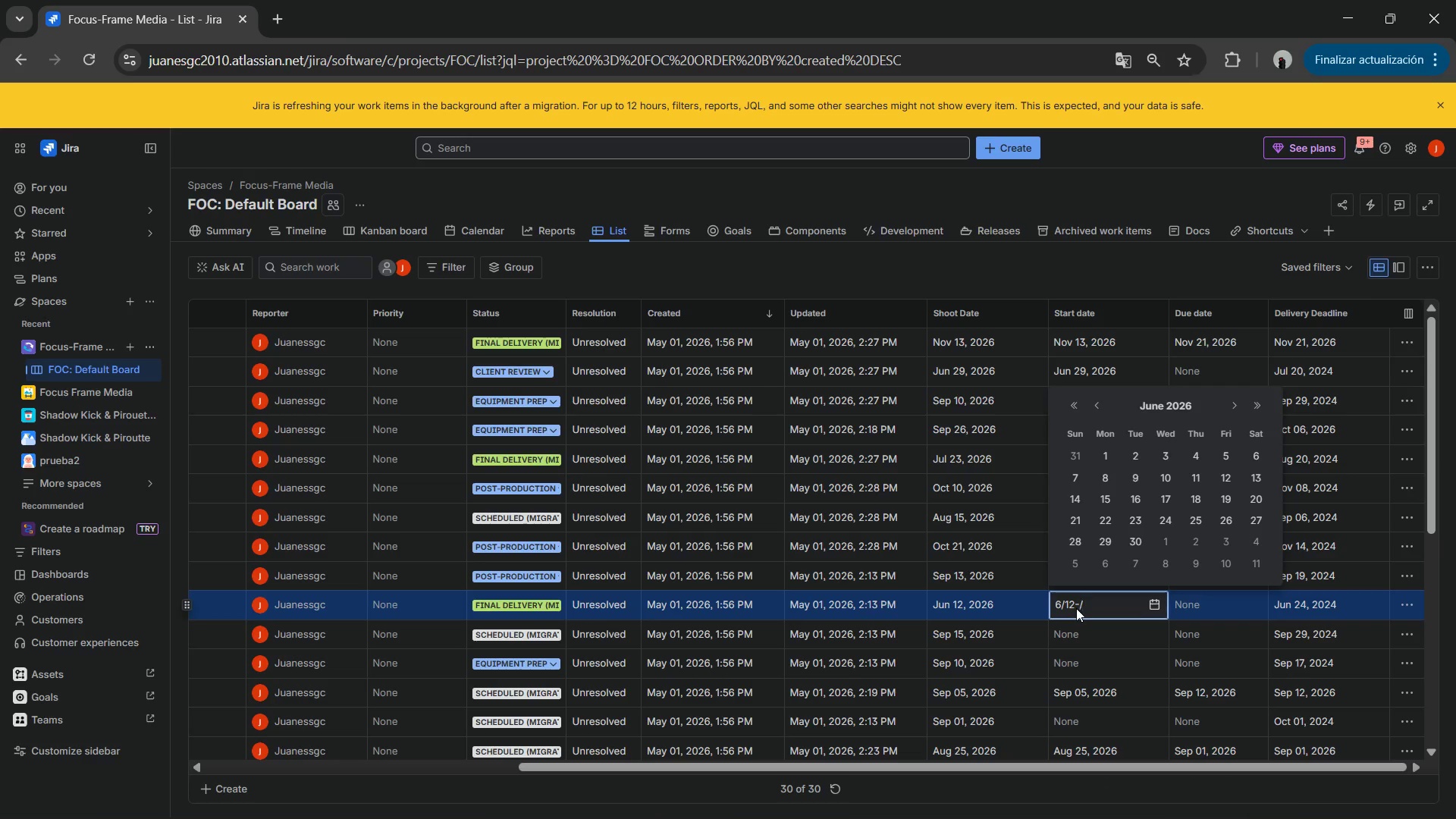 
key(NumpadDivide)
 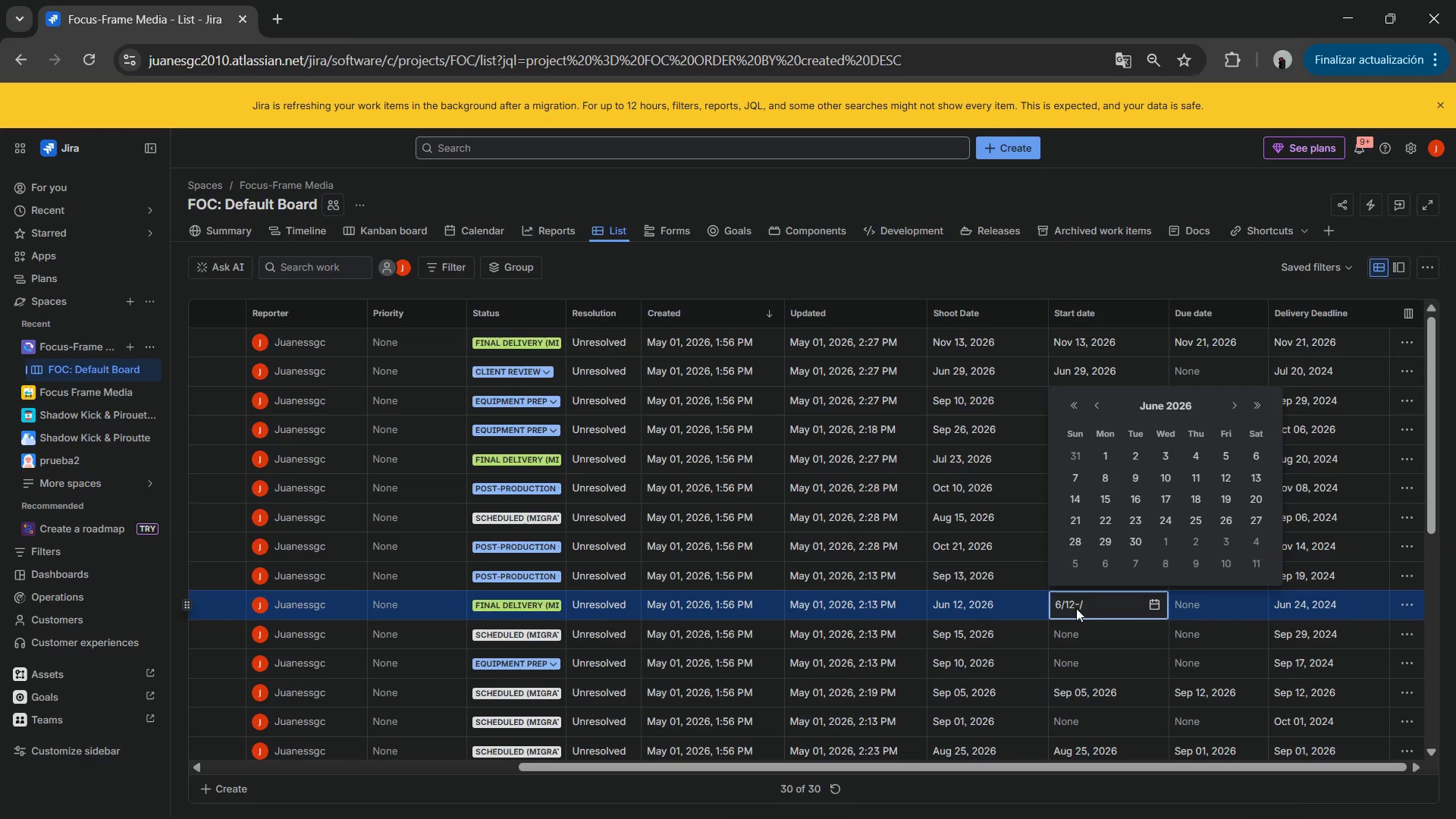 
key(Backspace)
 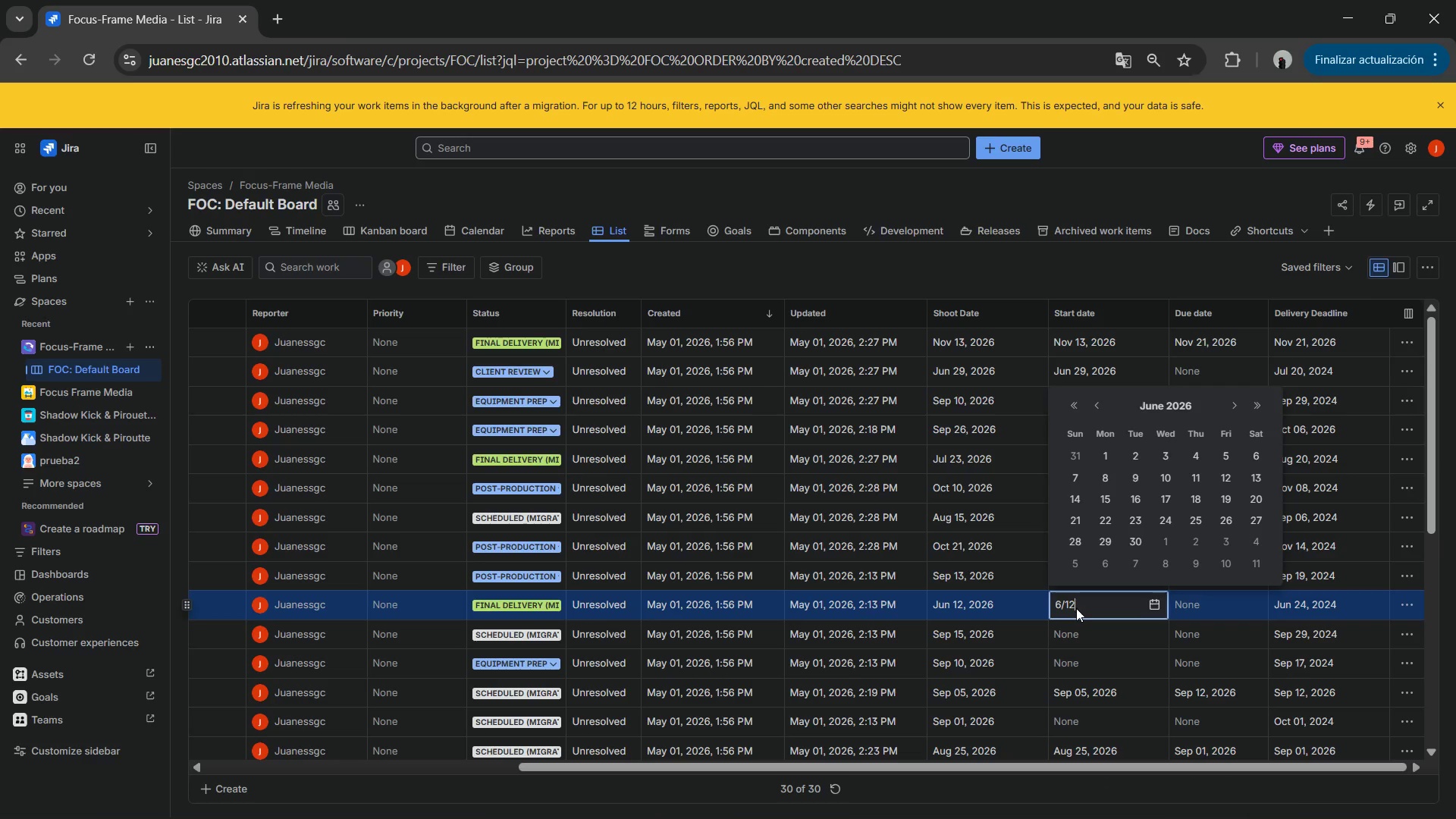 
key(Backspace)
 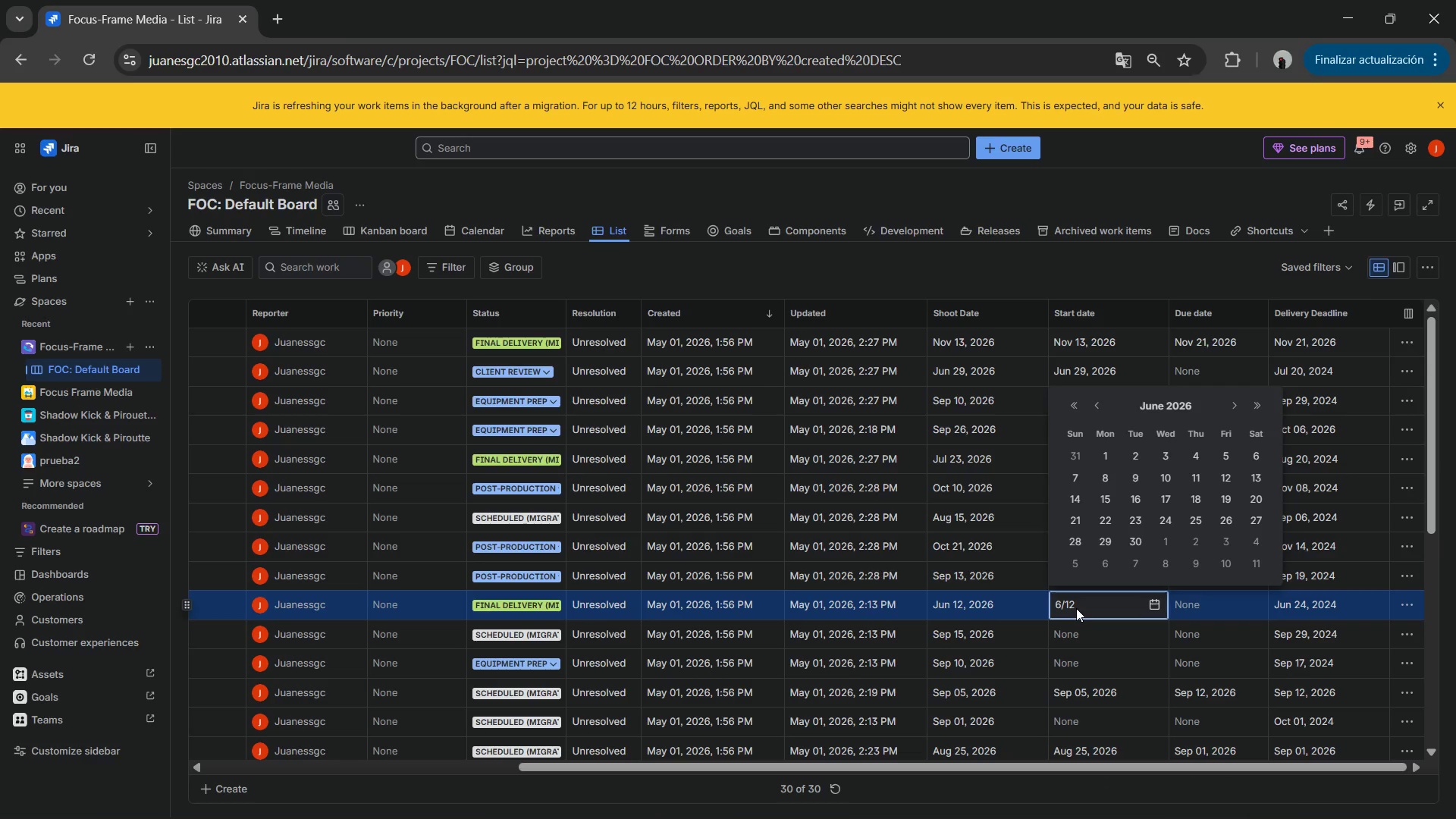 
key(NumpadDivide)
 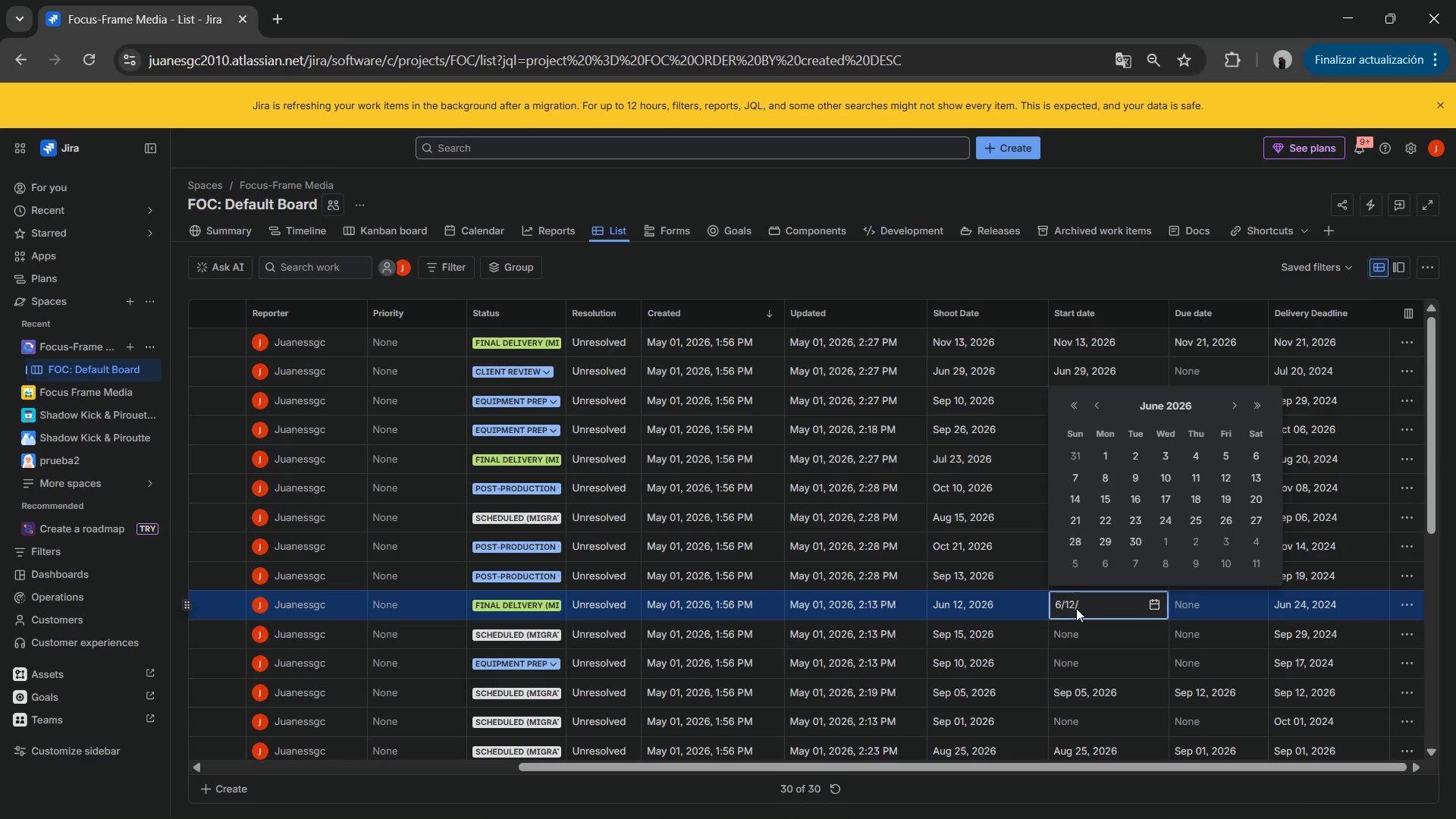 
key(Numpad2)
 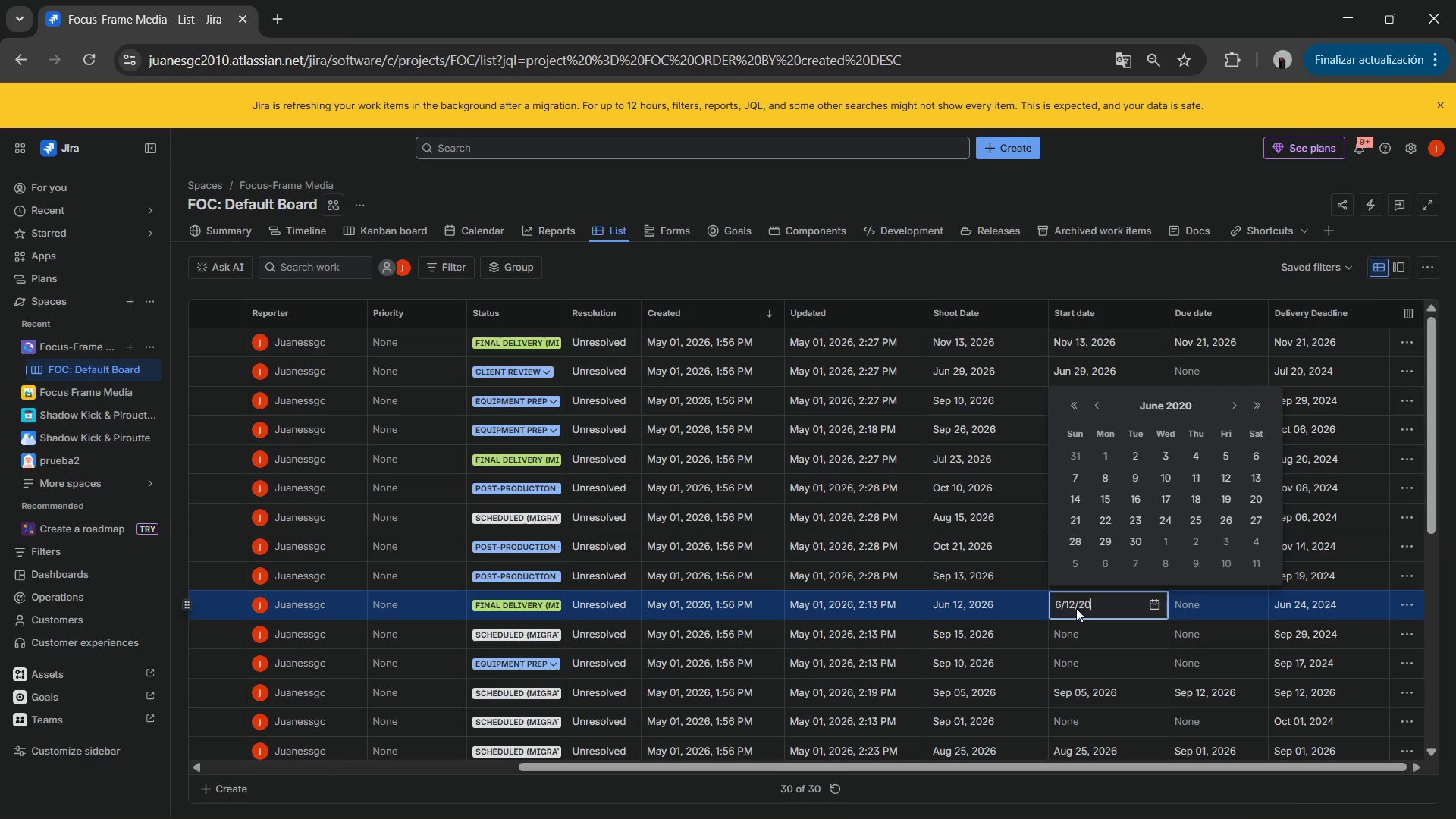 
key(Numpad0)
 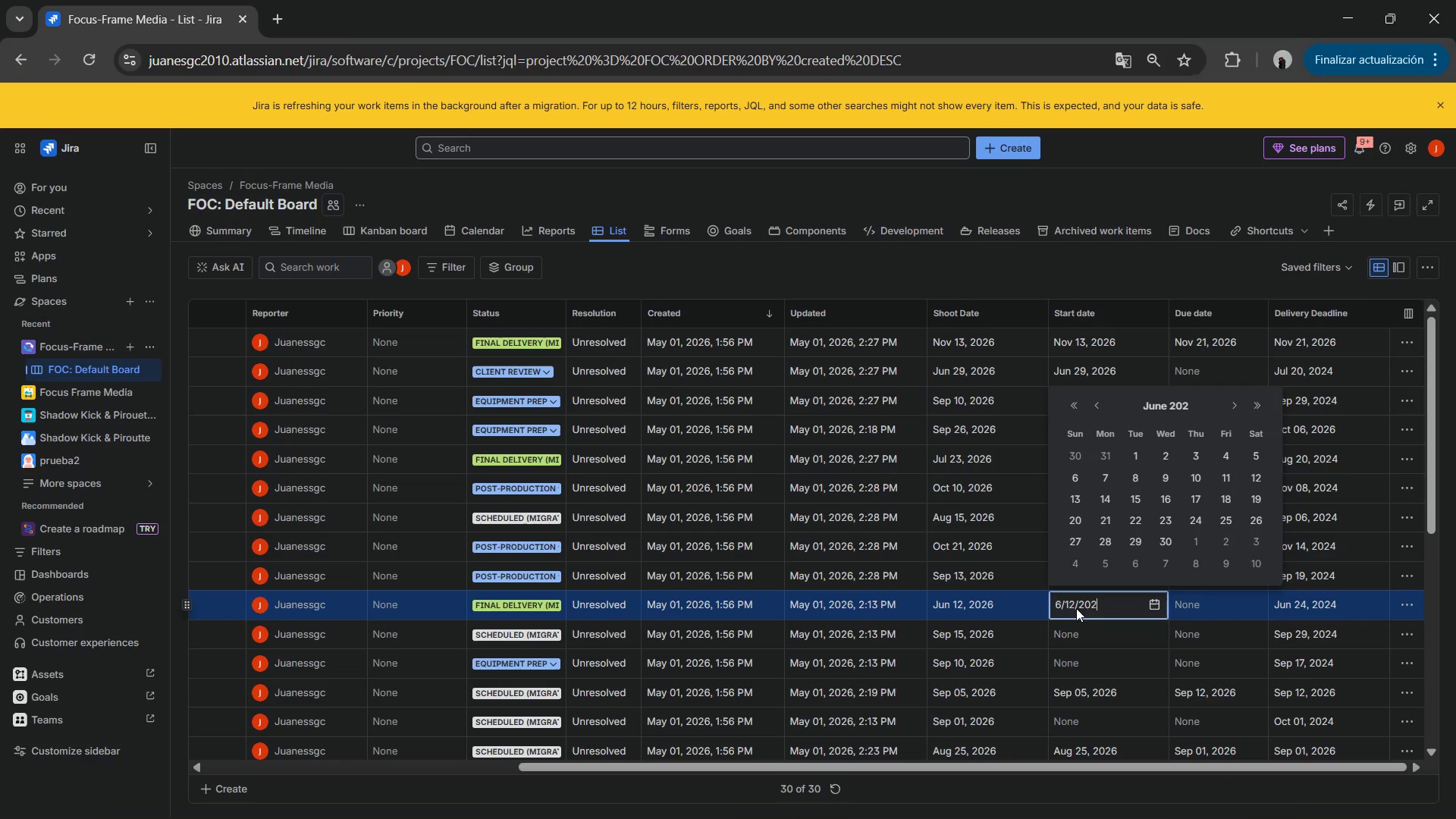 
key(Numpad2)
 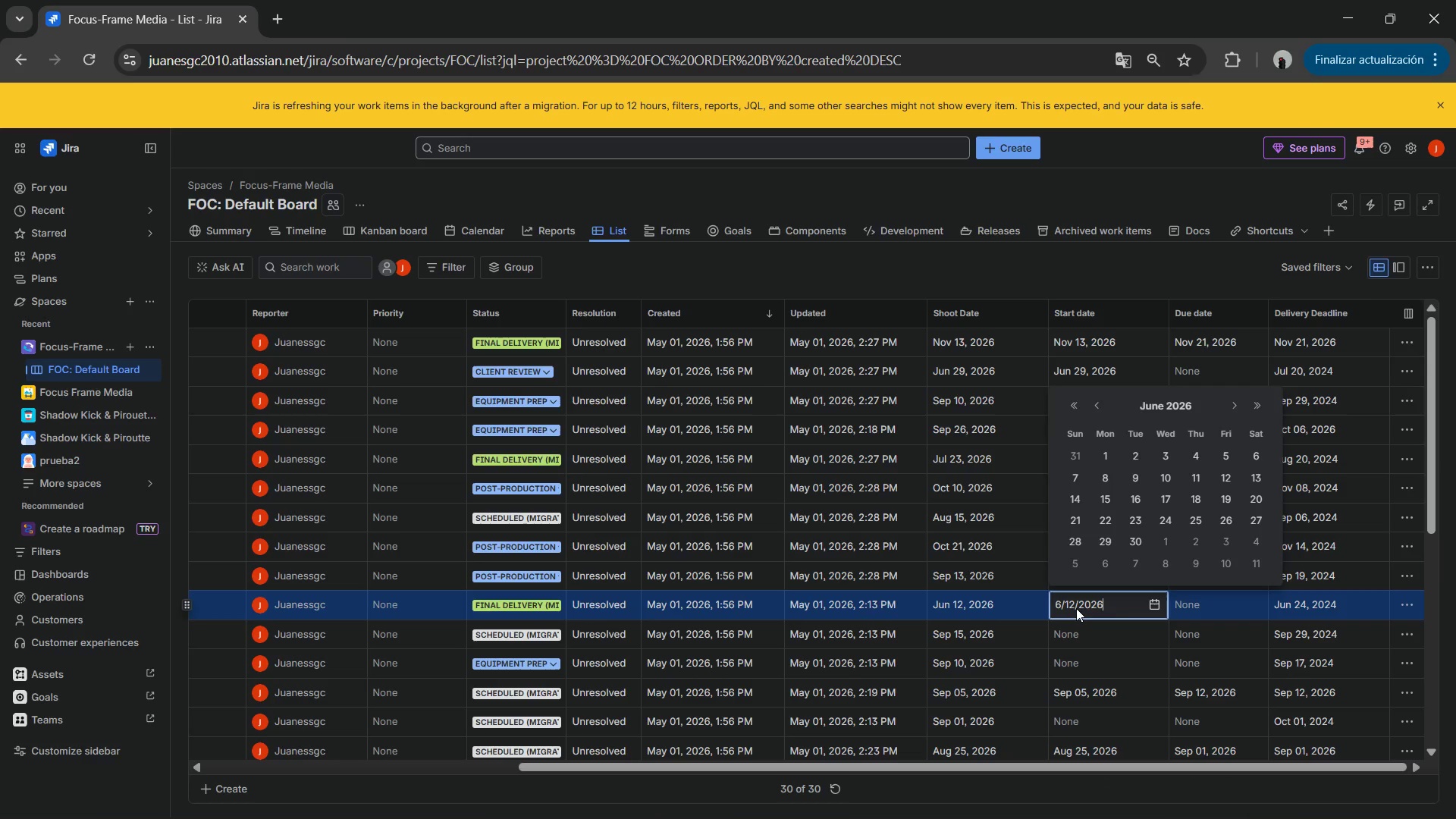 
key(Numpad6)
 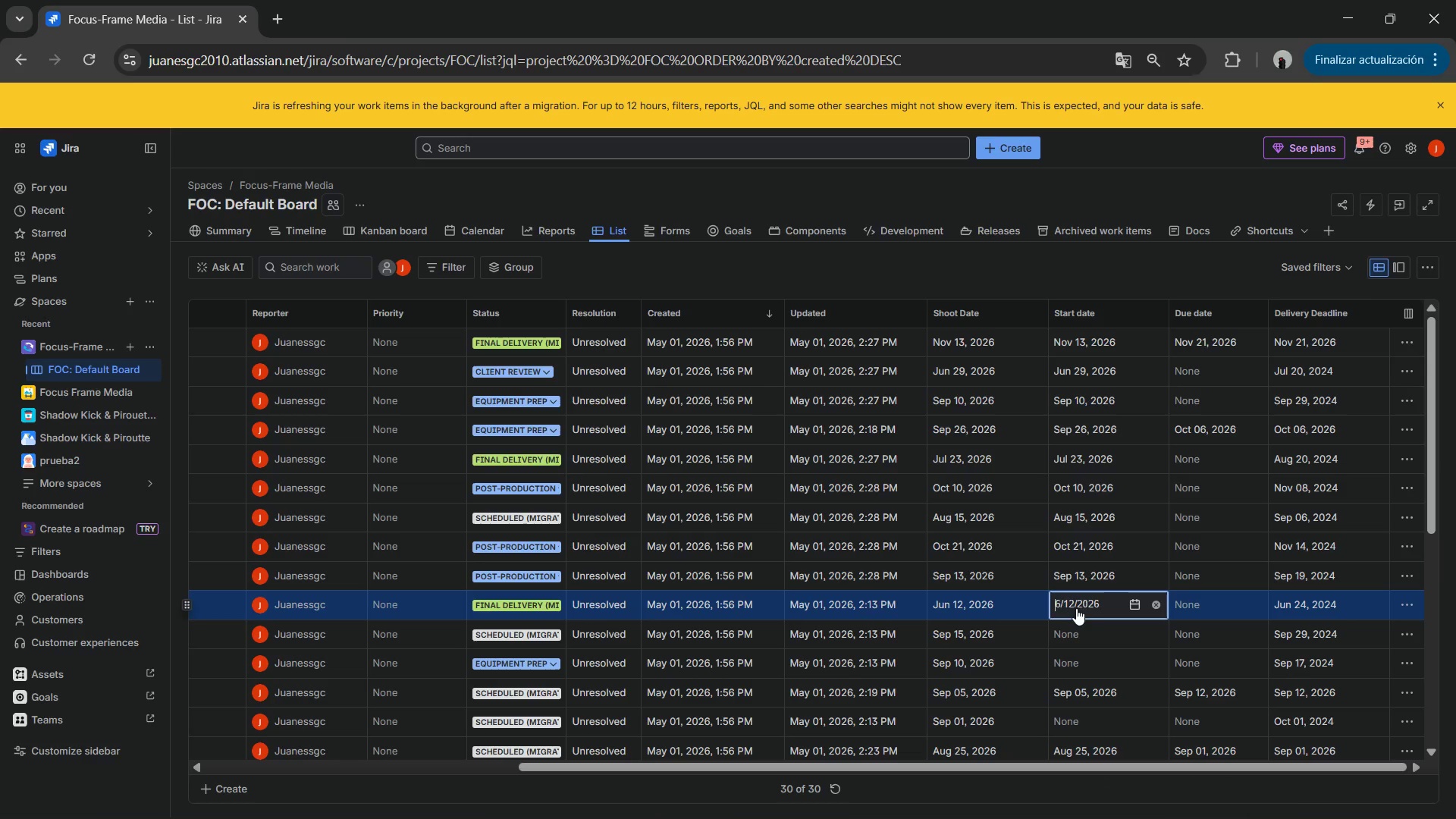 
key(NumpadEnter)
 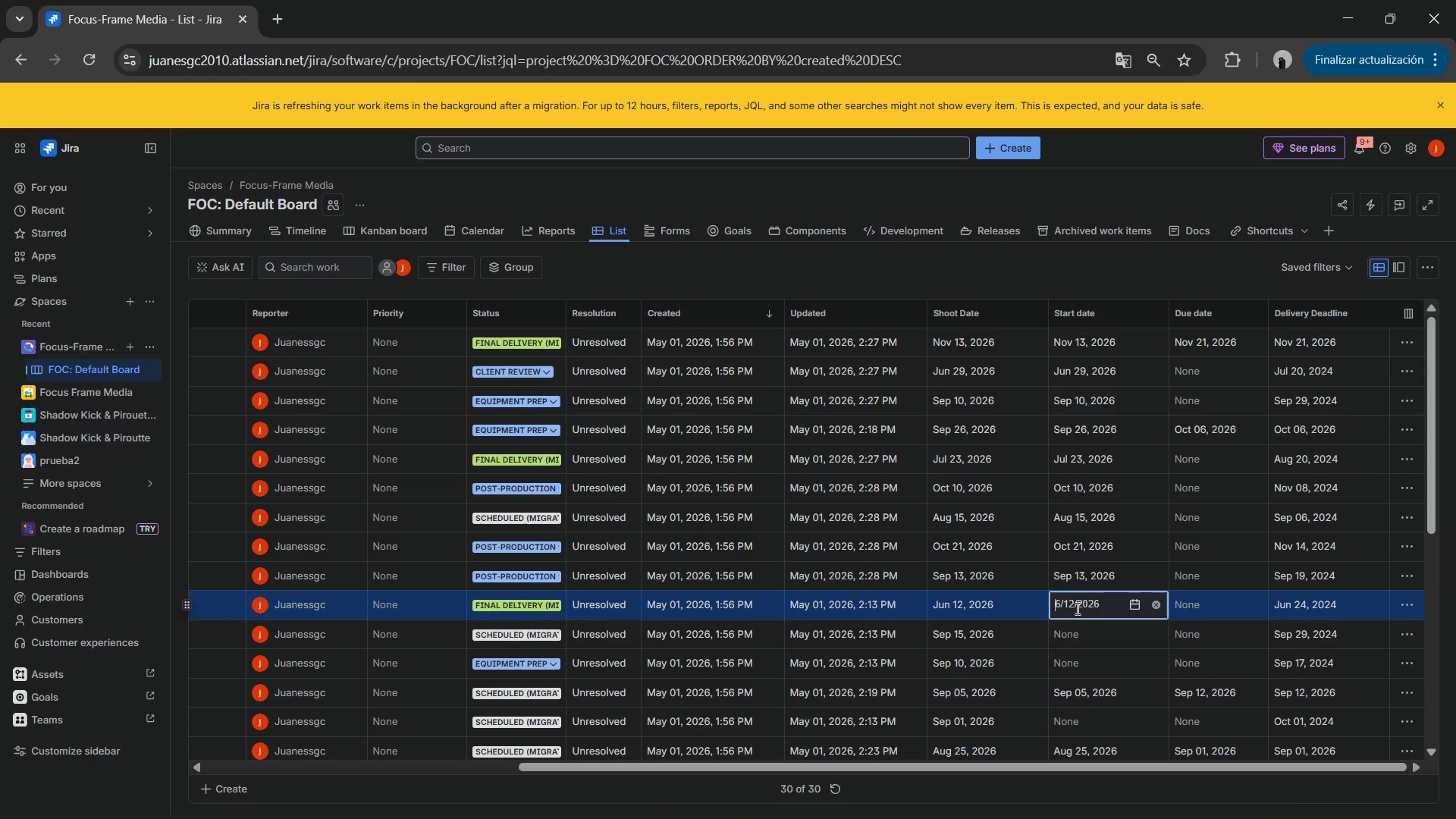 
key(NumpadEnter)
 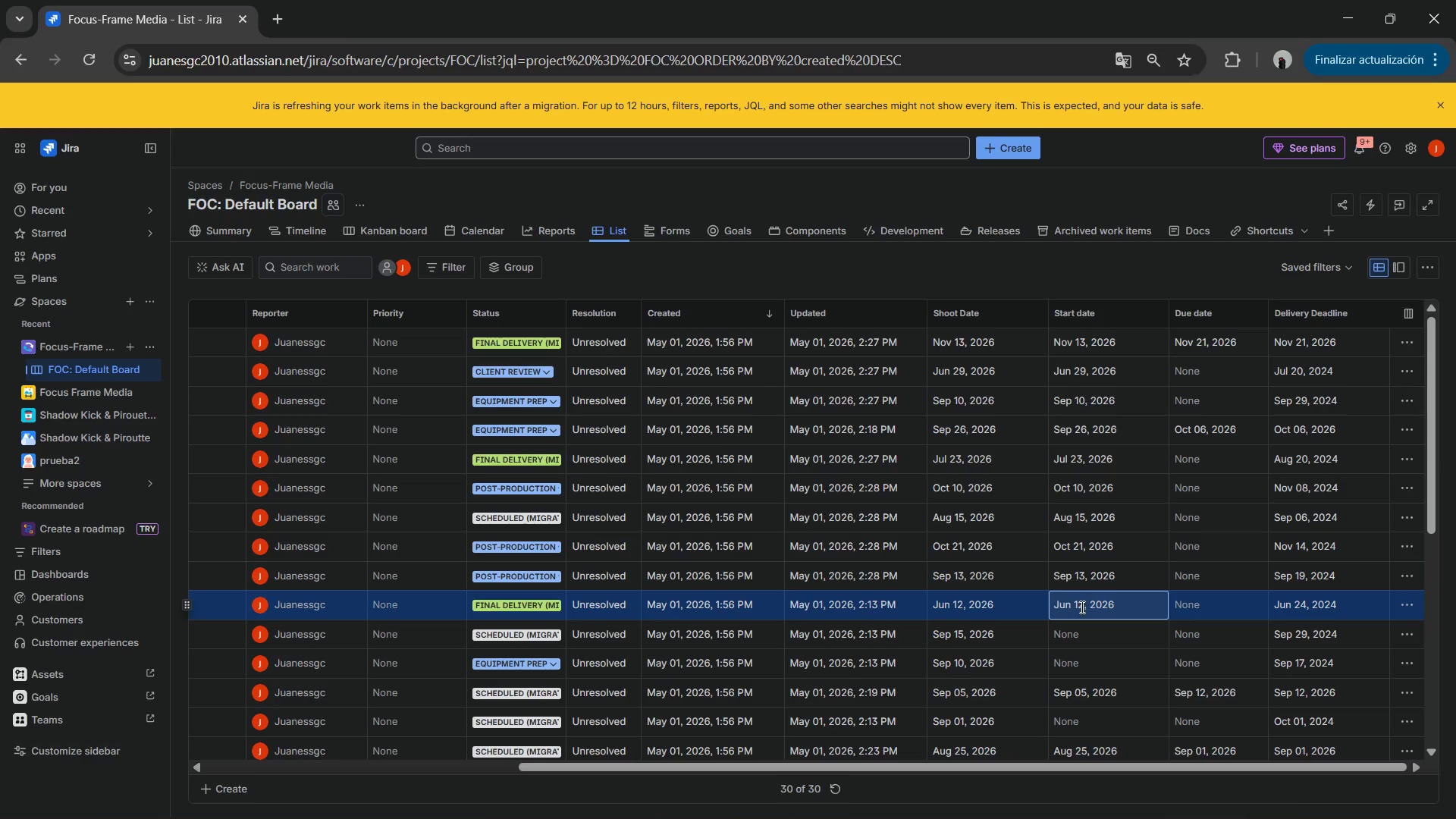 
scroll: coordinate [1068, 606], scroll_direction: down, amount: 1.0
 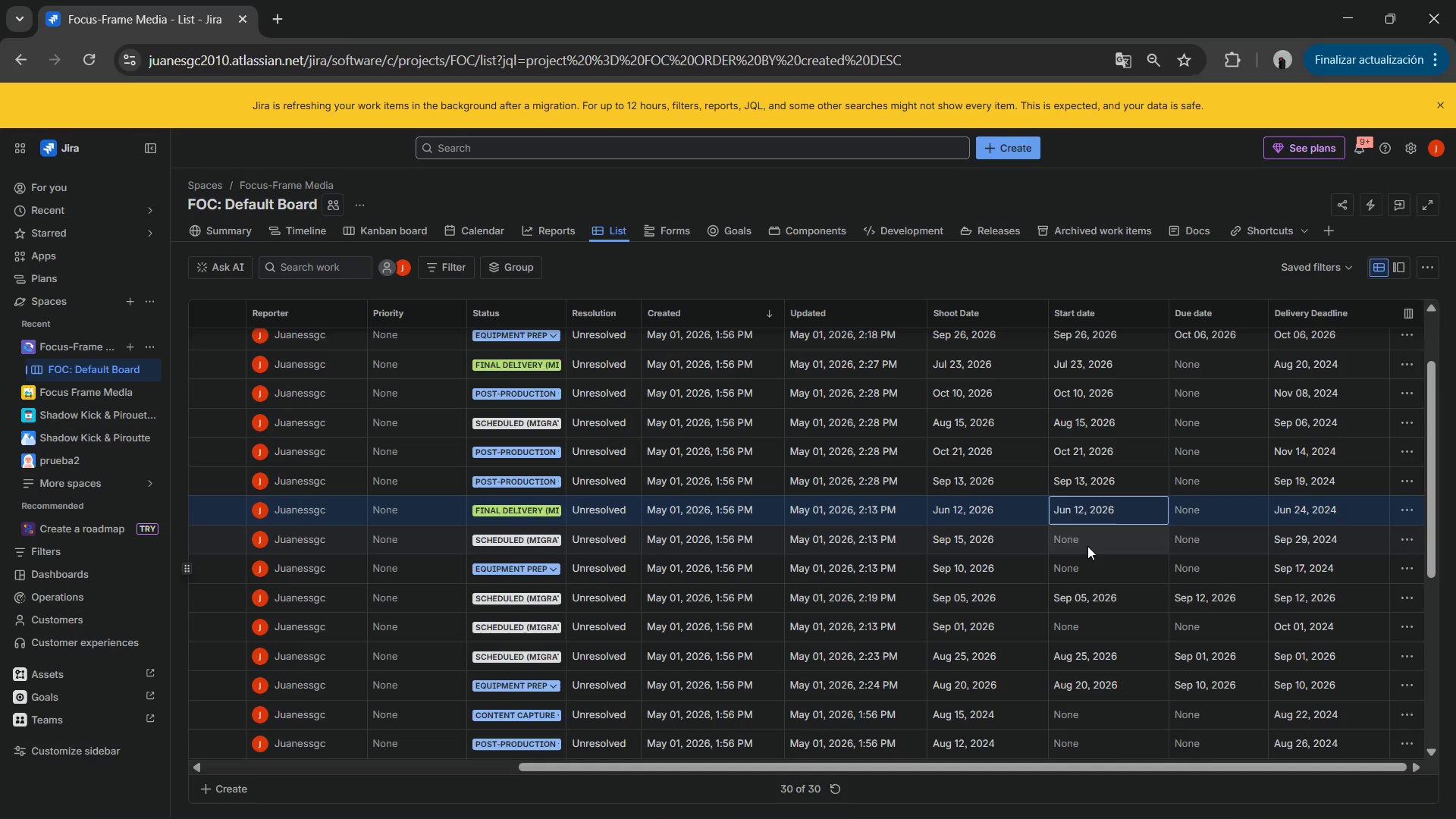 
left_click([1087, 542])
 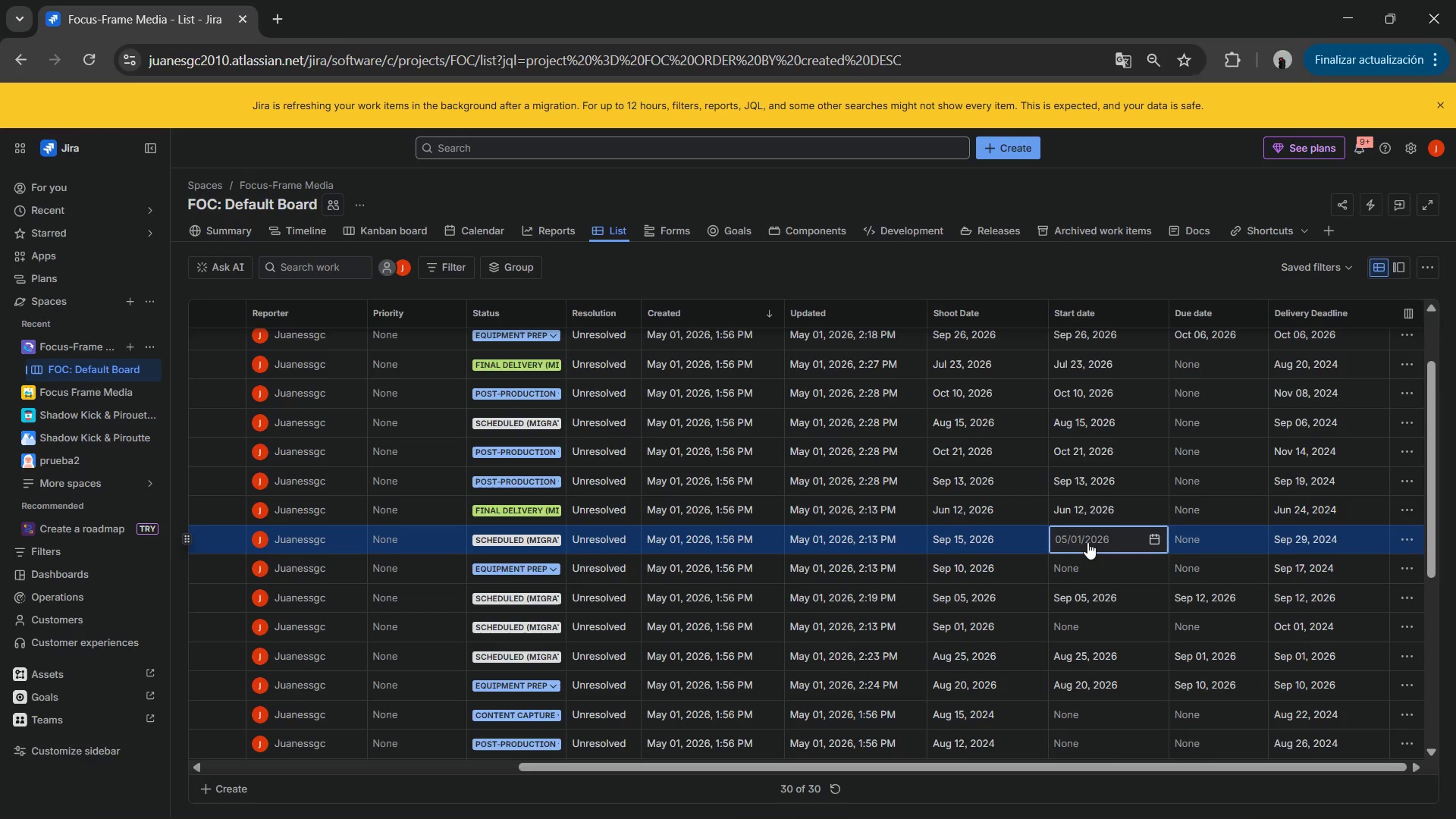 
key(Numpad9)
 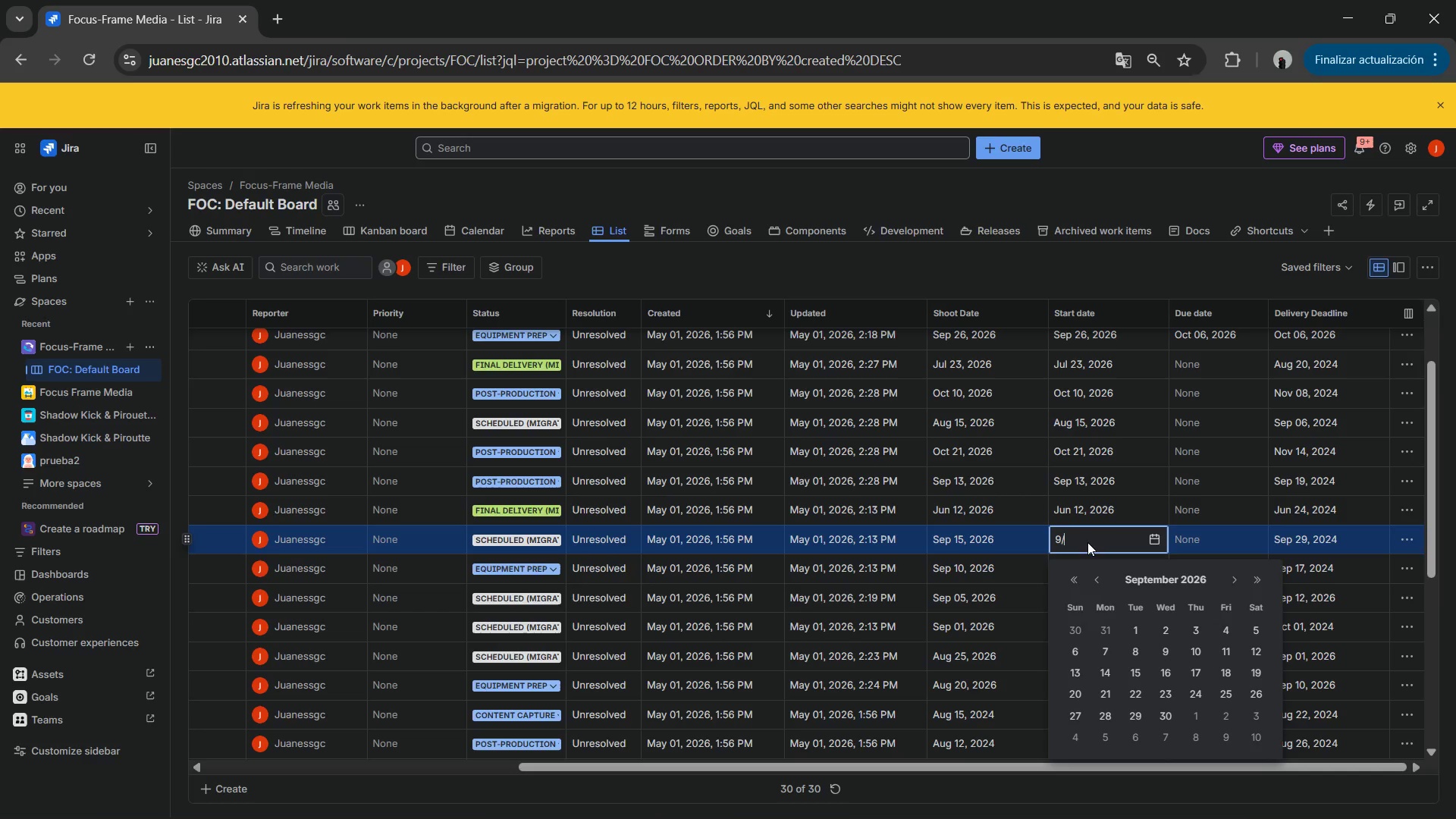 
key(NumpadDivide)
 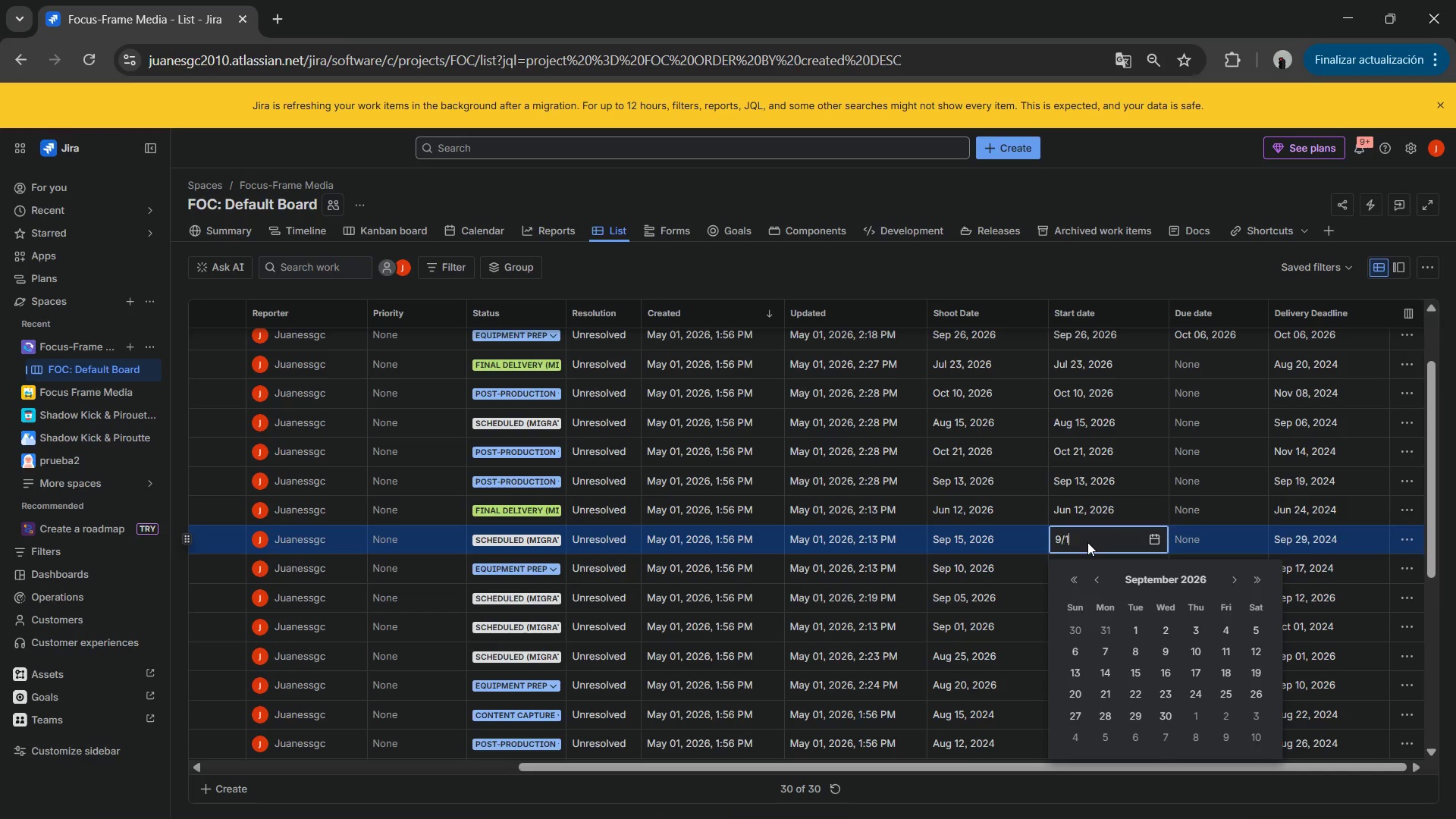 
key(Numpad1)
 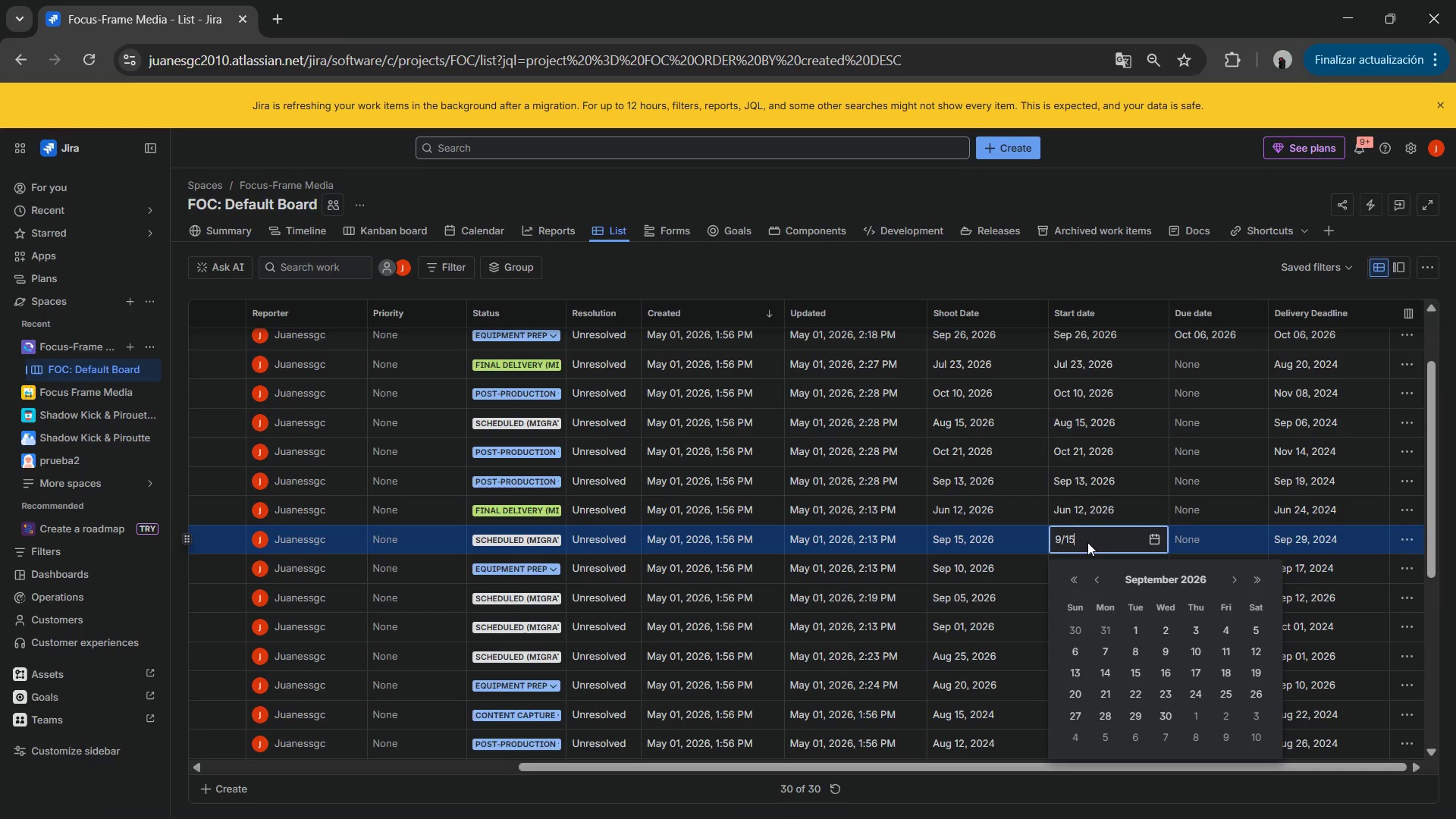 
key(Numpad5)
 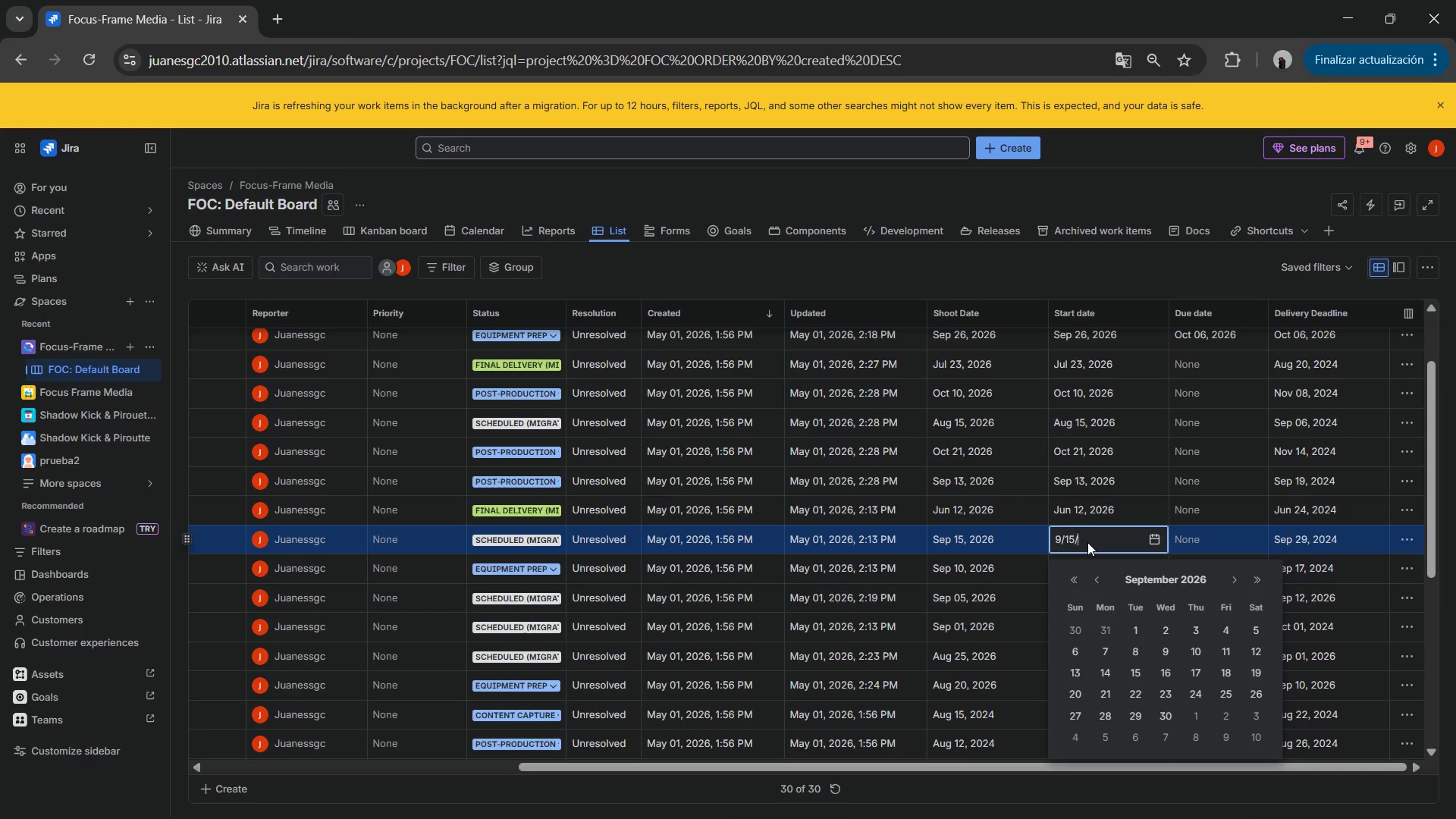 
key(NumpadDivide)
 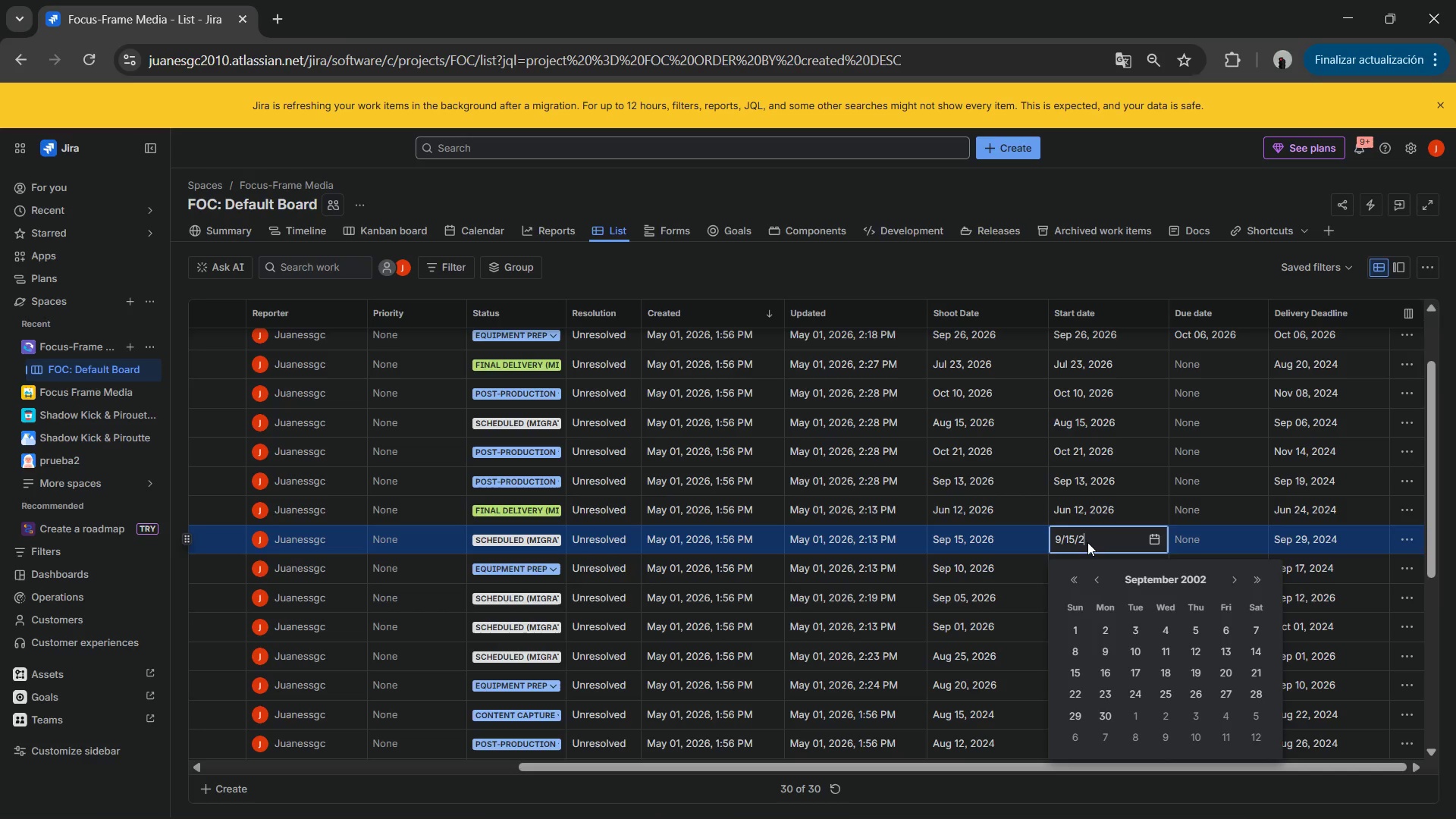 
key(Numpad2)
 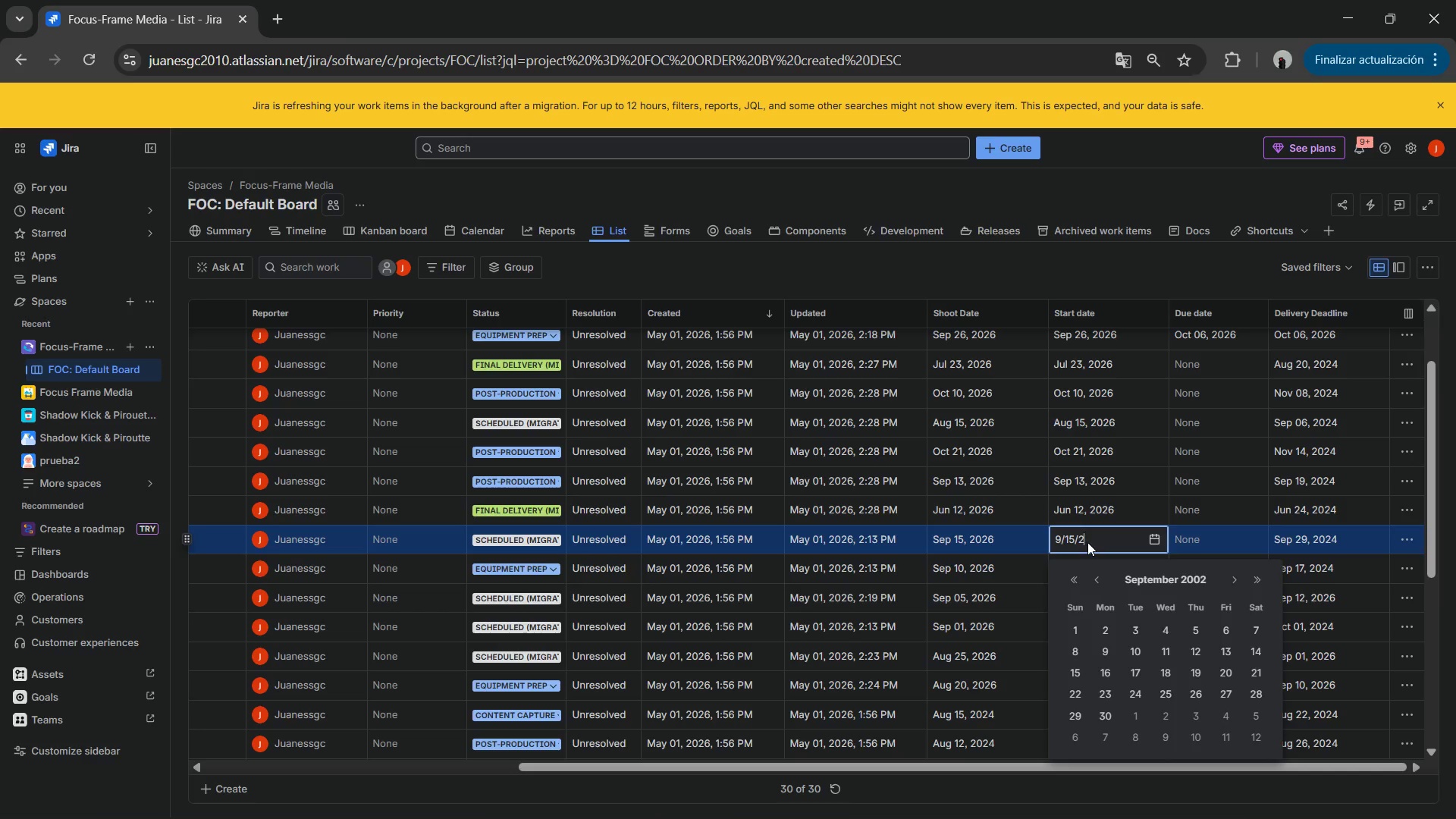 
key(Numpad0)
 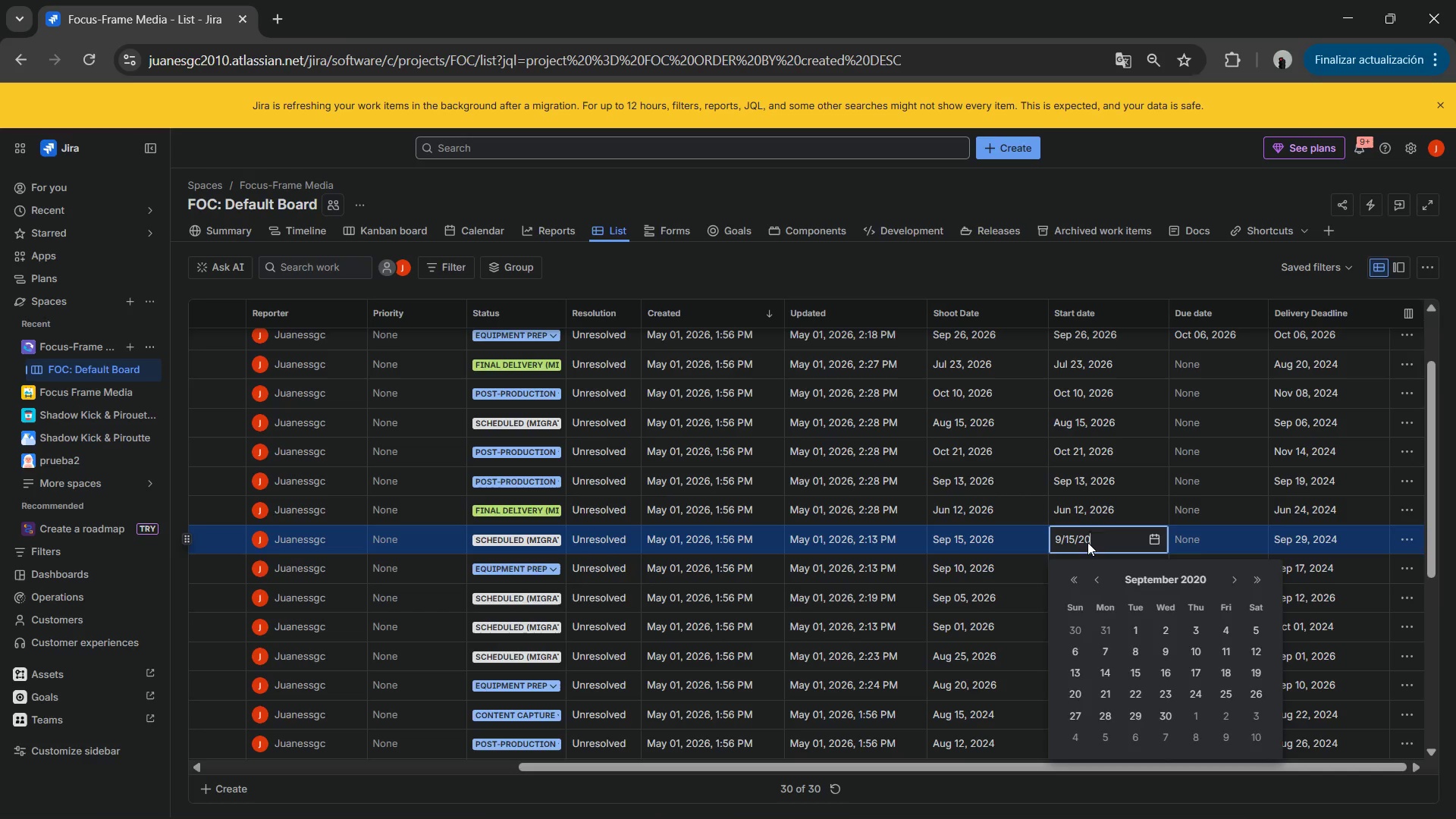 
key(Numpad2)
 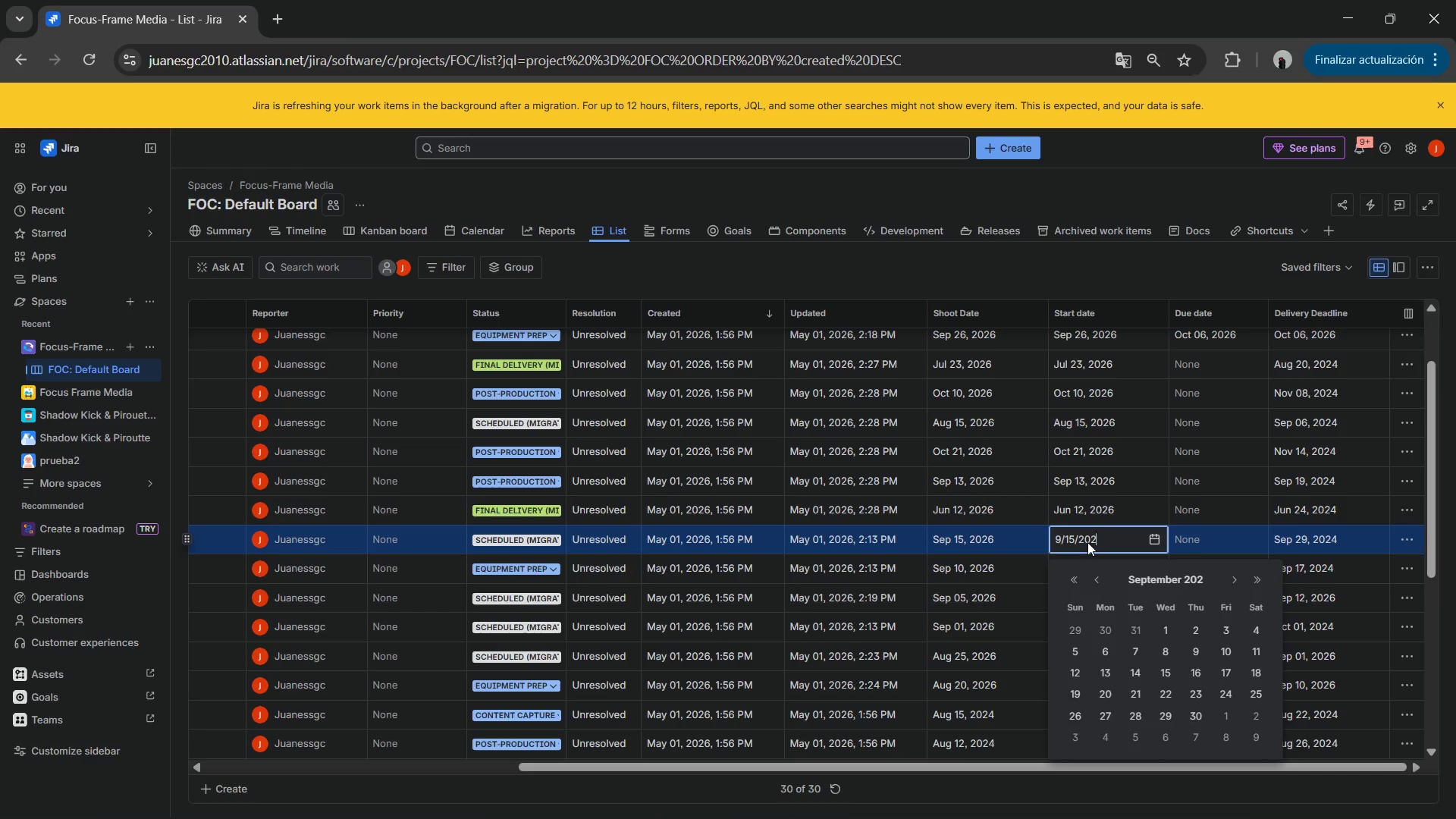 
key(Numpad6)
 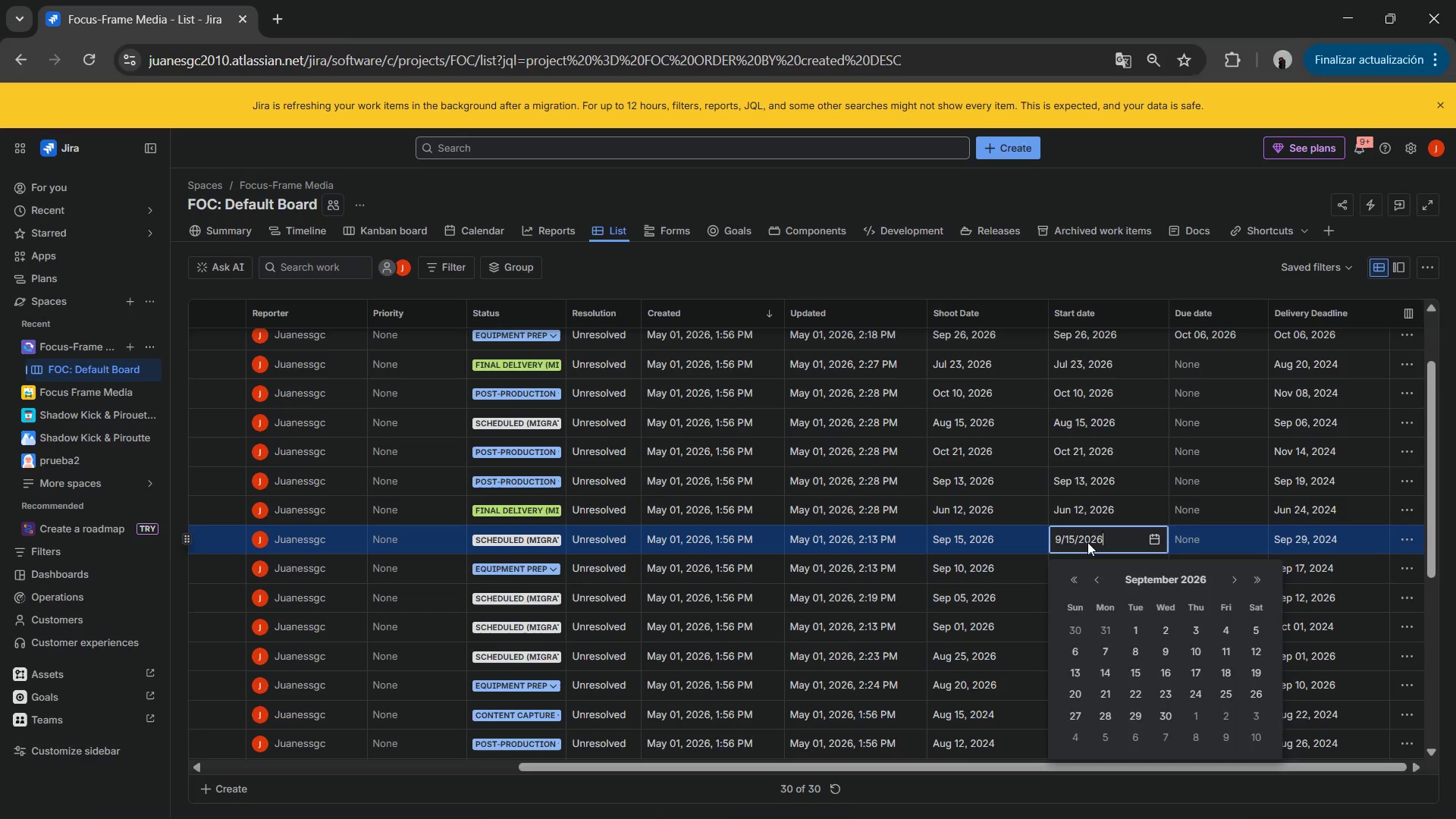 
key(NumpadEnter)
 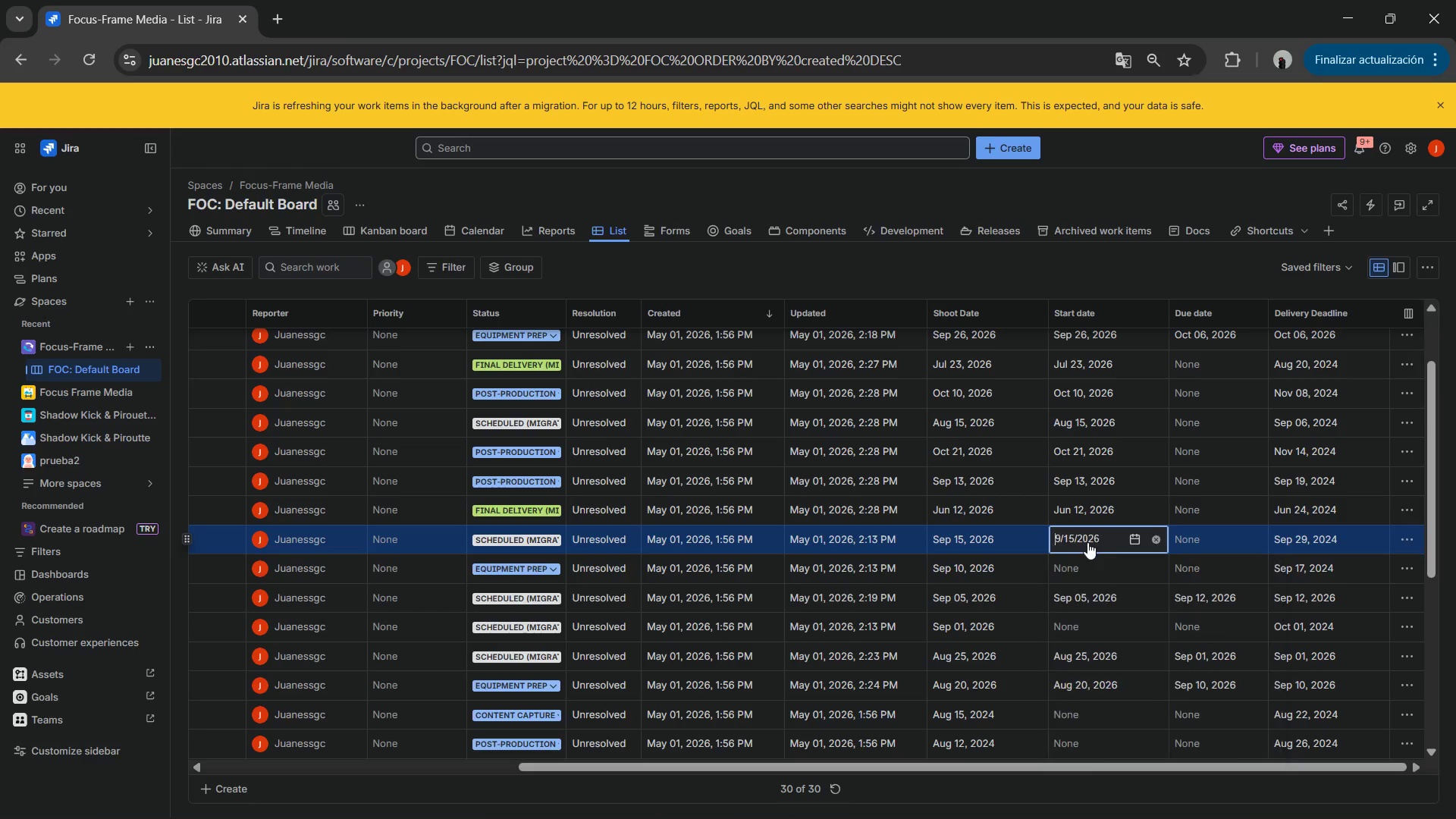 
key(NumpadEnter)
 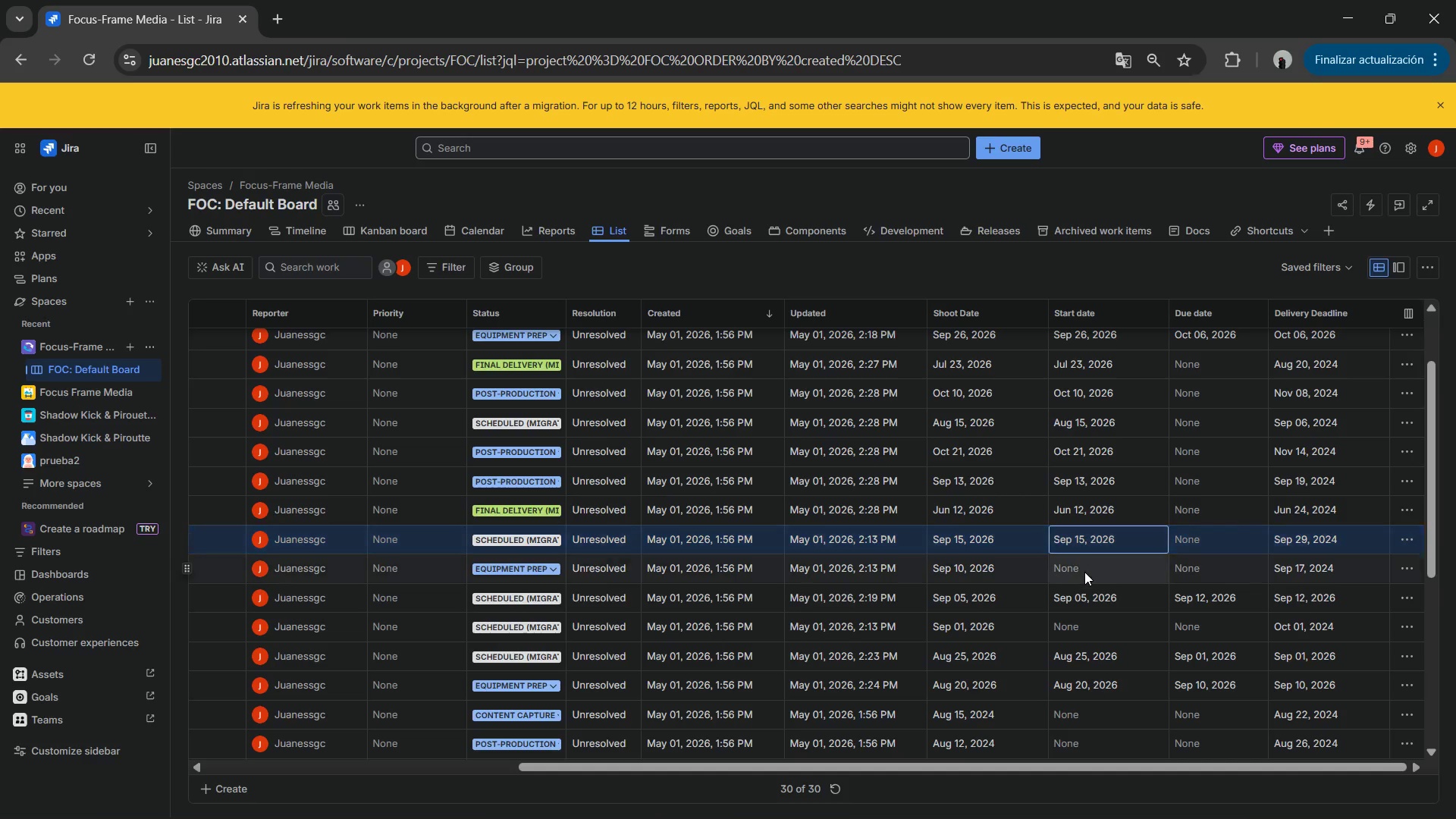 
left_click([1084, 572])
 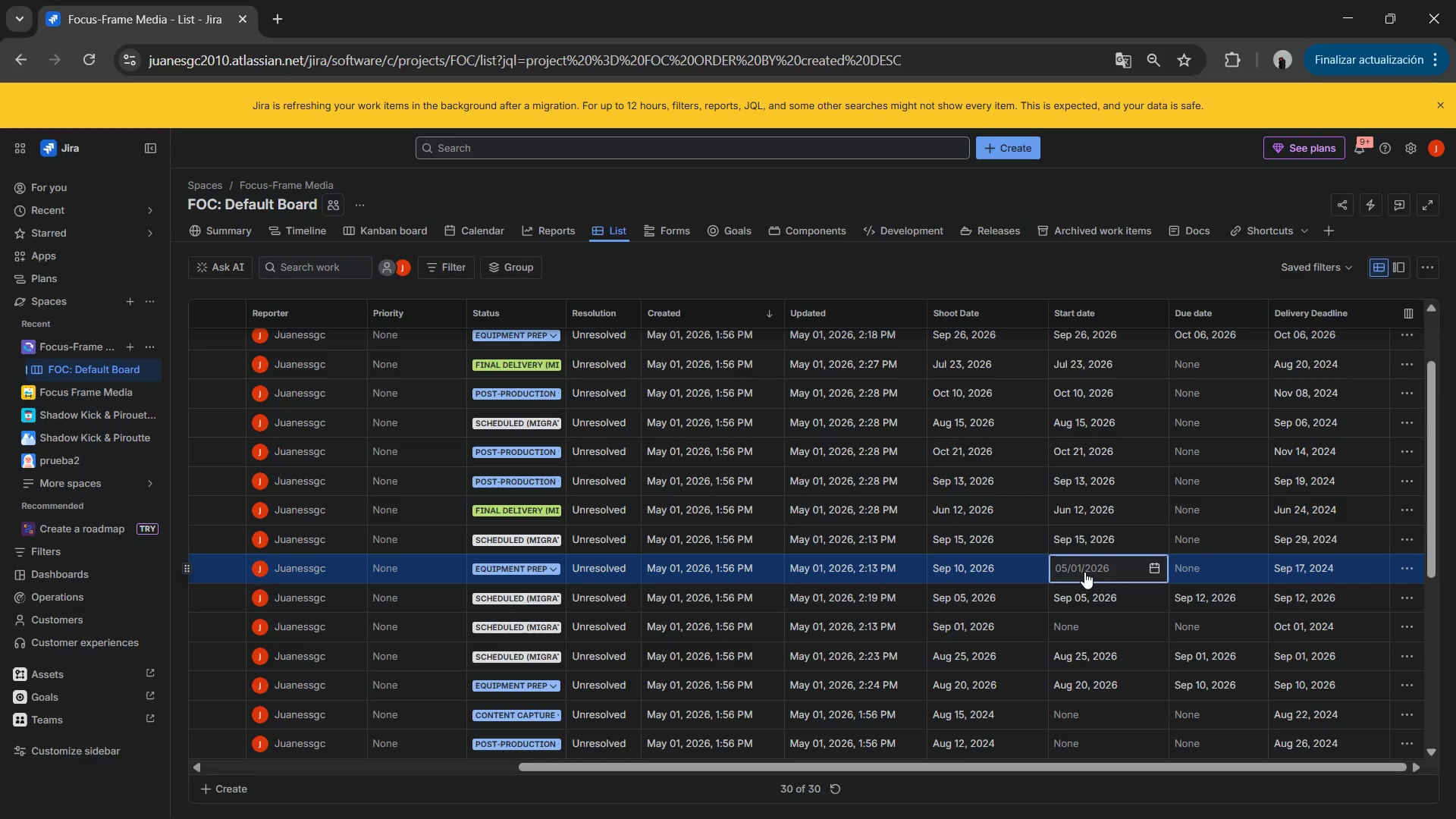 
key(Numpad9)
 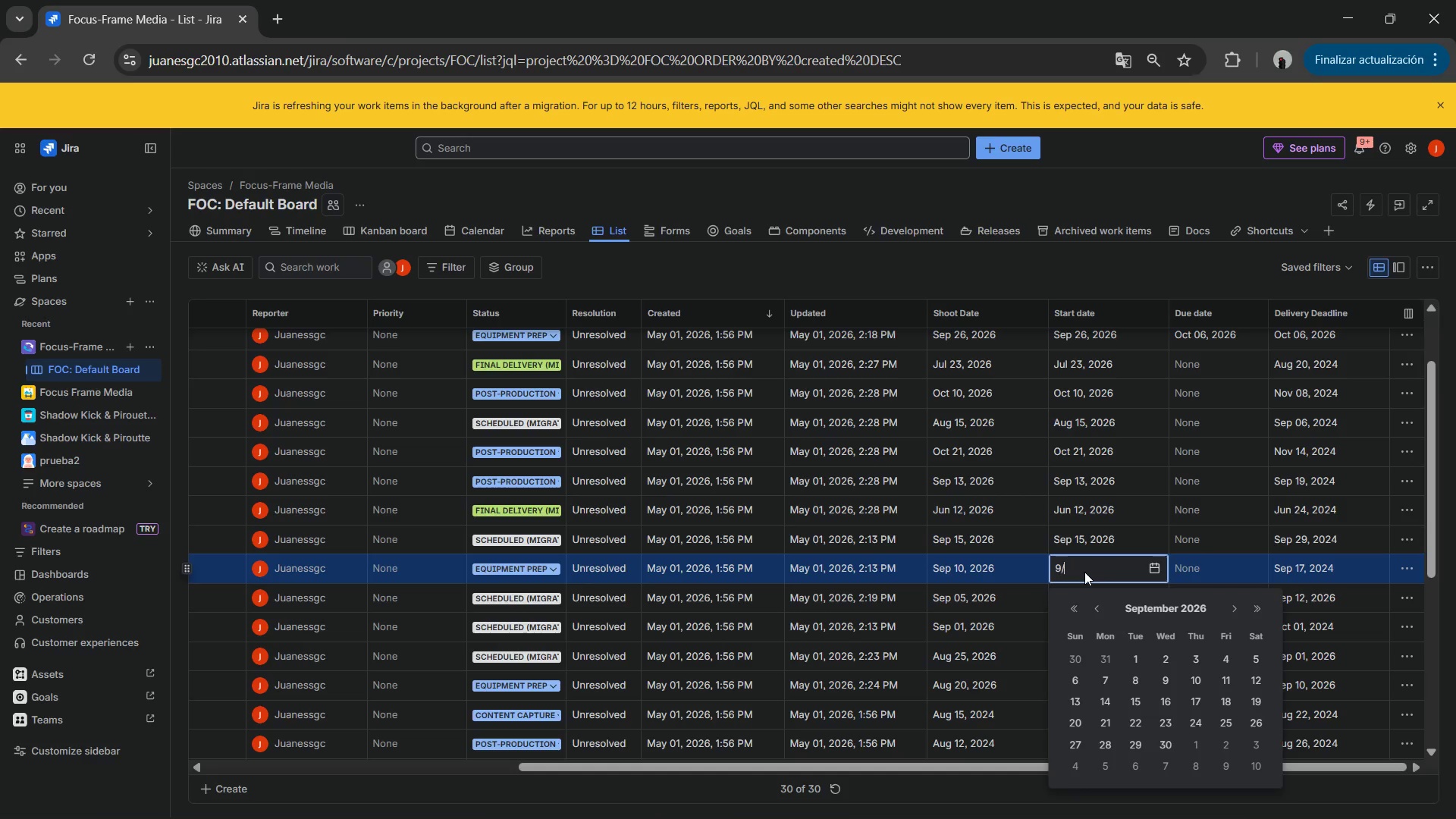 
key(NumpadDivide)
 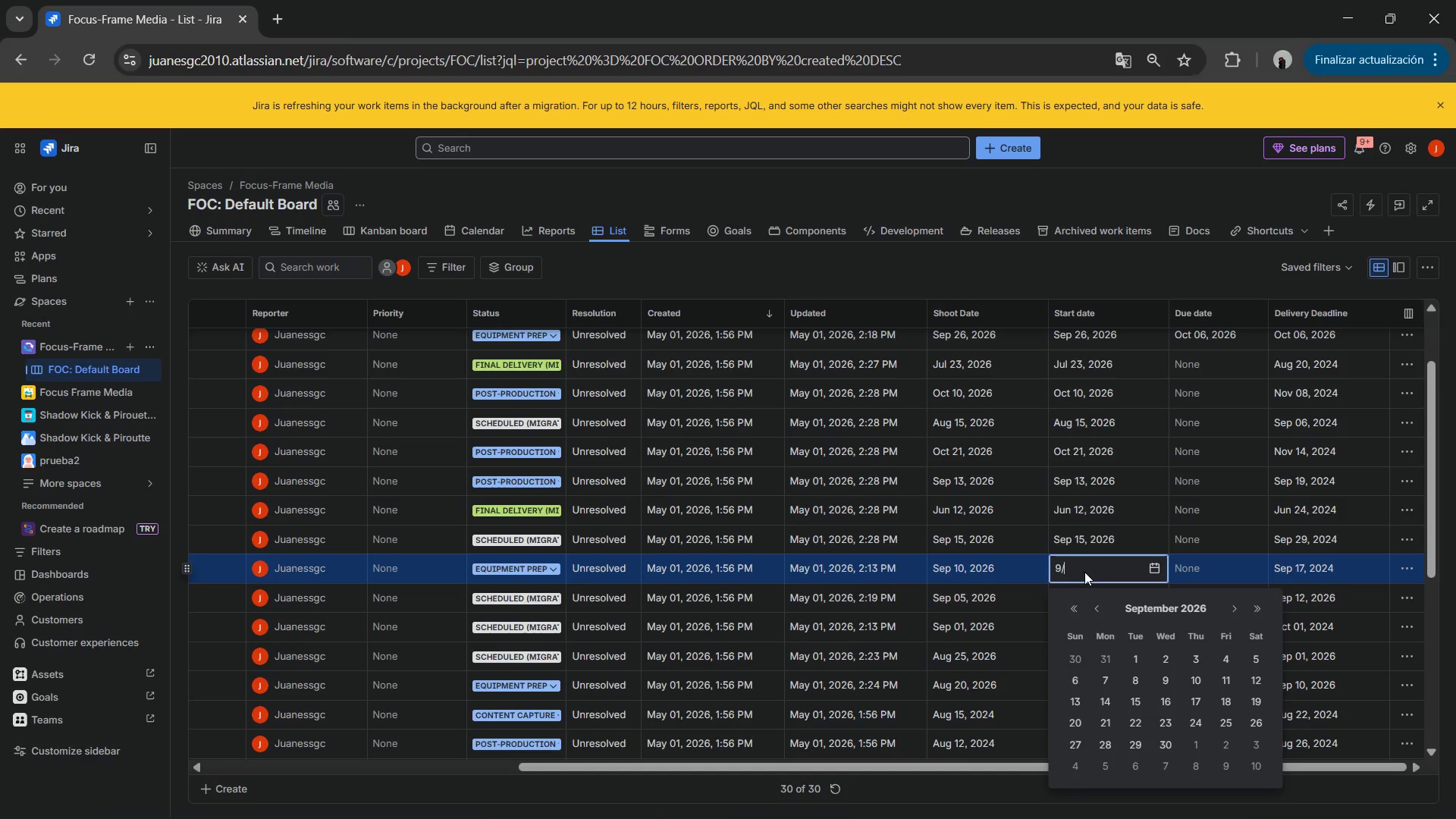 
key(Numpad1)
 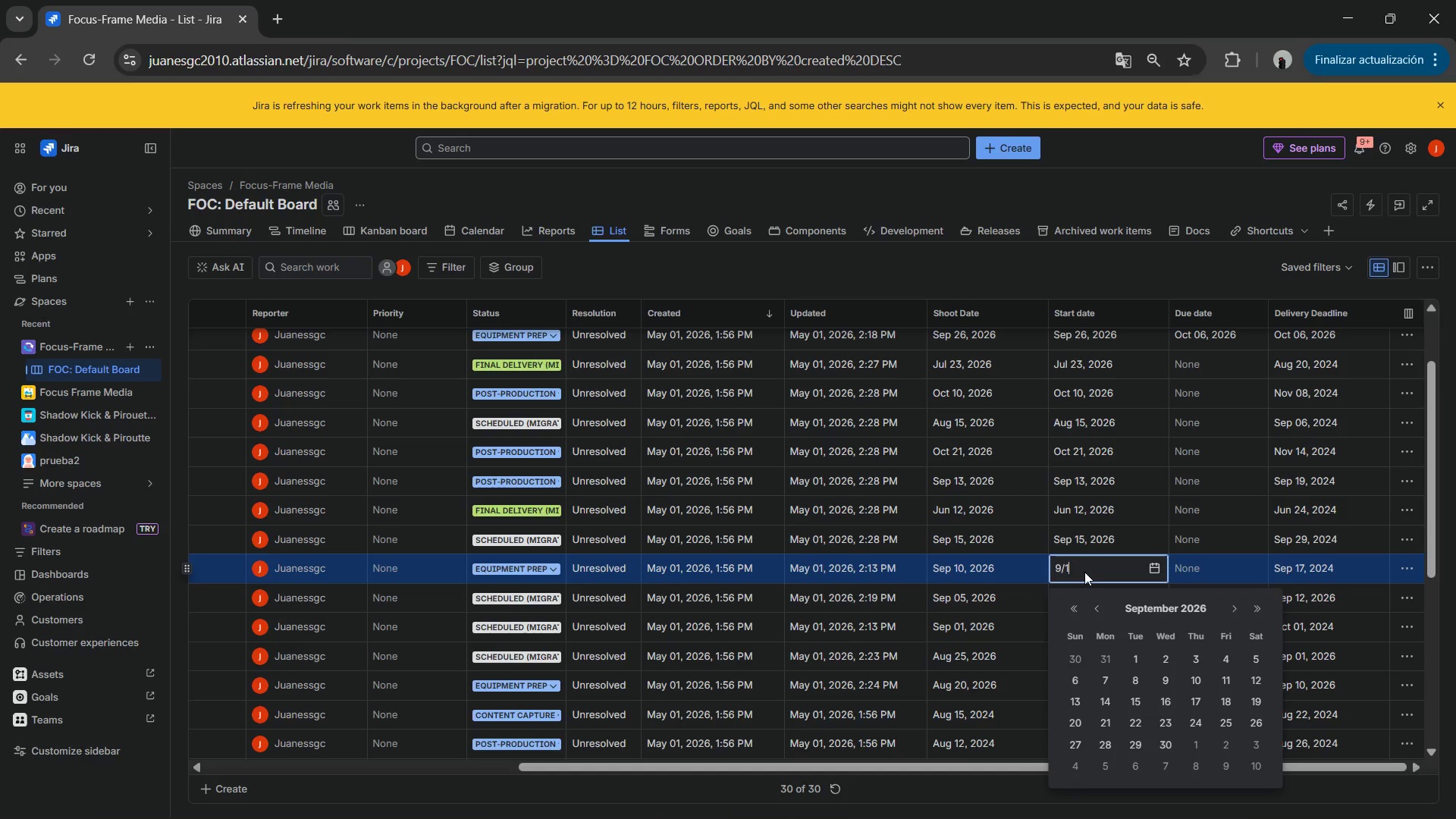 
key(Numpad0)
 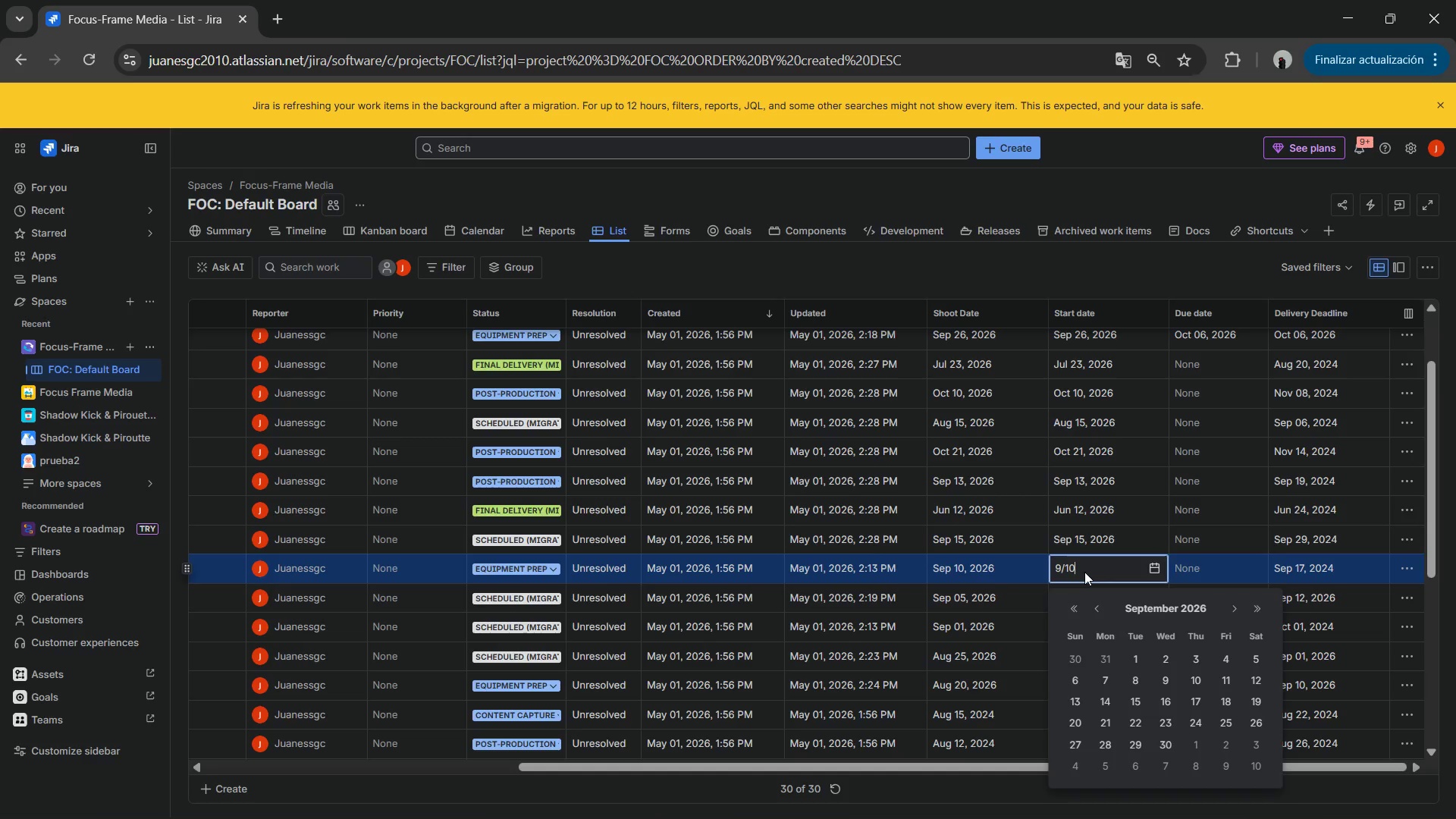 
key(NumpadDivide)
 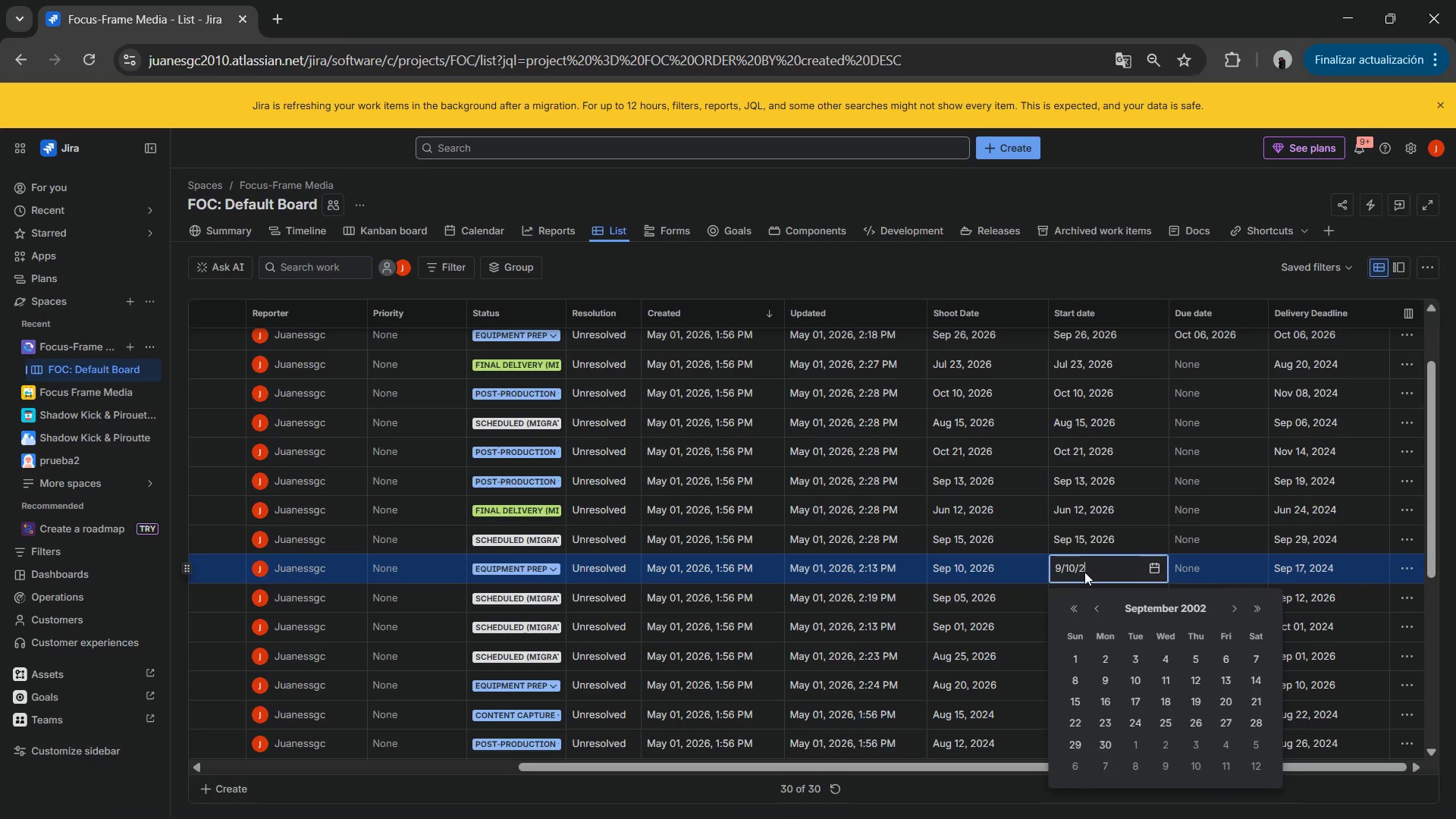 
key(Numpad2)
 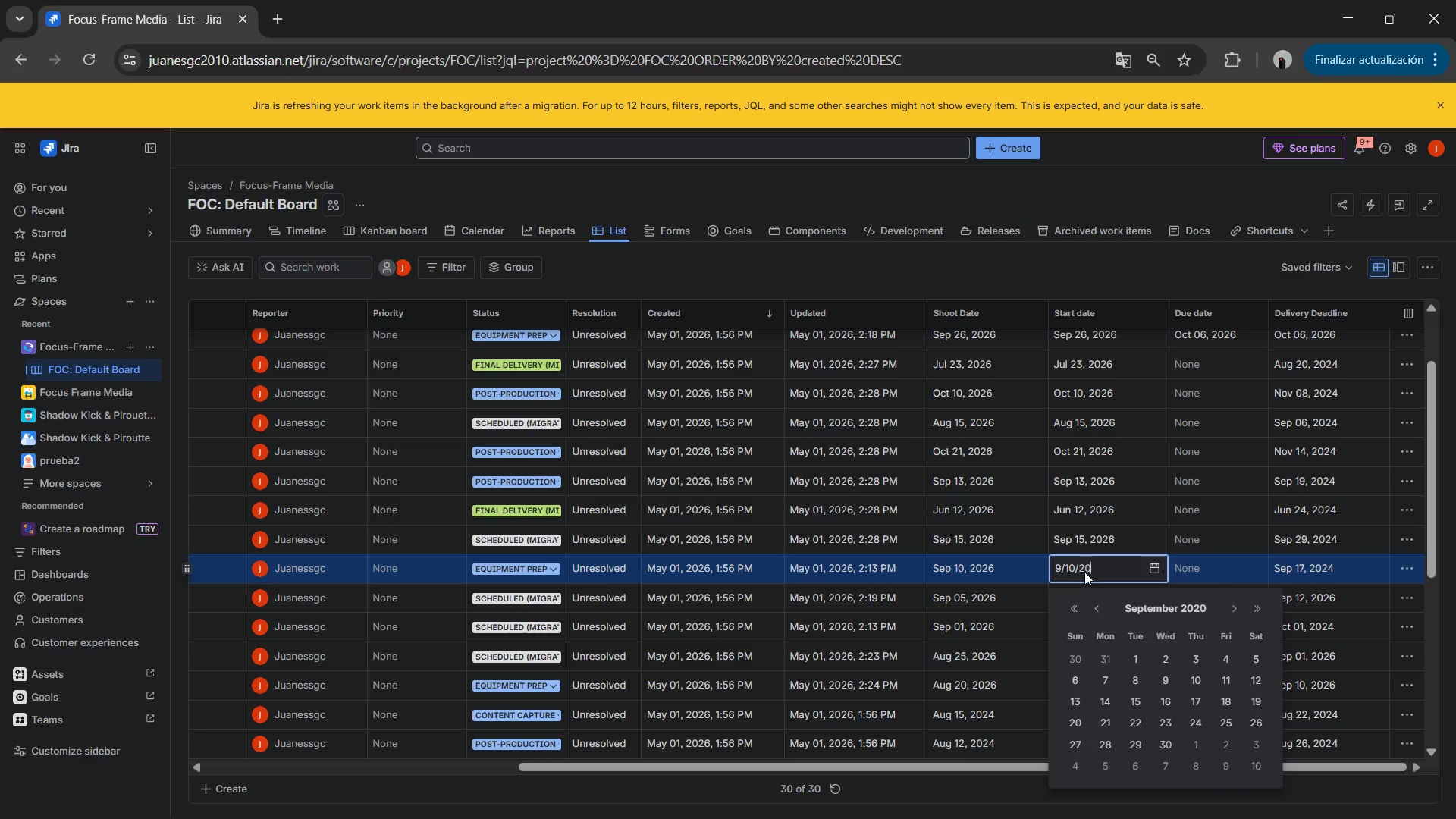 
key(Numpad0)
 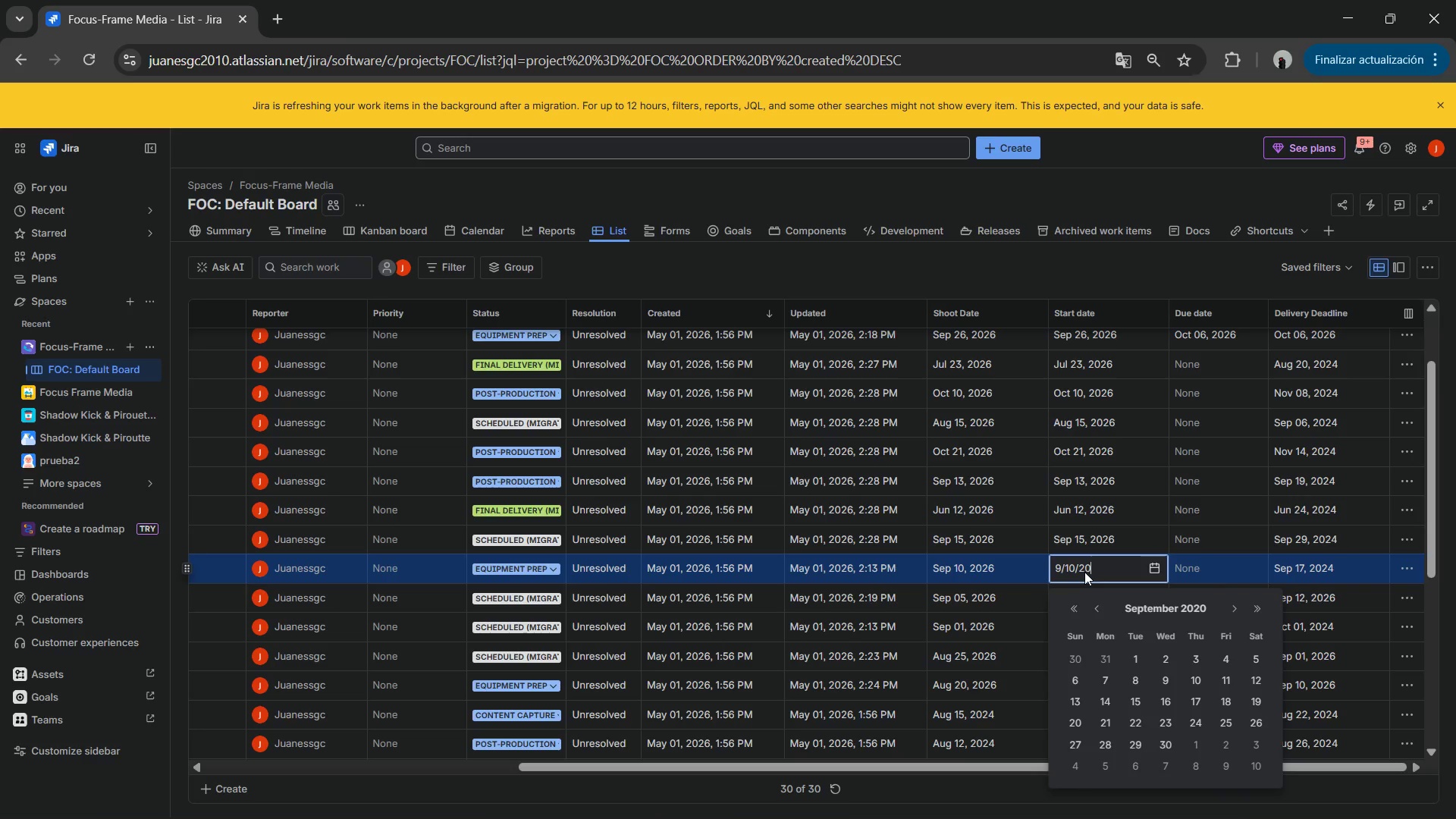 
key(Numpad2)
 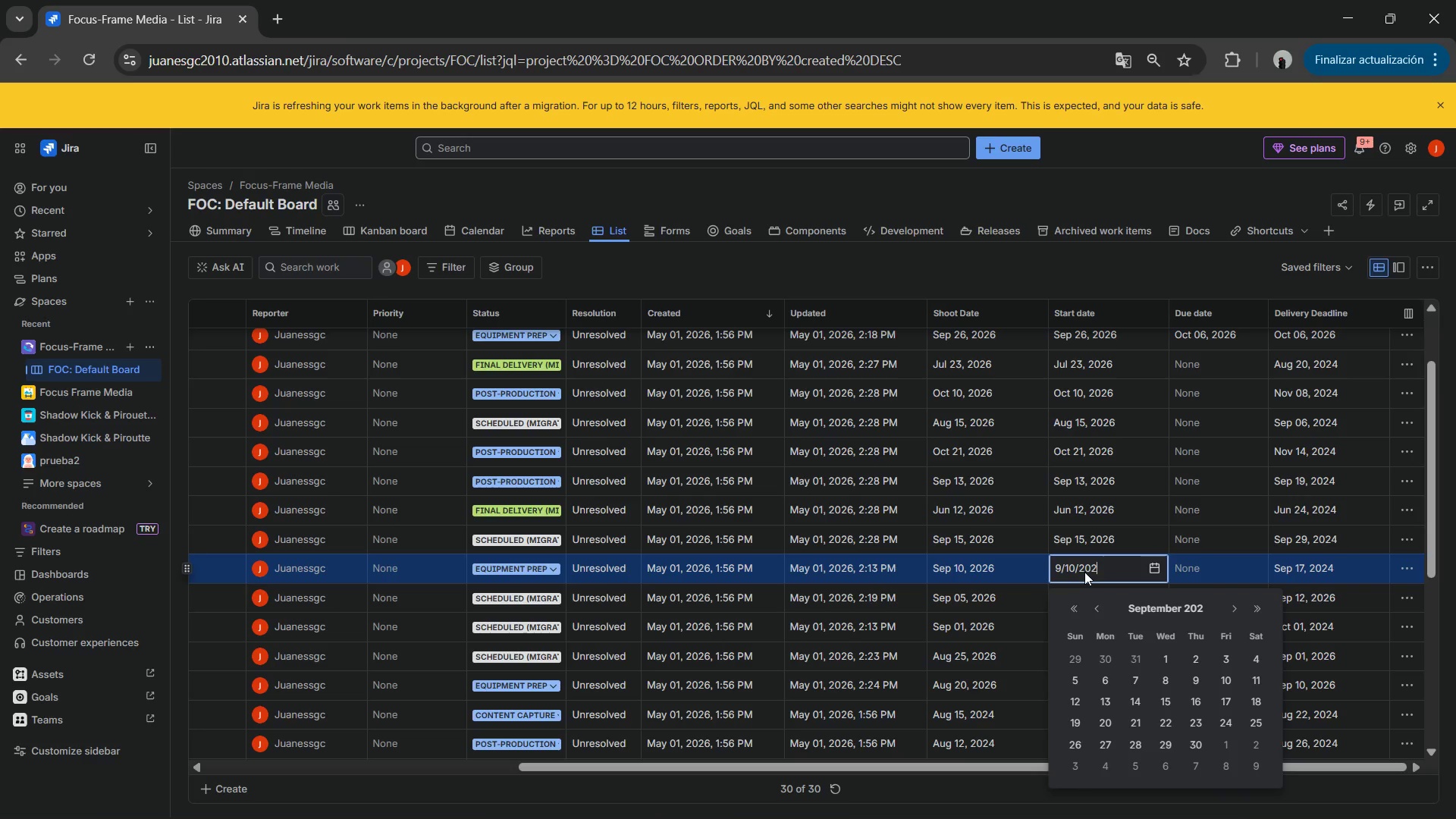 
key(Numpad6)
 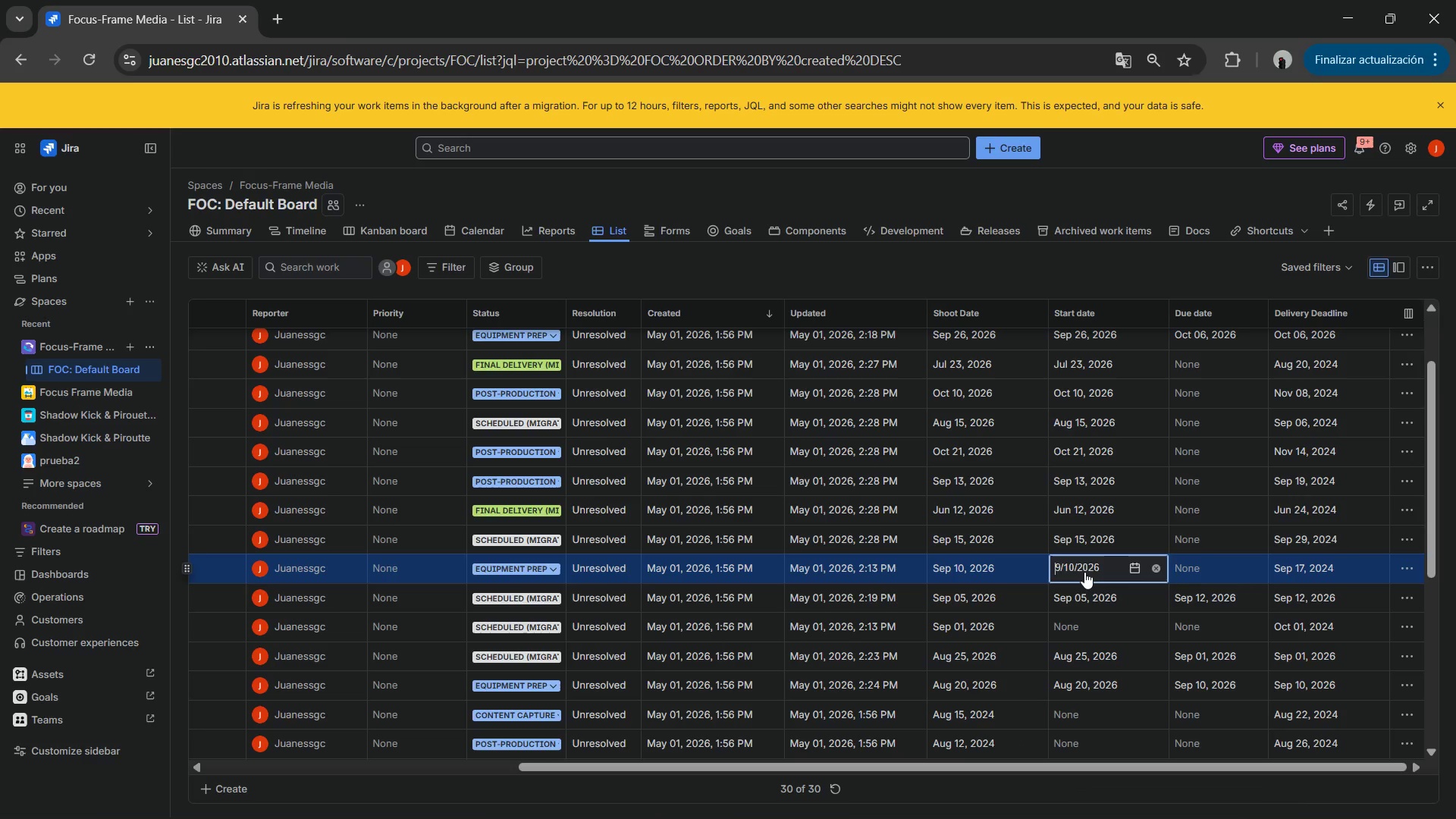 
key(NumpadEnter)
 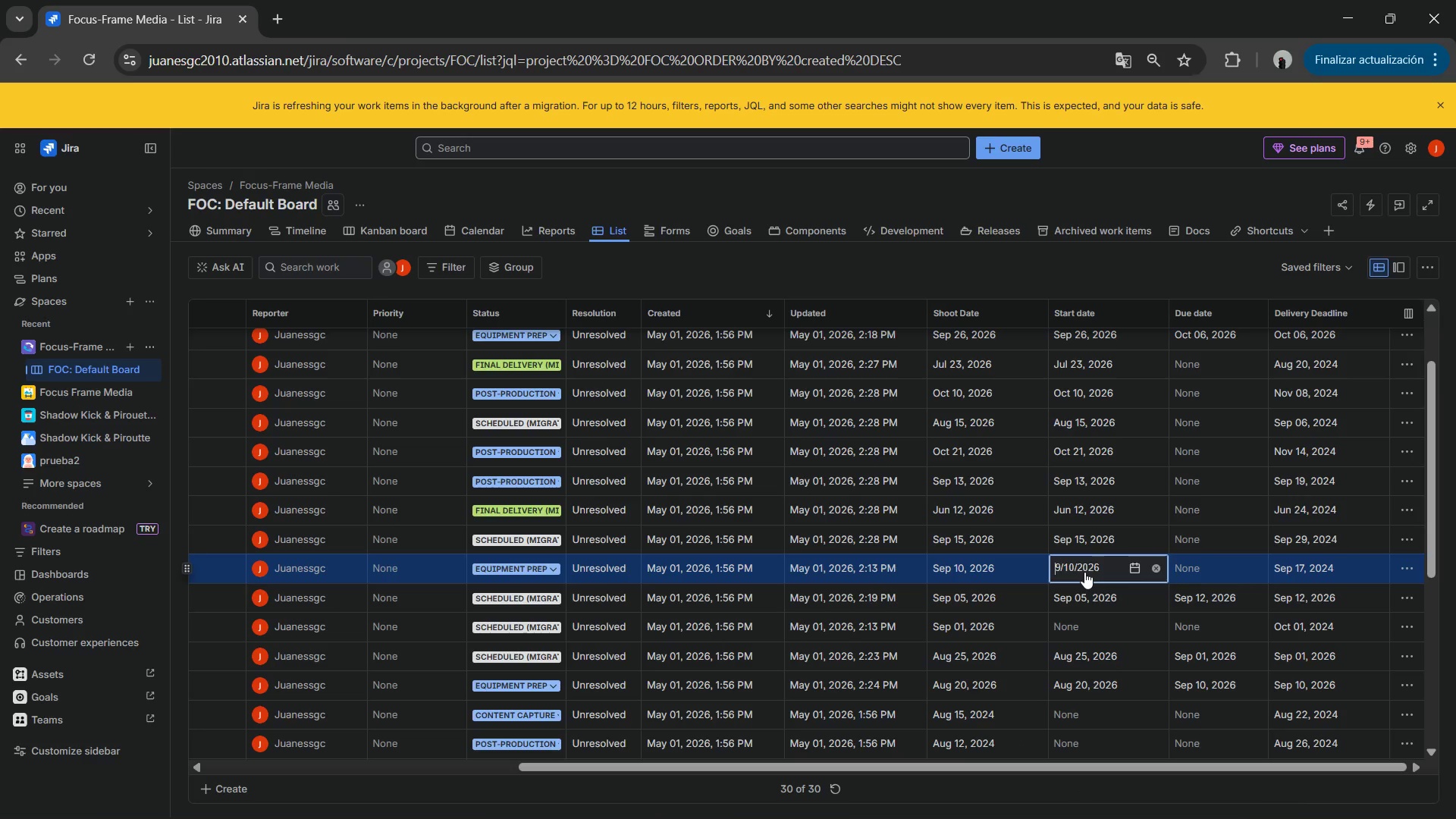 
key(NumpadEnter)
 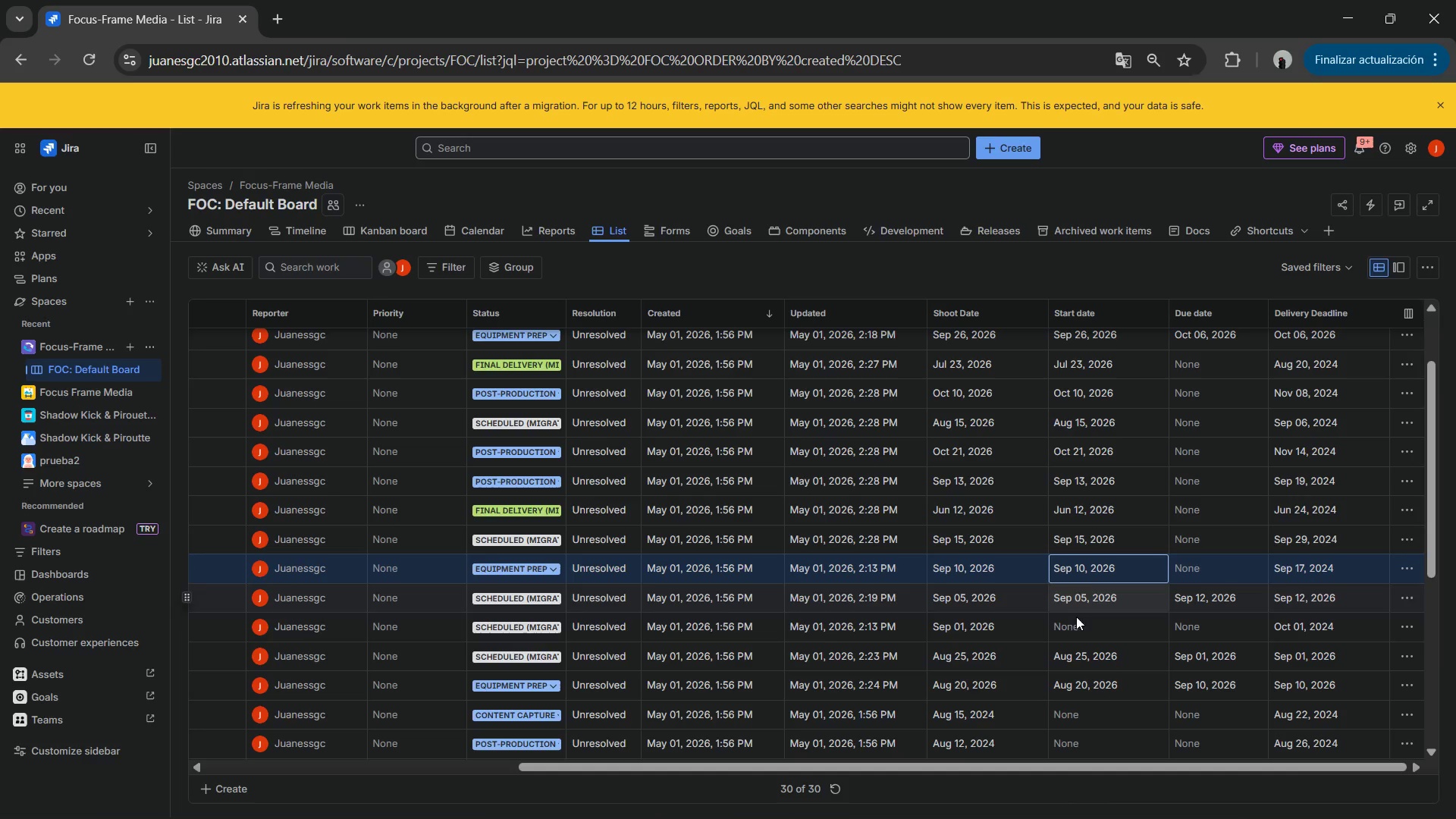 
left_click([1074, 625])
 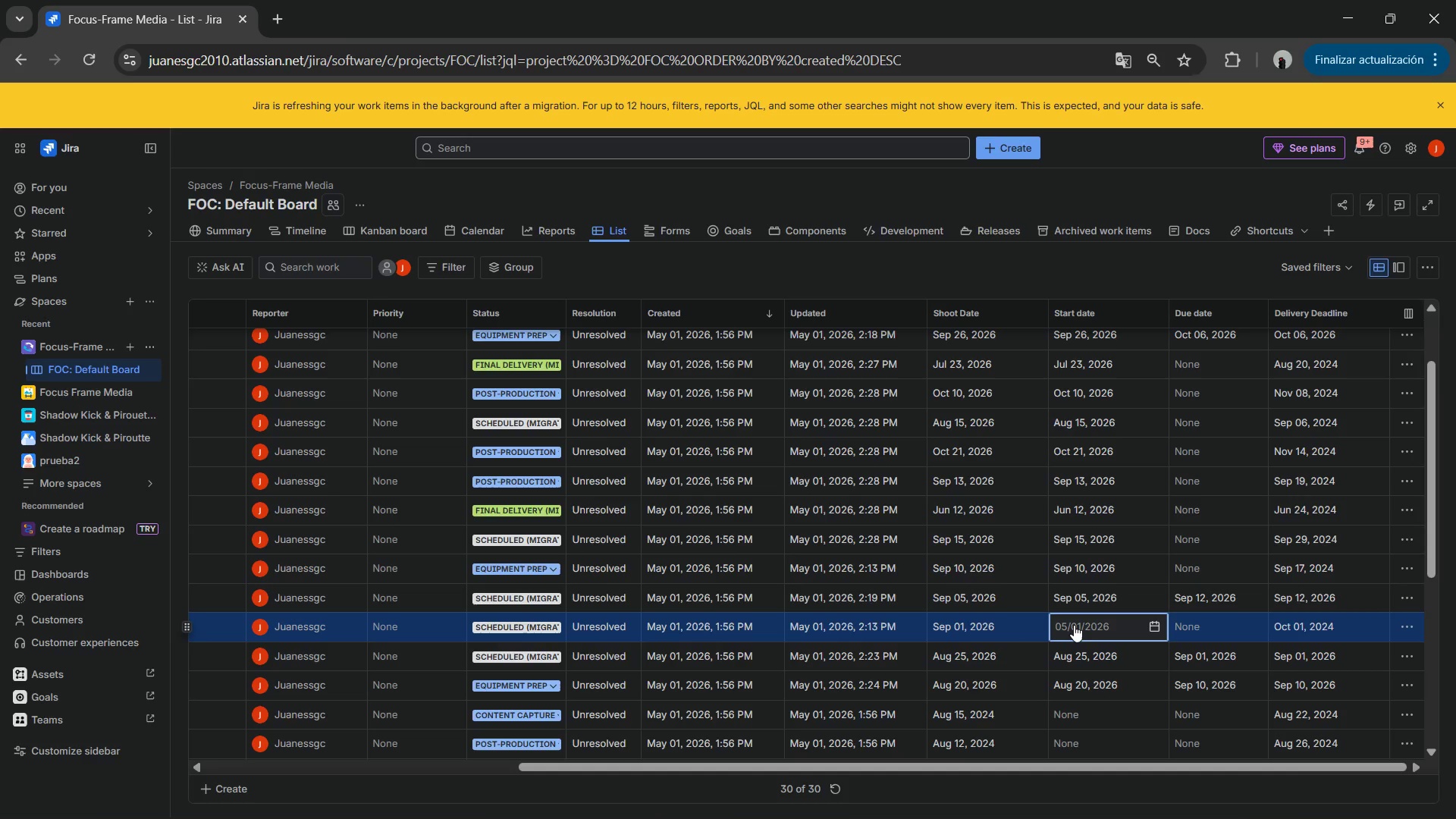 
key(Numpad1)
 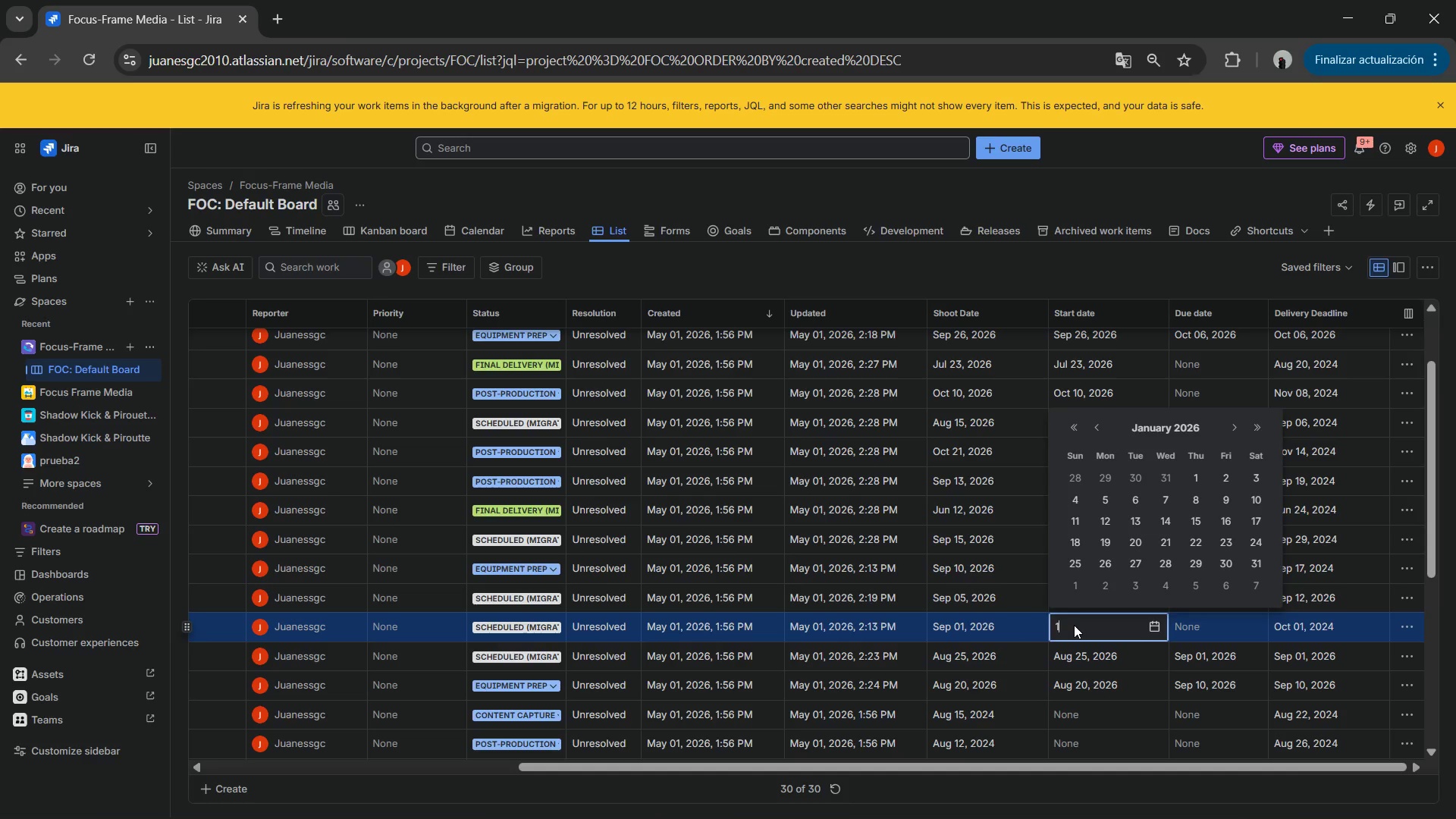 
key(Backspace)
 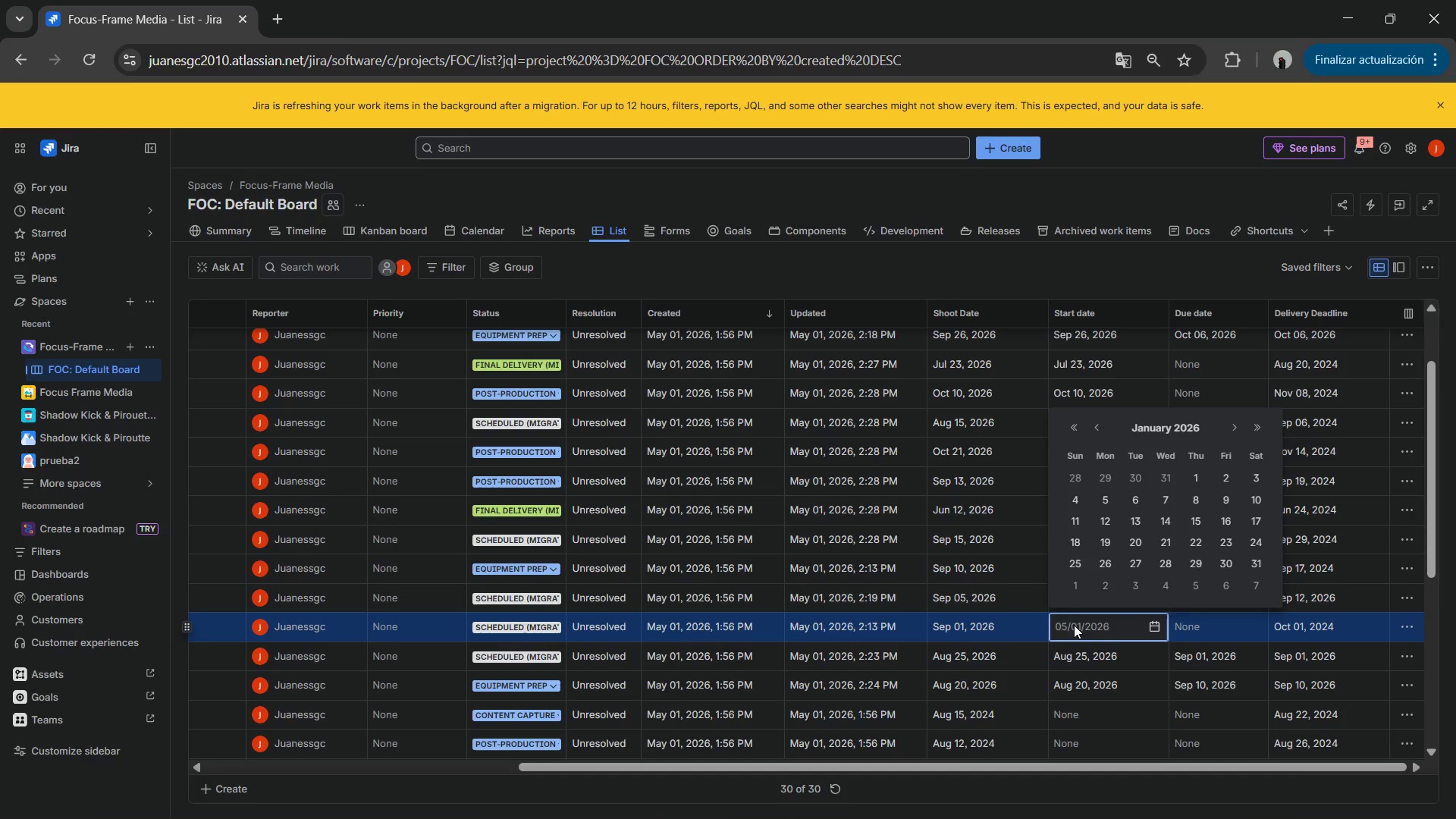 
key(Numpad9)
 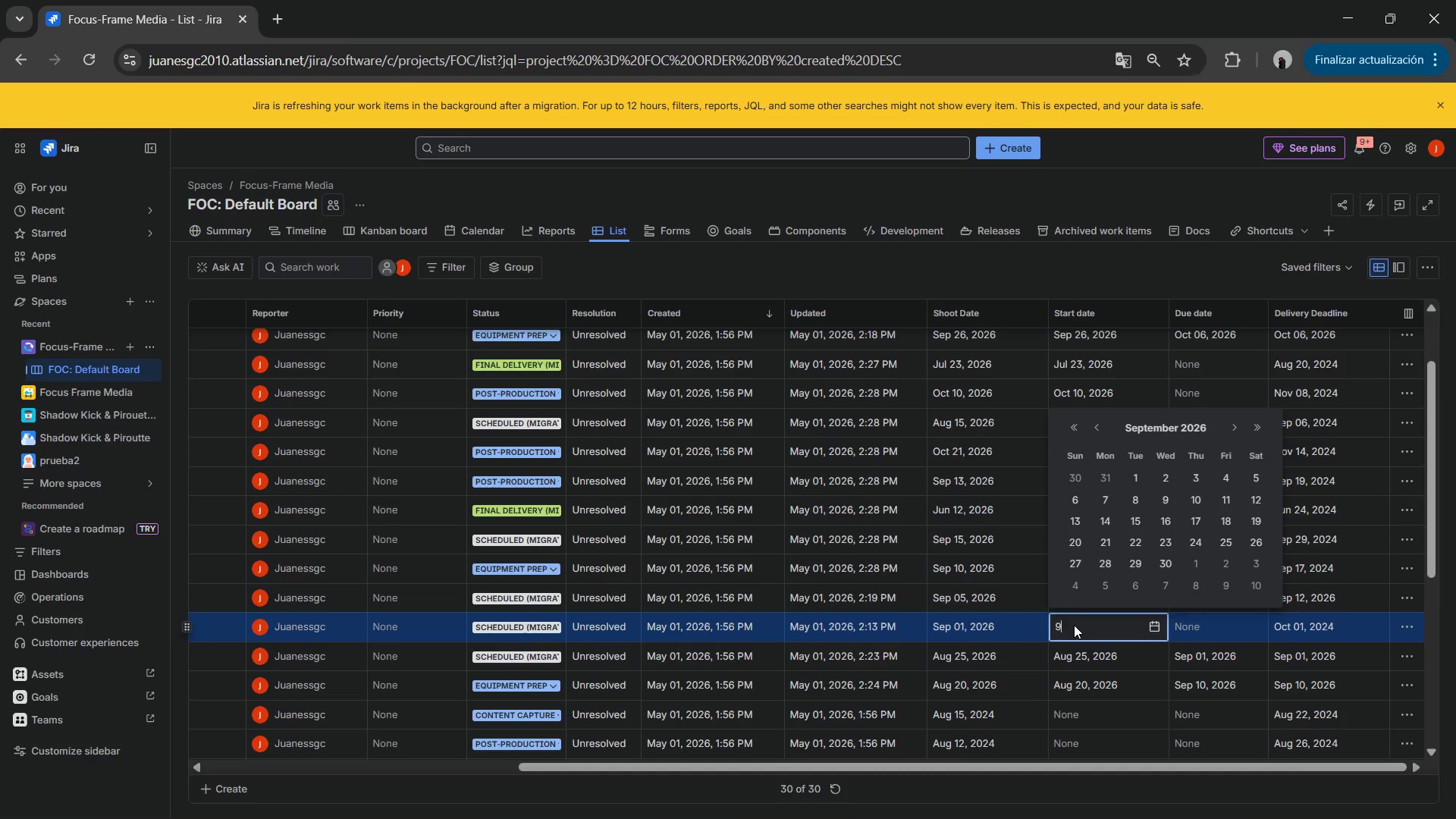 
key(NumpadDivide)
 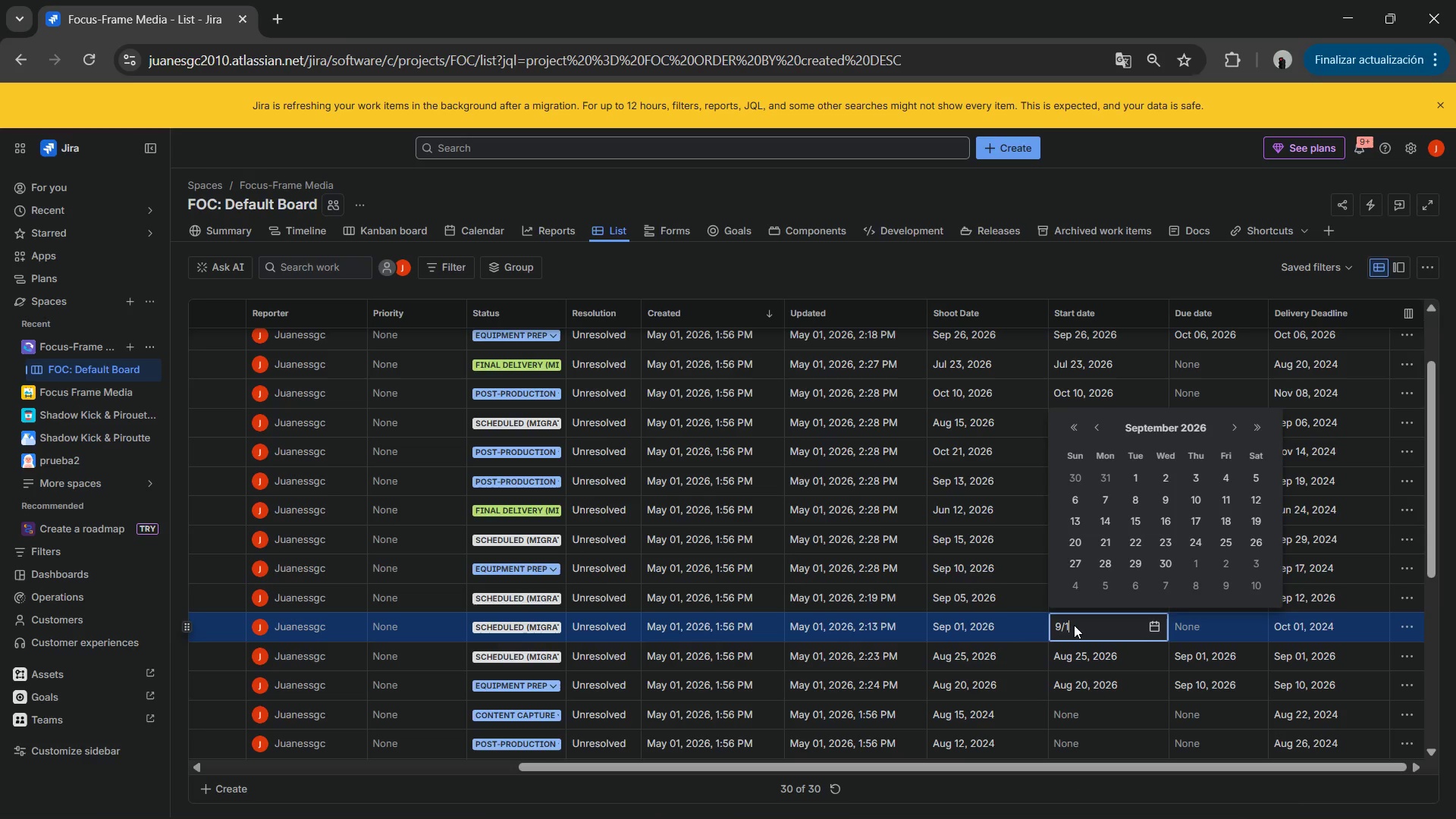 
key(Numpad1)
 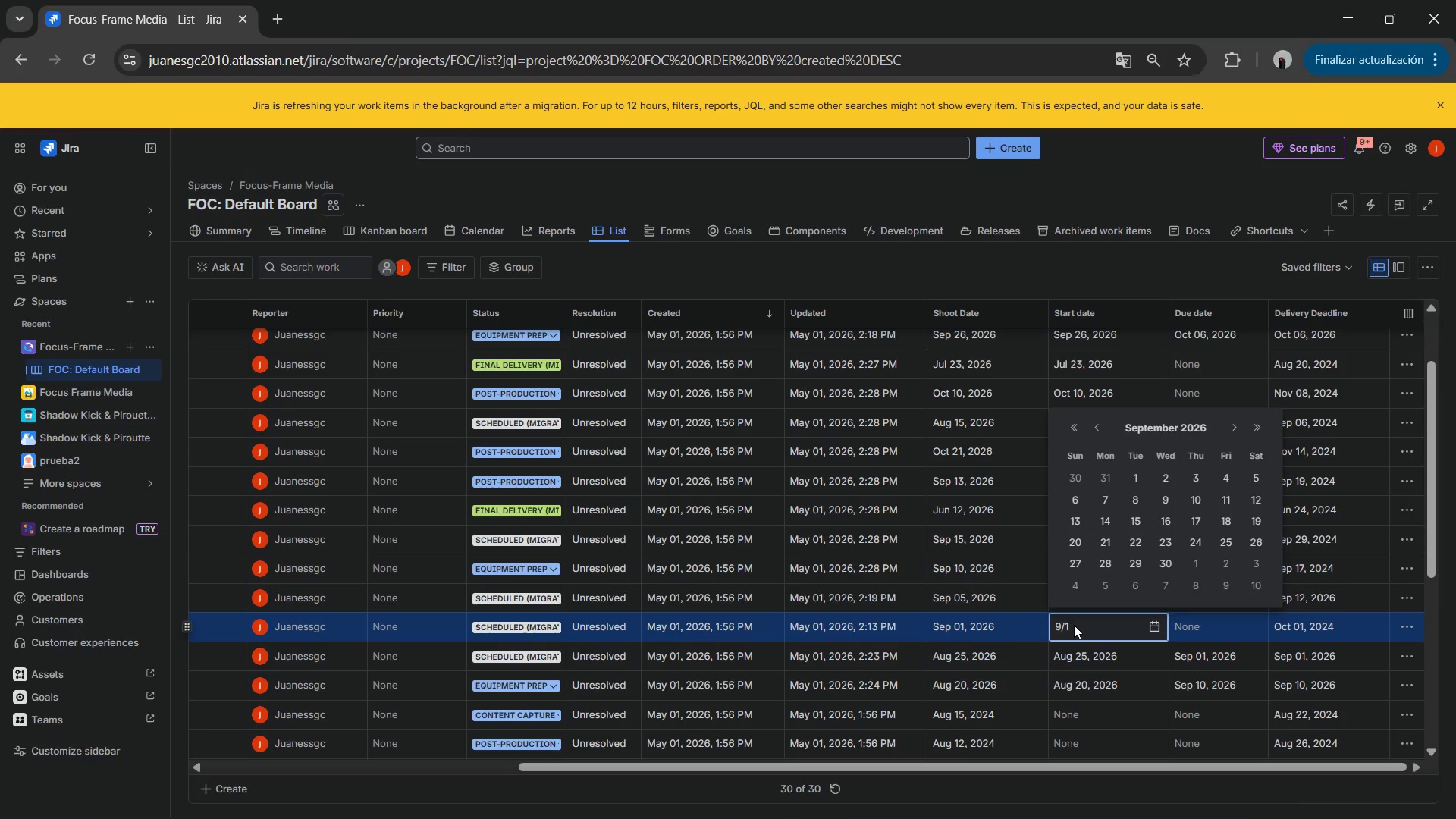 
key(NumpadDivide)
 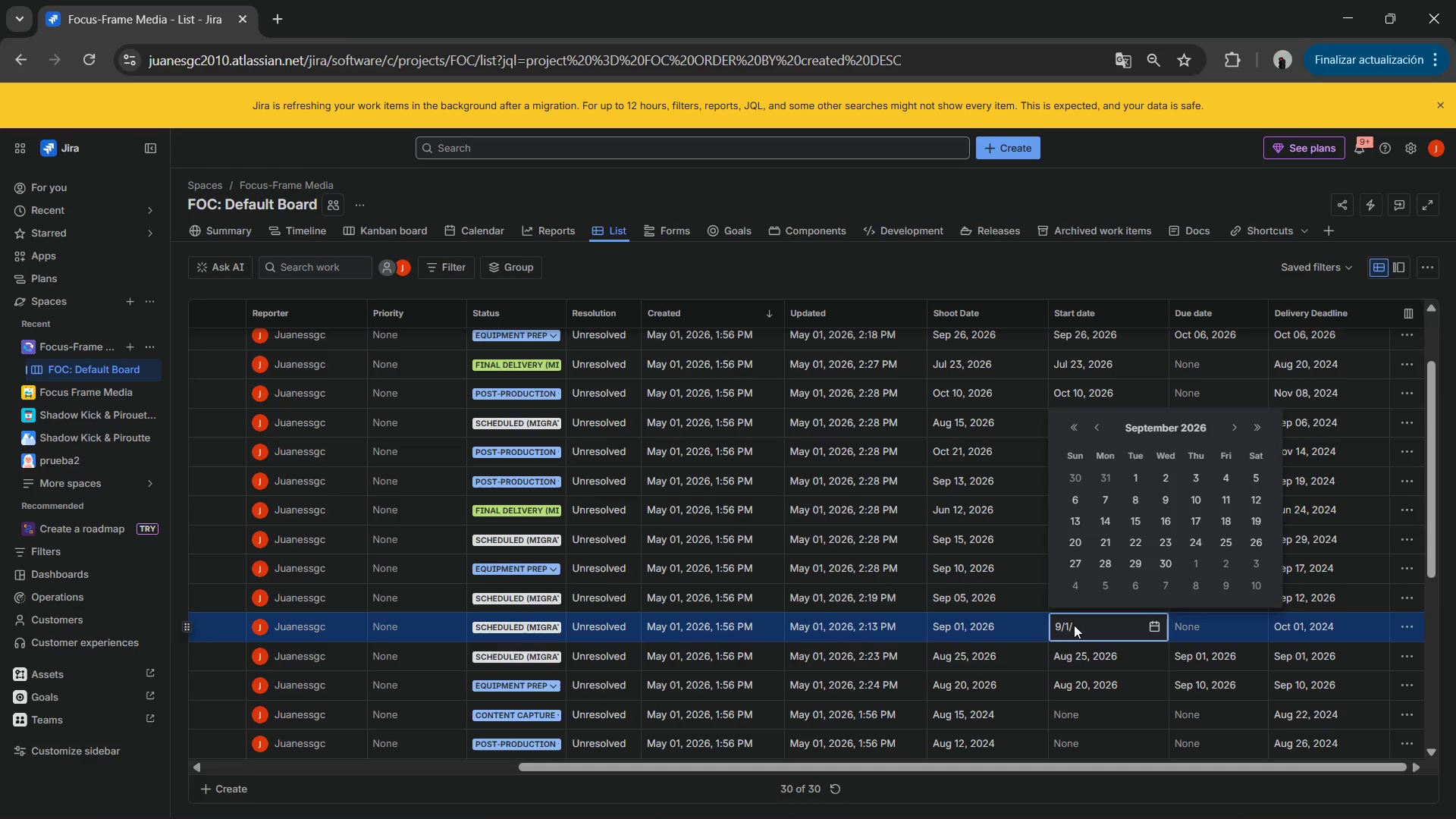 
key(Numpad2)
 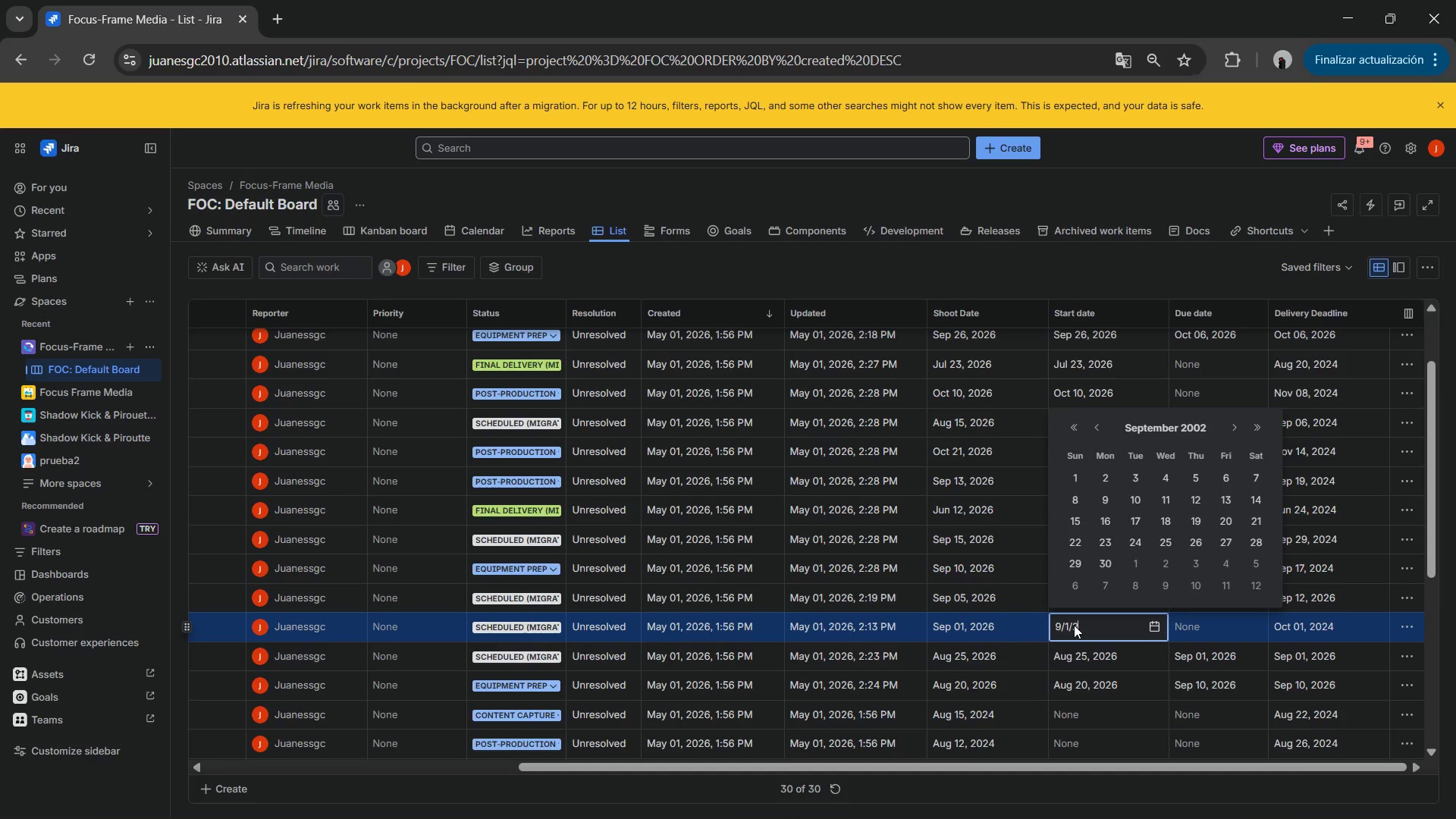 
key(Numpad0)
 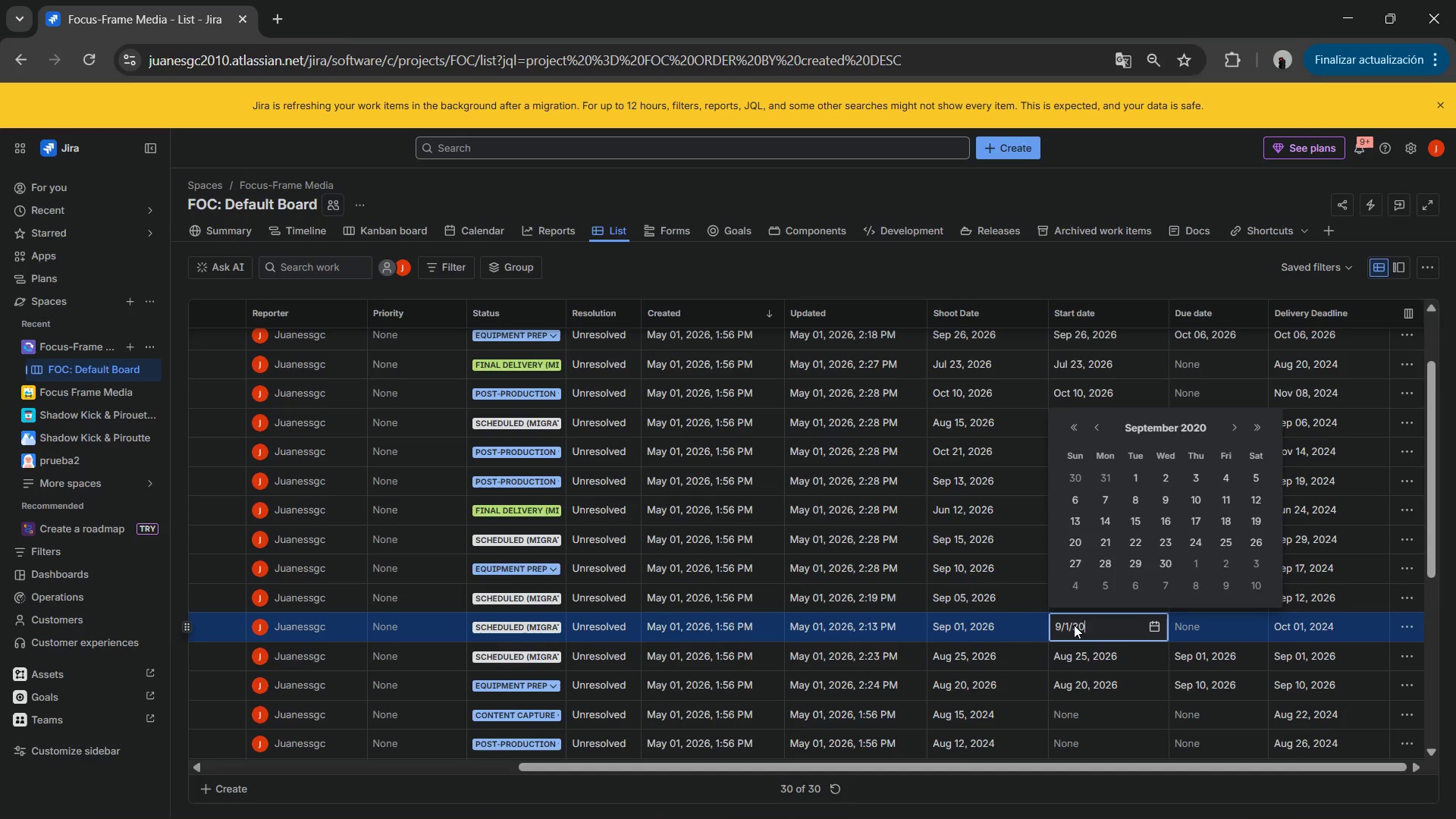 
hold_key(key=Numpad2, duration=10.16)
 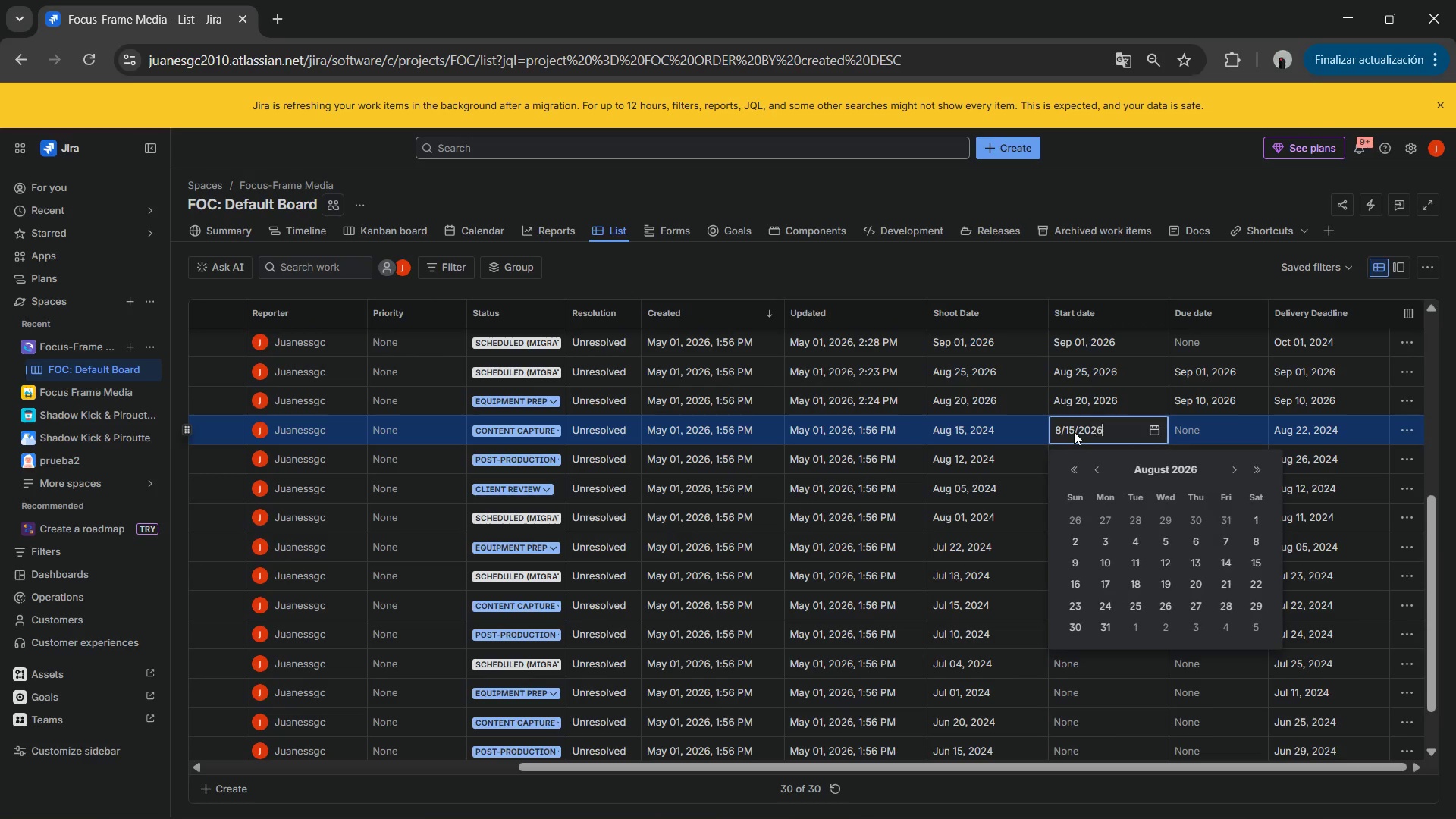 
key(Numpad6)
 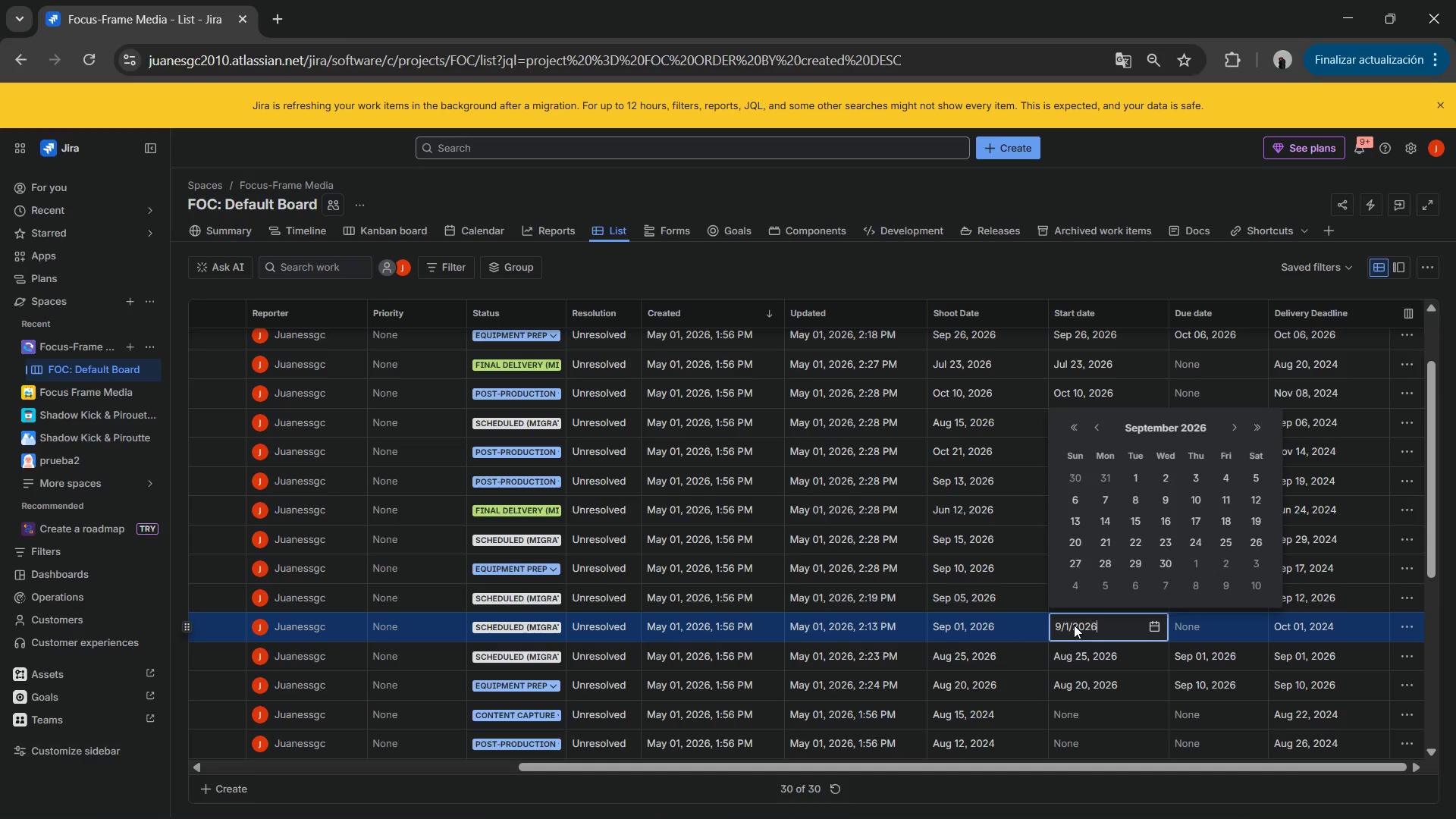 
key(NumpadEnter)
 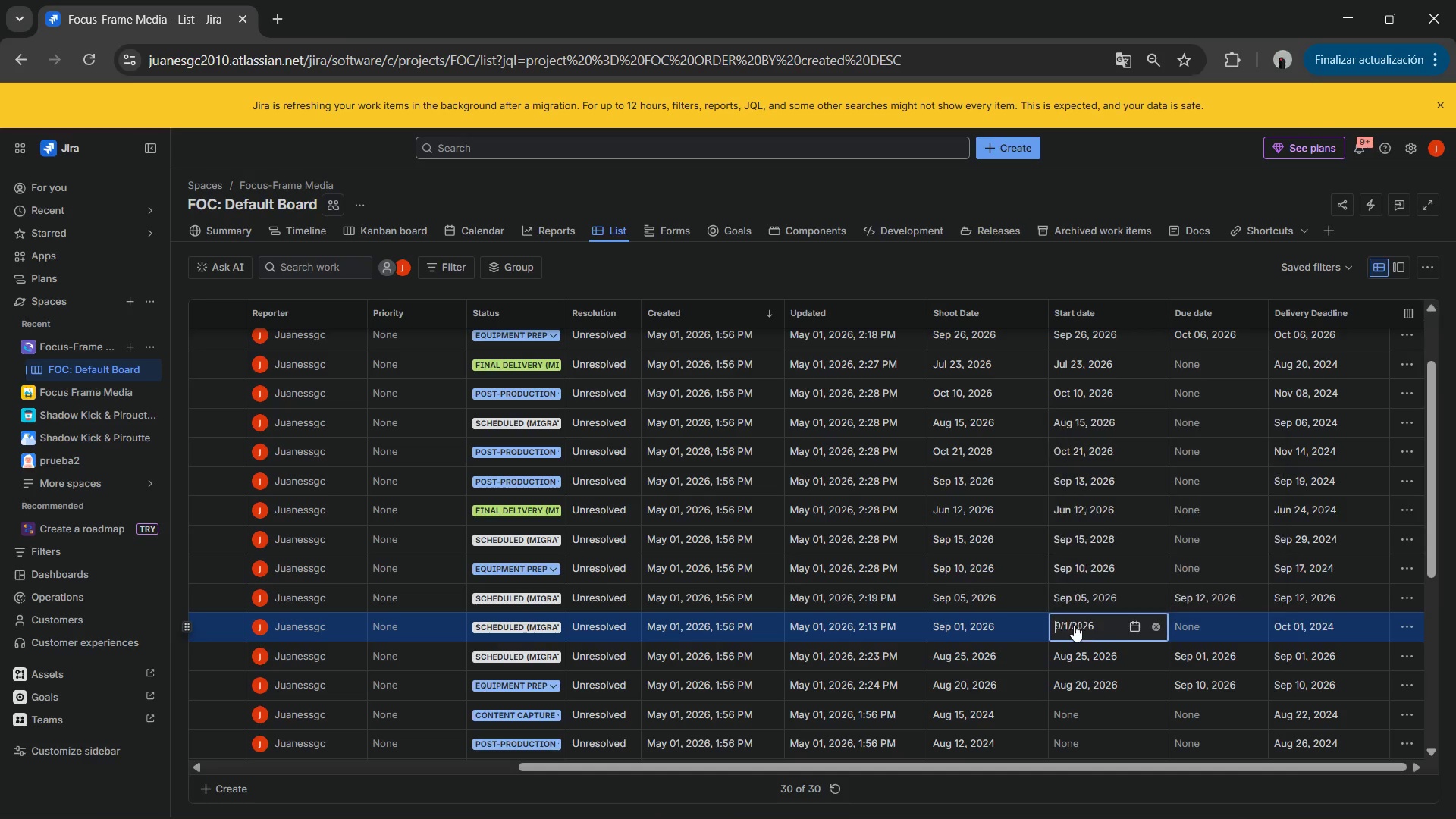 
key(NumpadEnter)
 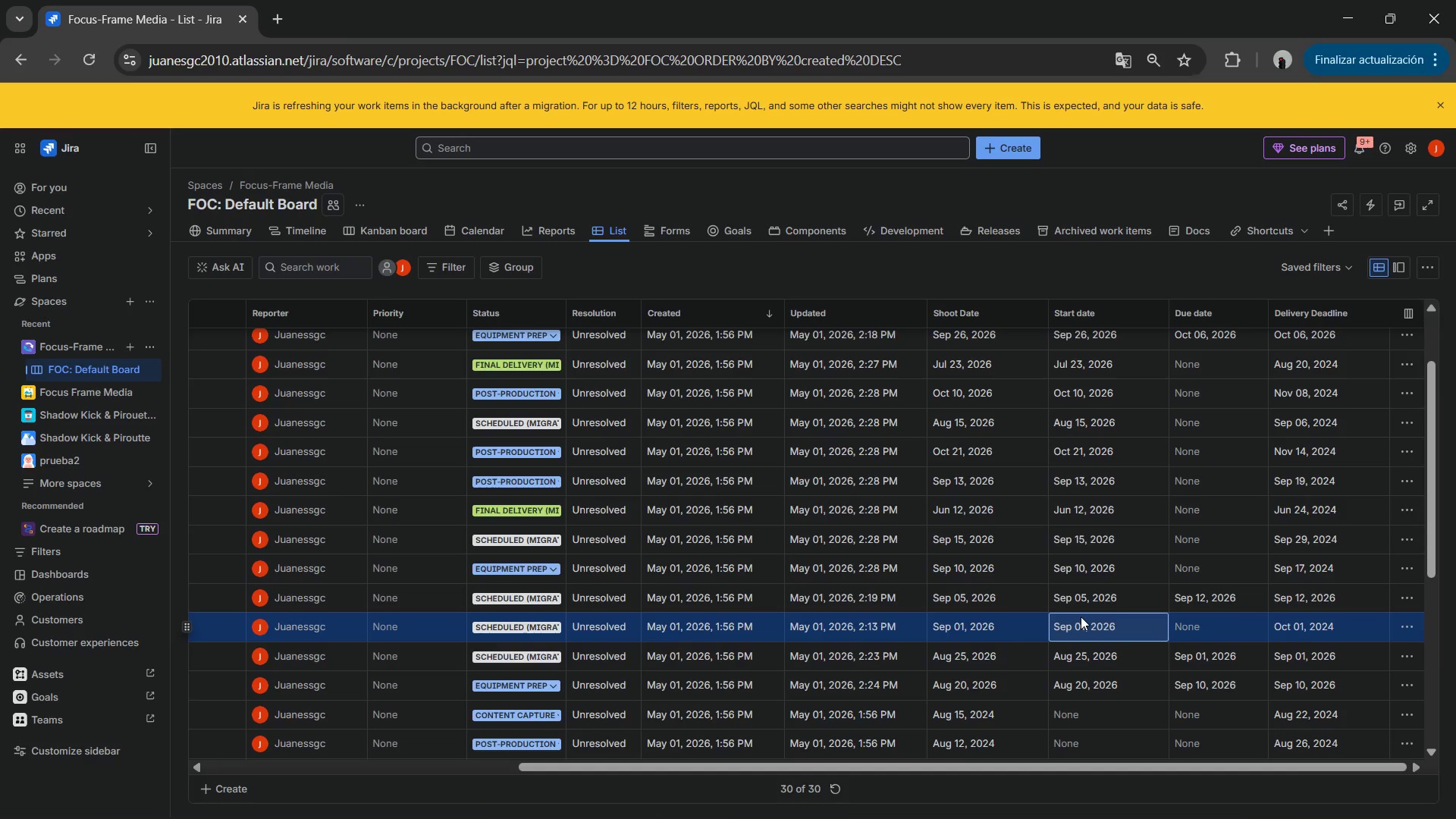 
scroll: coordinate [1077, 533], scroll_direction: down, amount: 3.0
 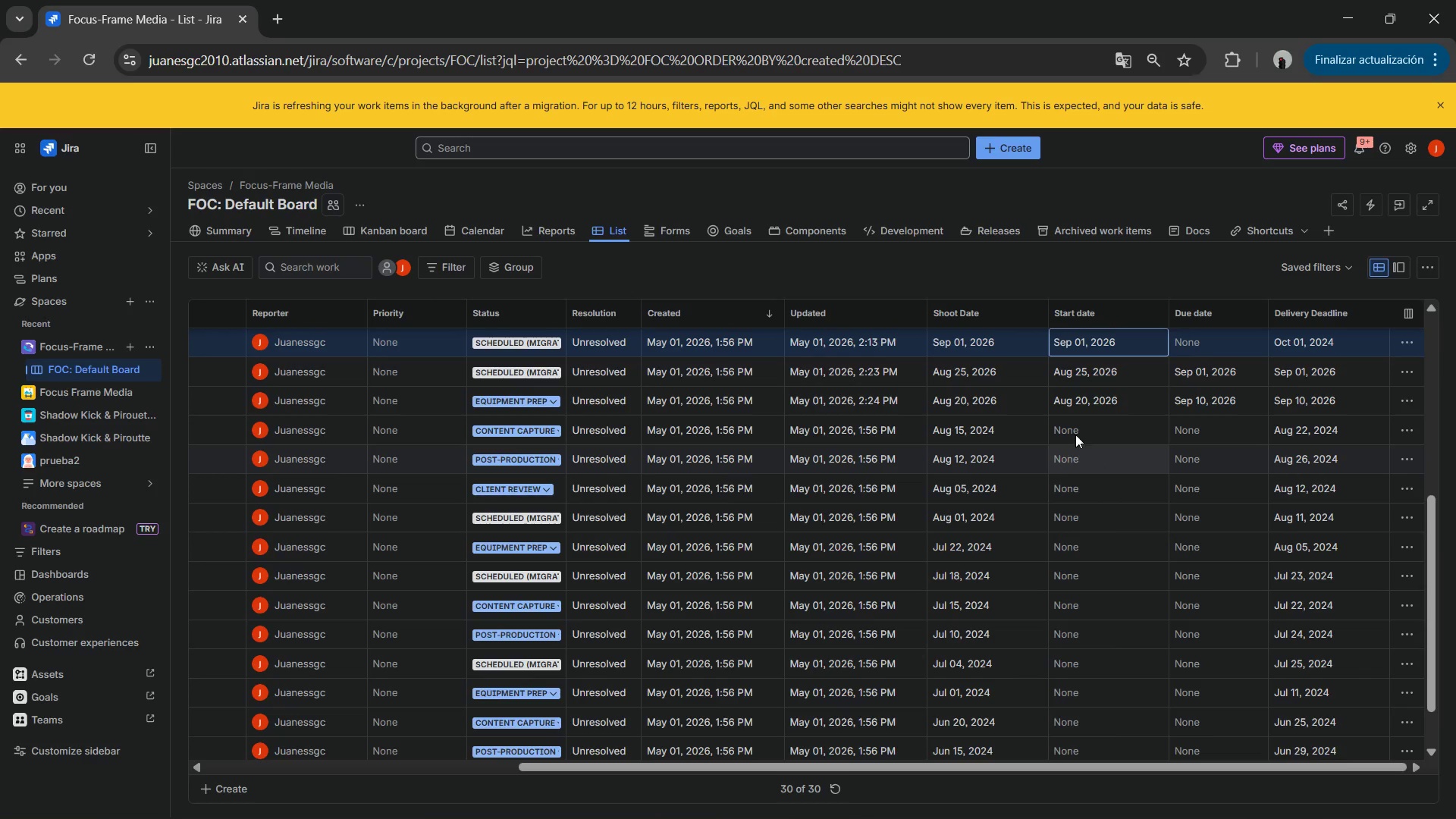 
left_click([1074, 432])
 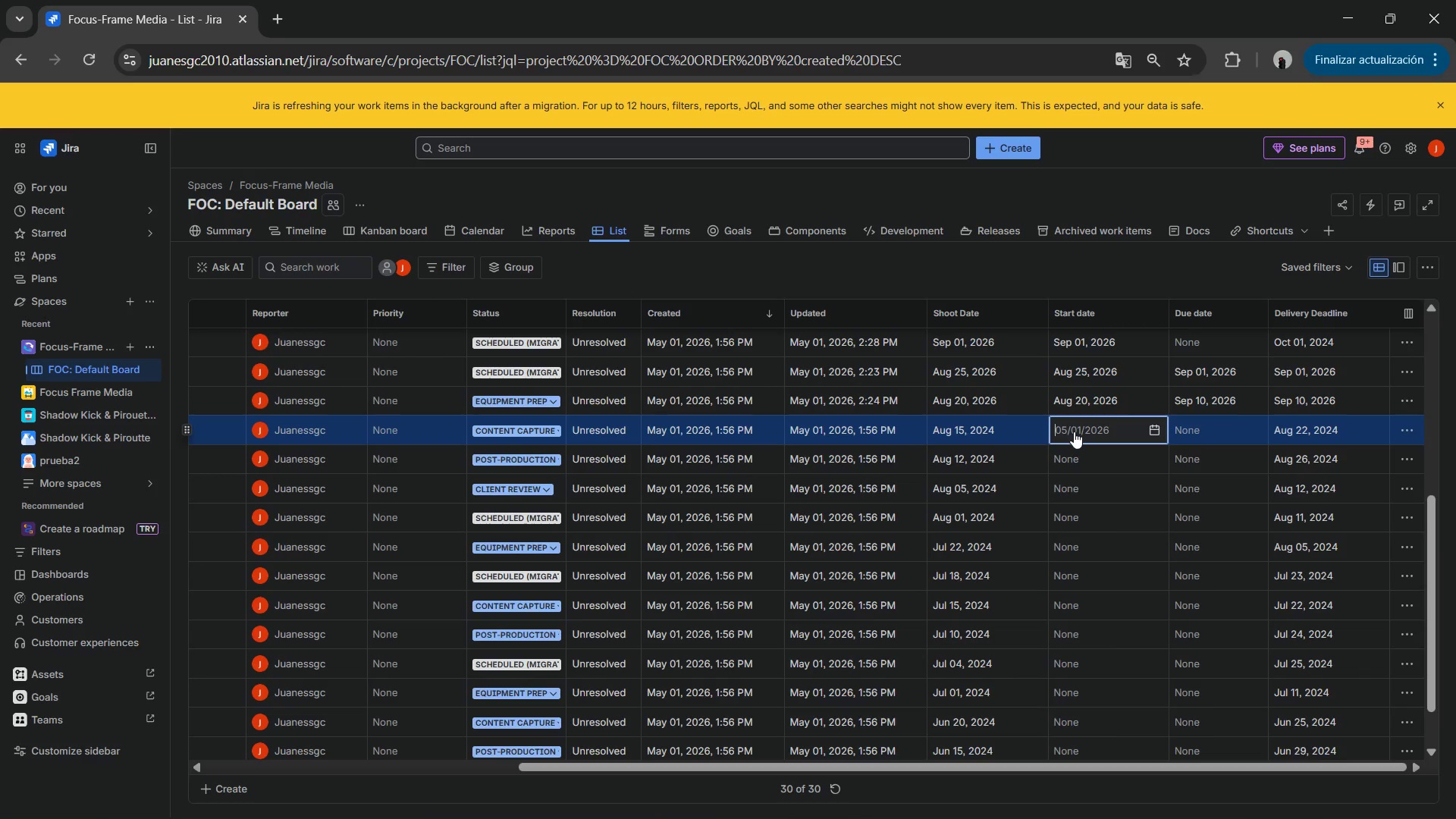 
key(Numpad9)
 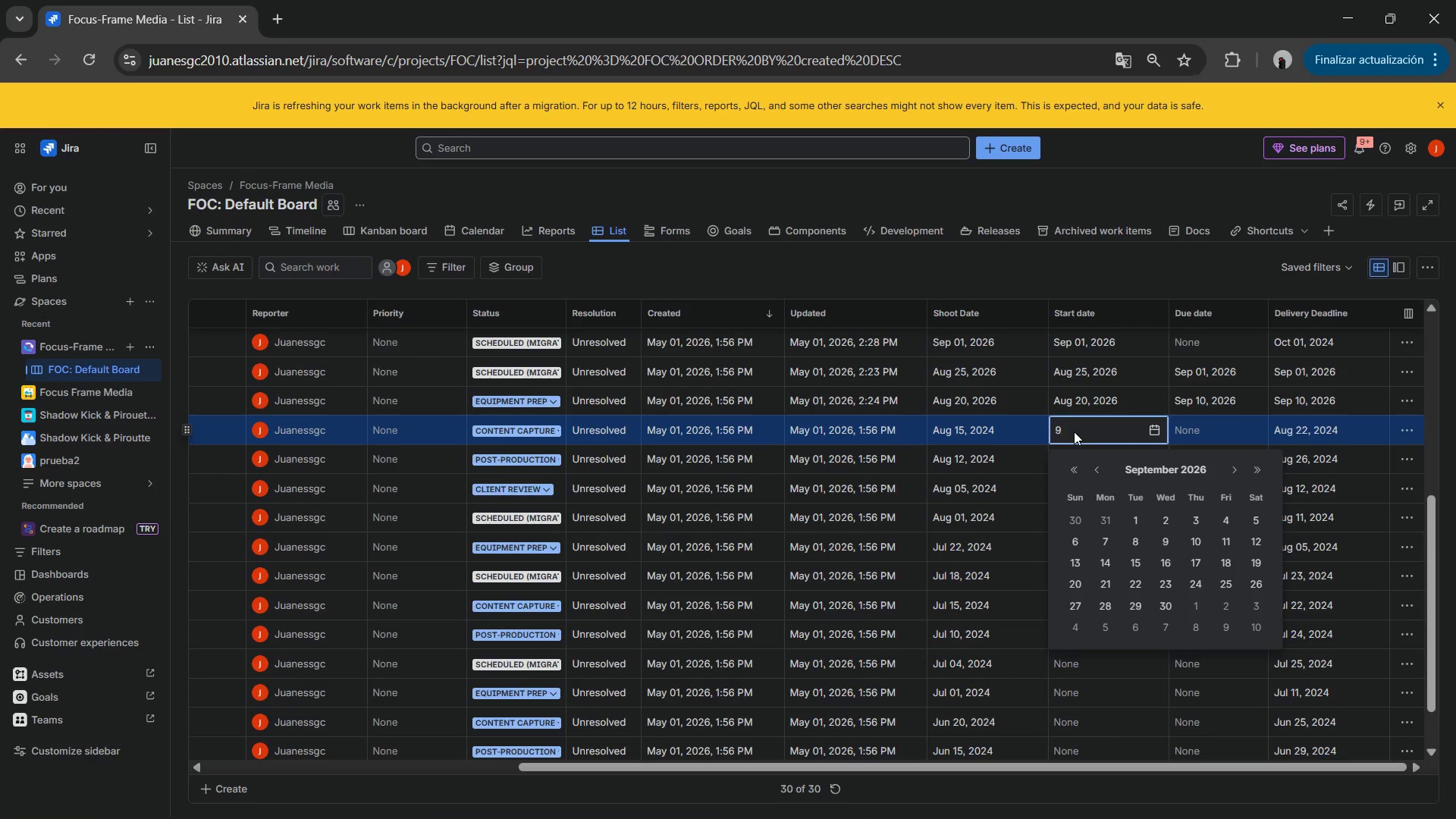 
key(Backspace)
 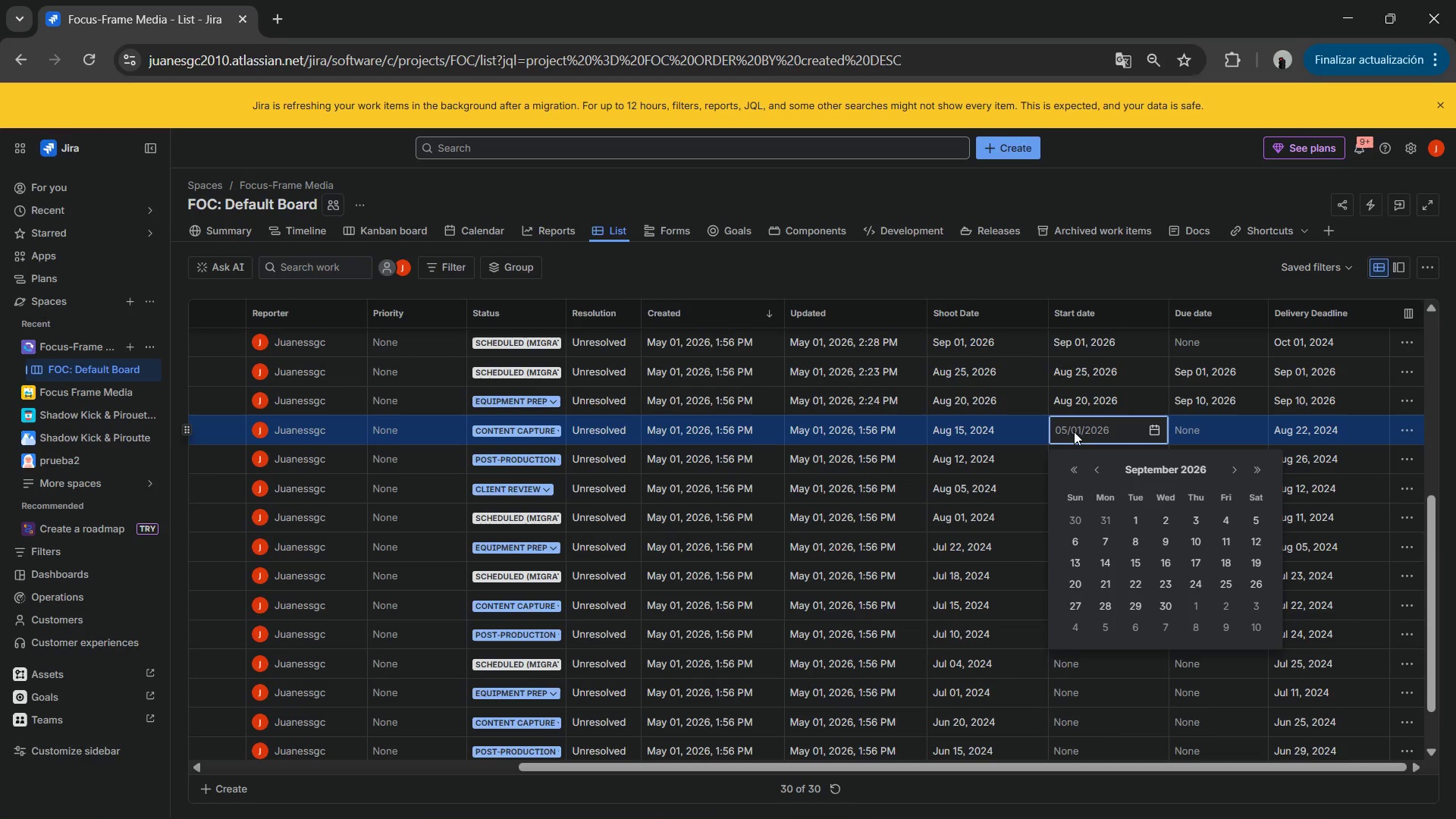 
key(Numpad8)
 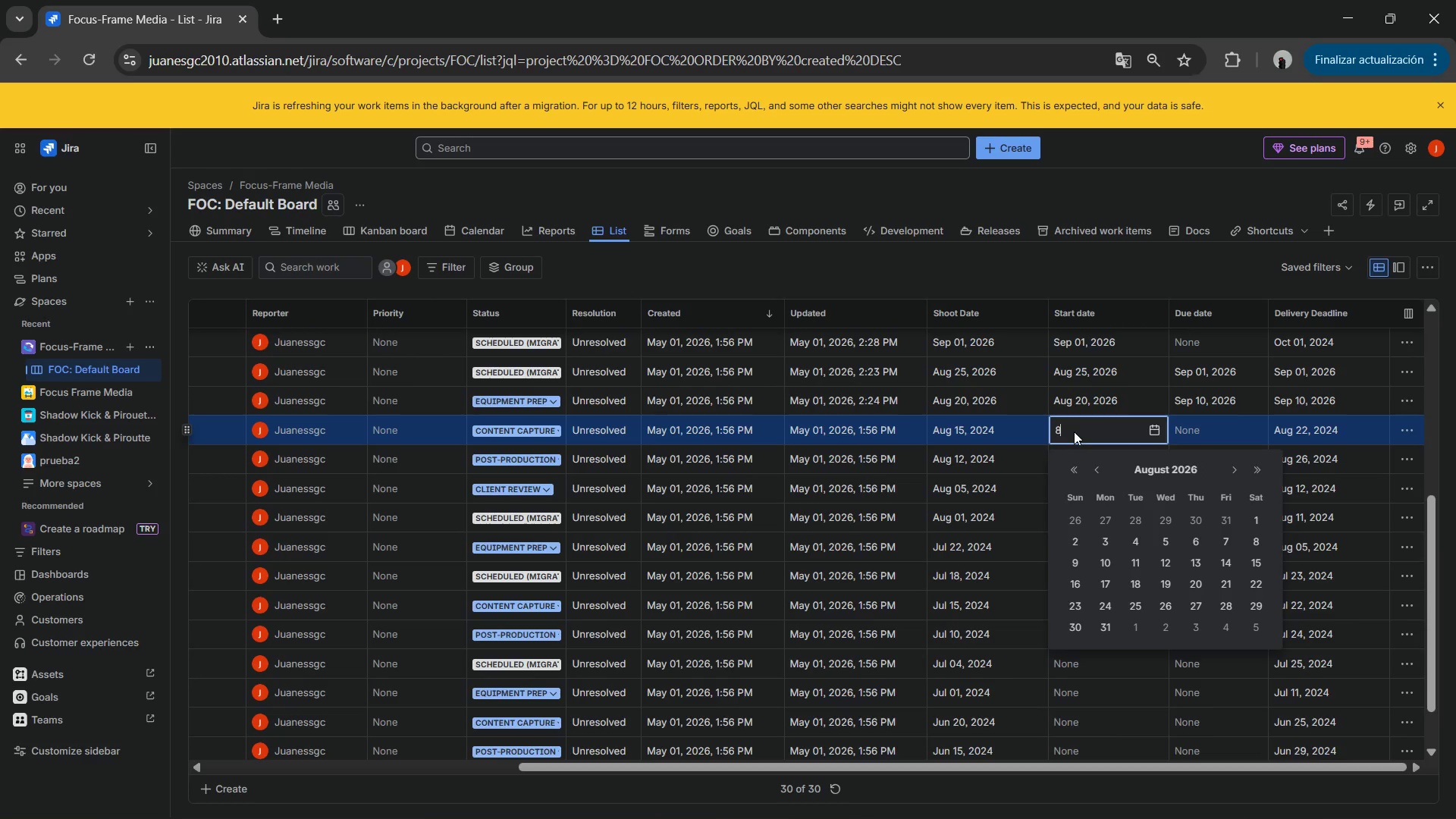 
key(NumpadDivide)
 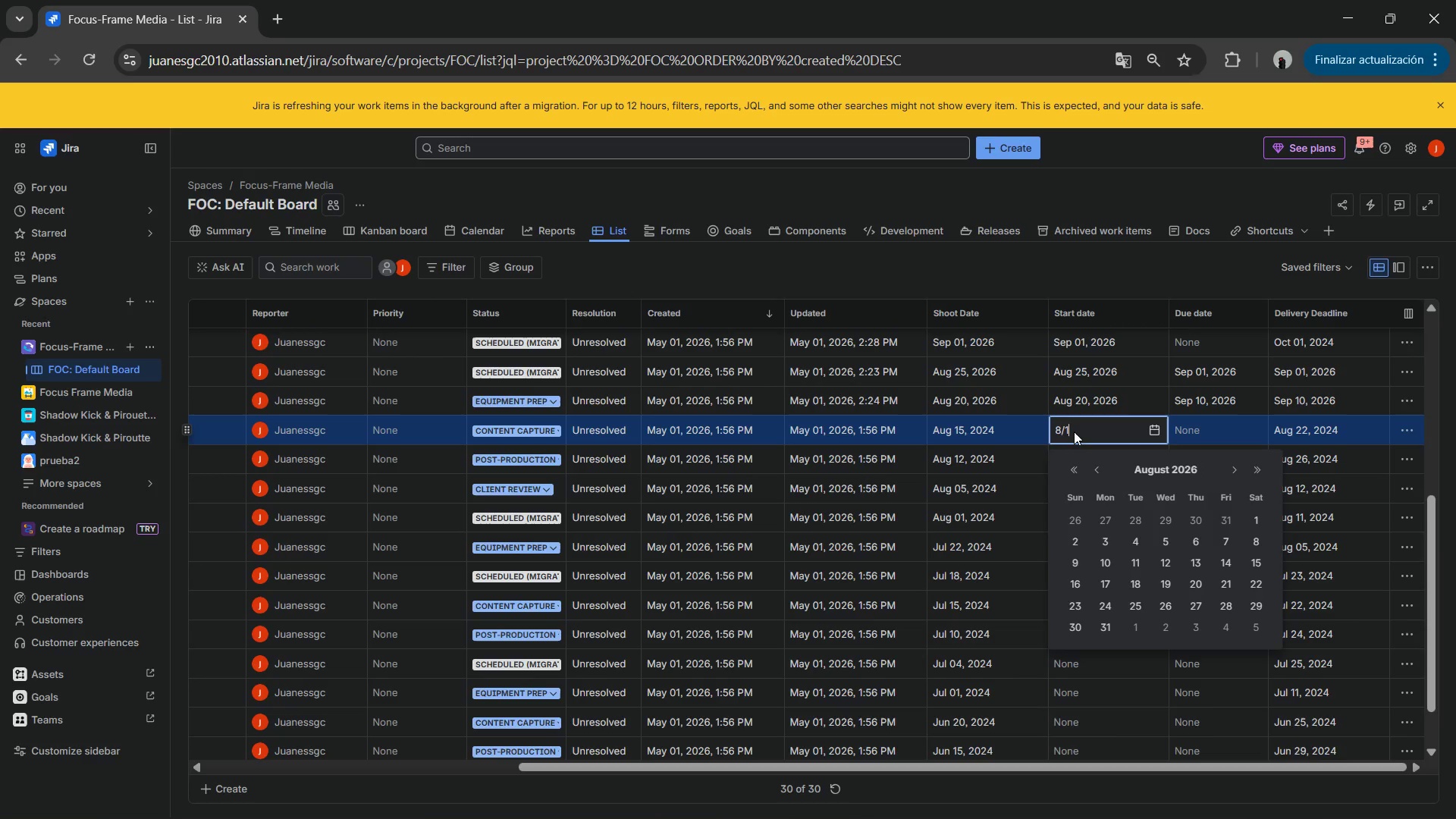 
key(Numpad1)
 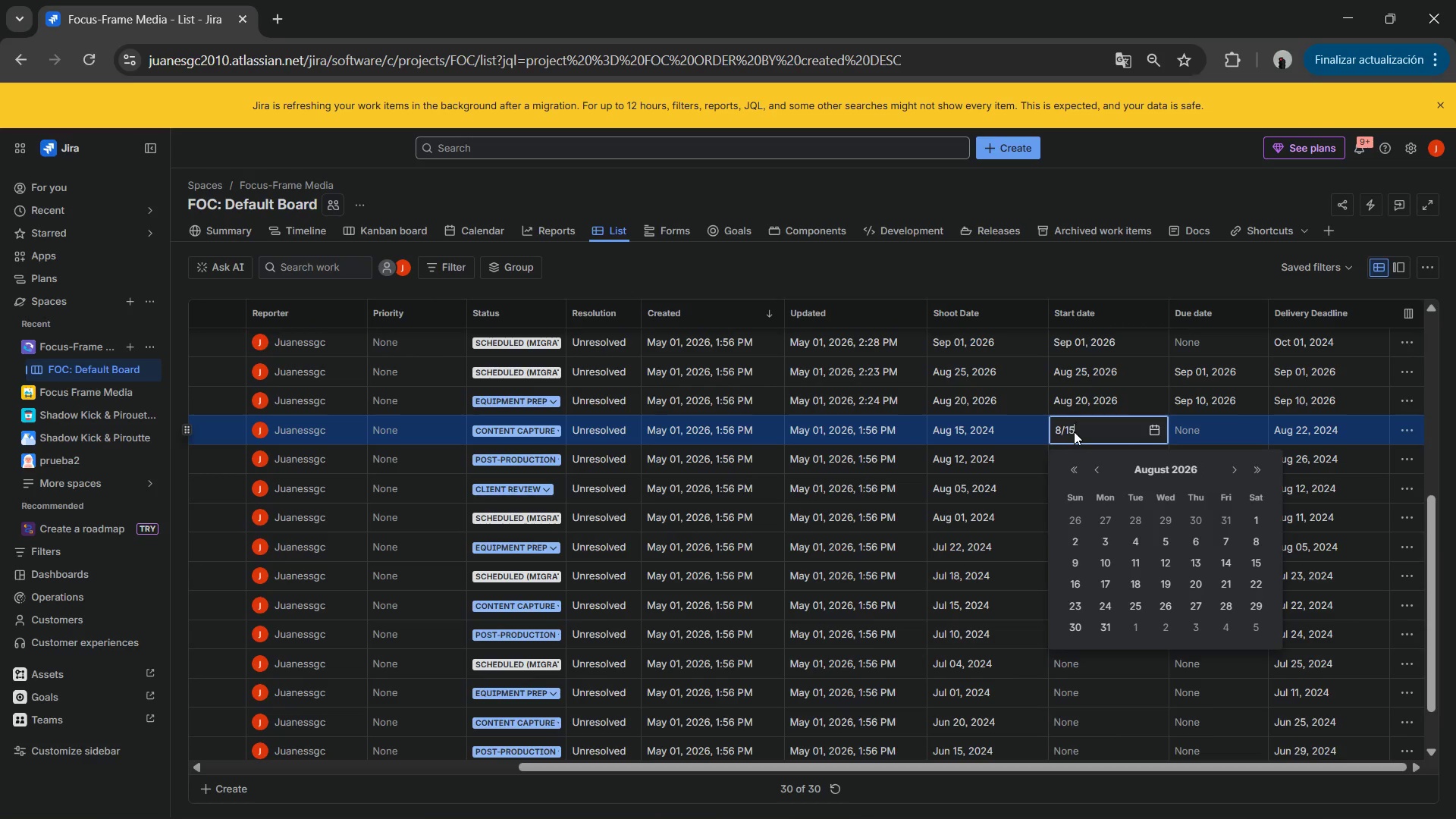 
key(Numpad5)
 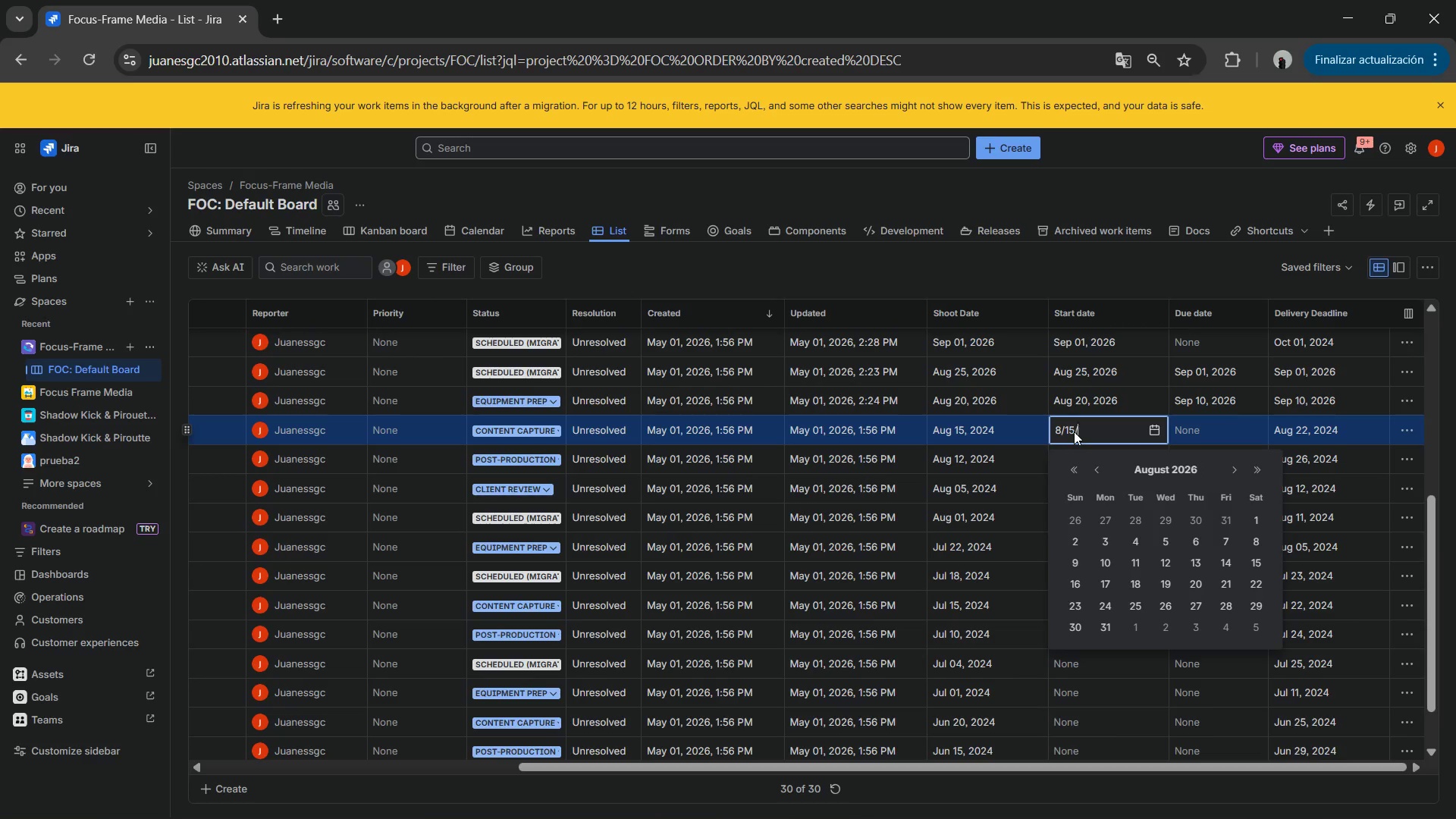 
key(NumpadDivide)
 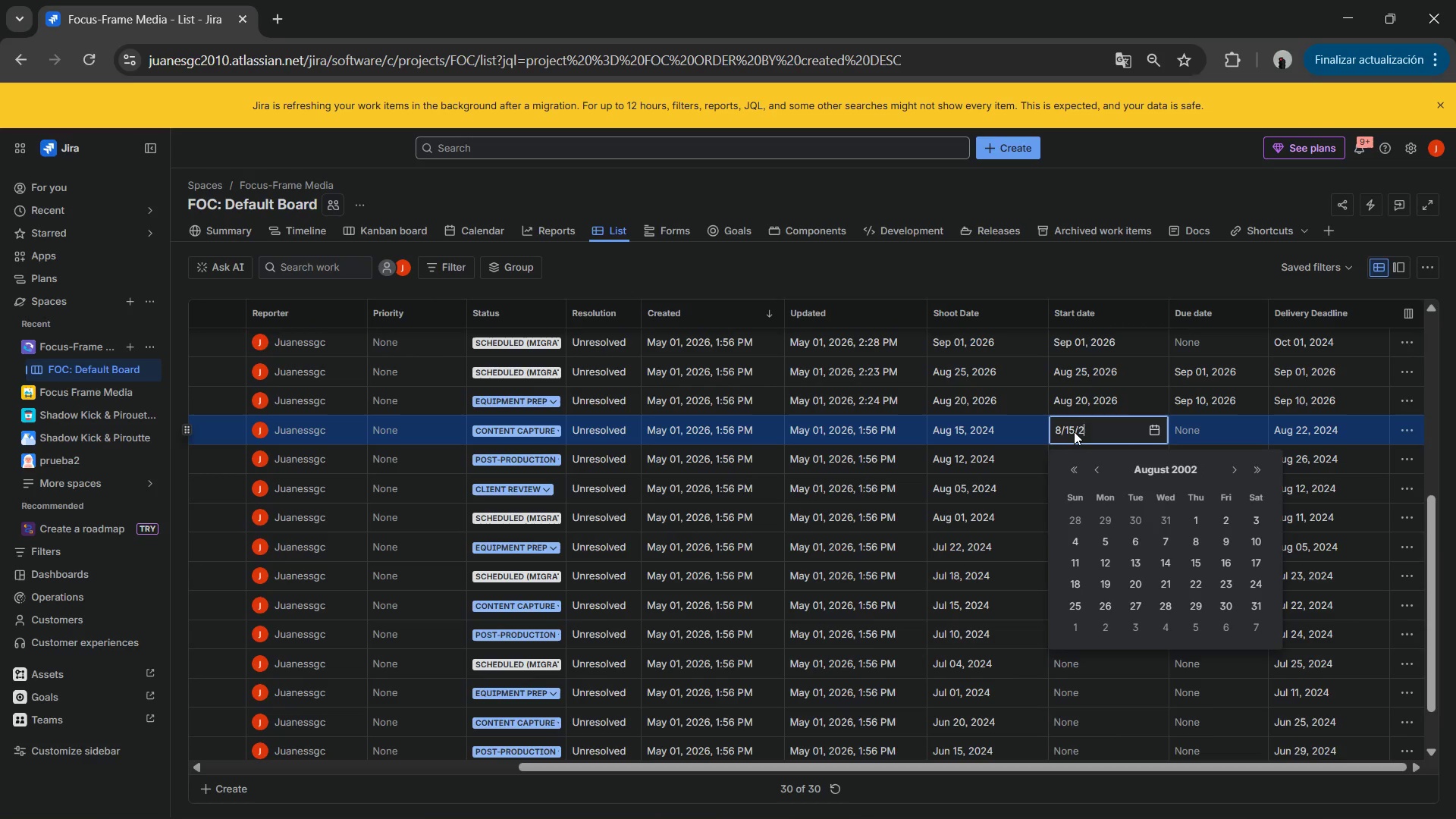 
key(Numpad0)
 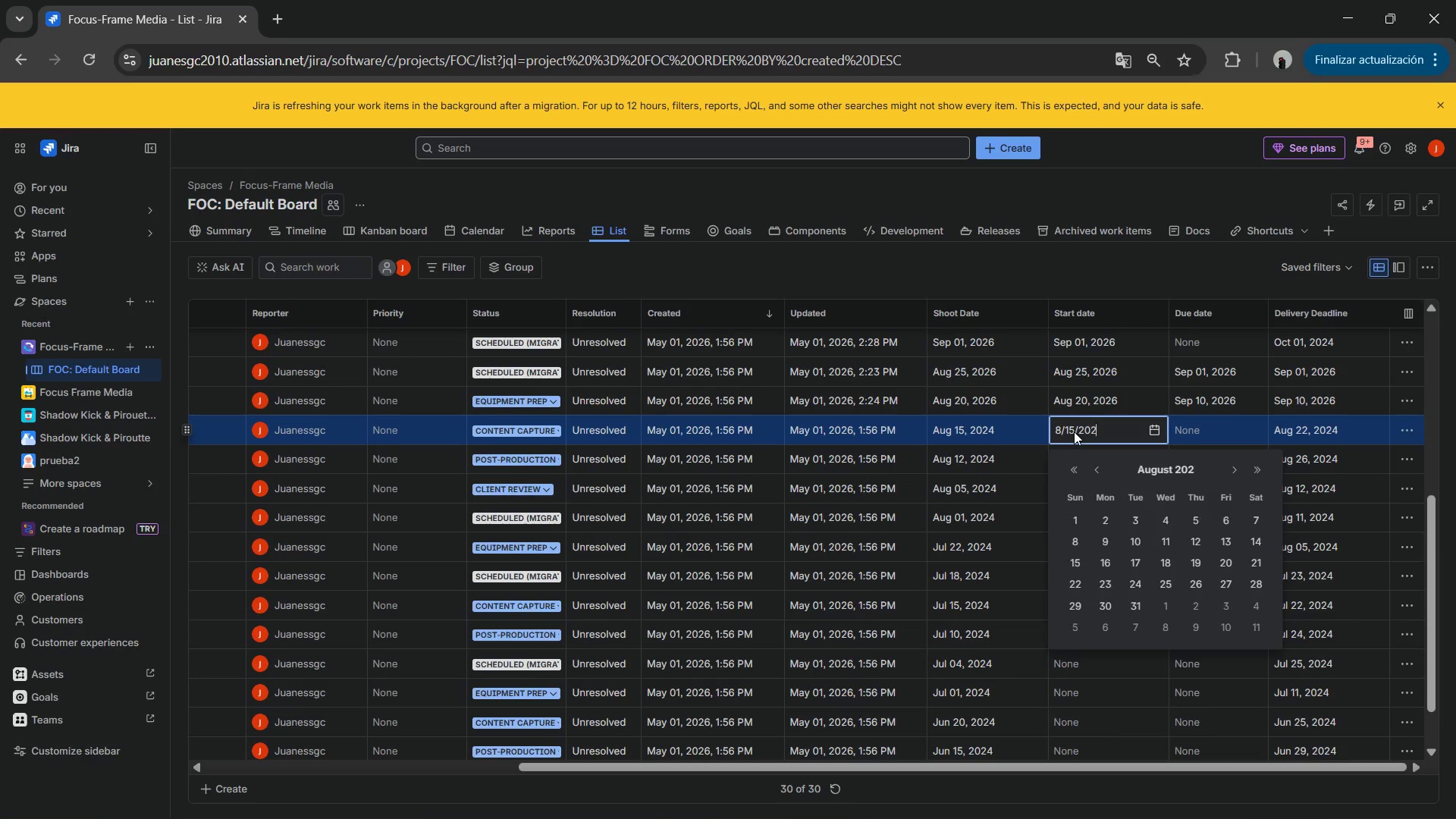 
key(Numpad2)
 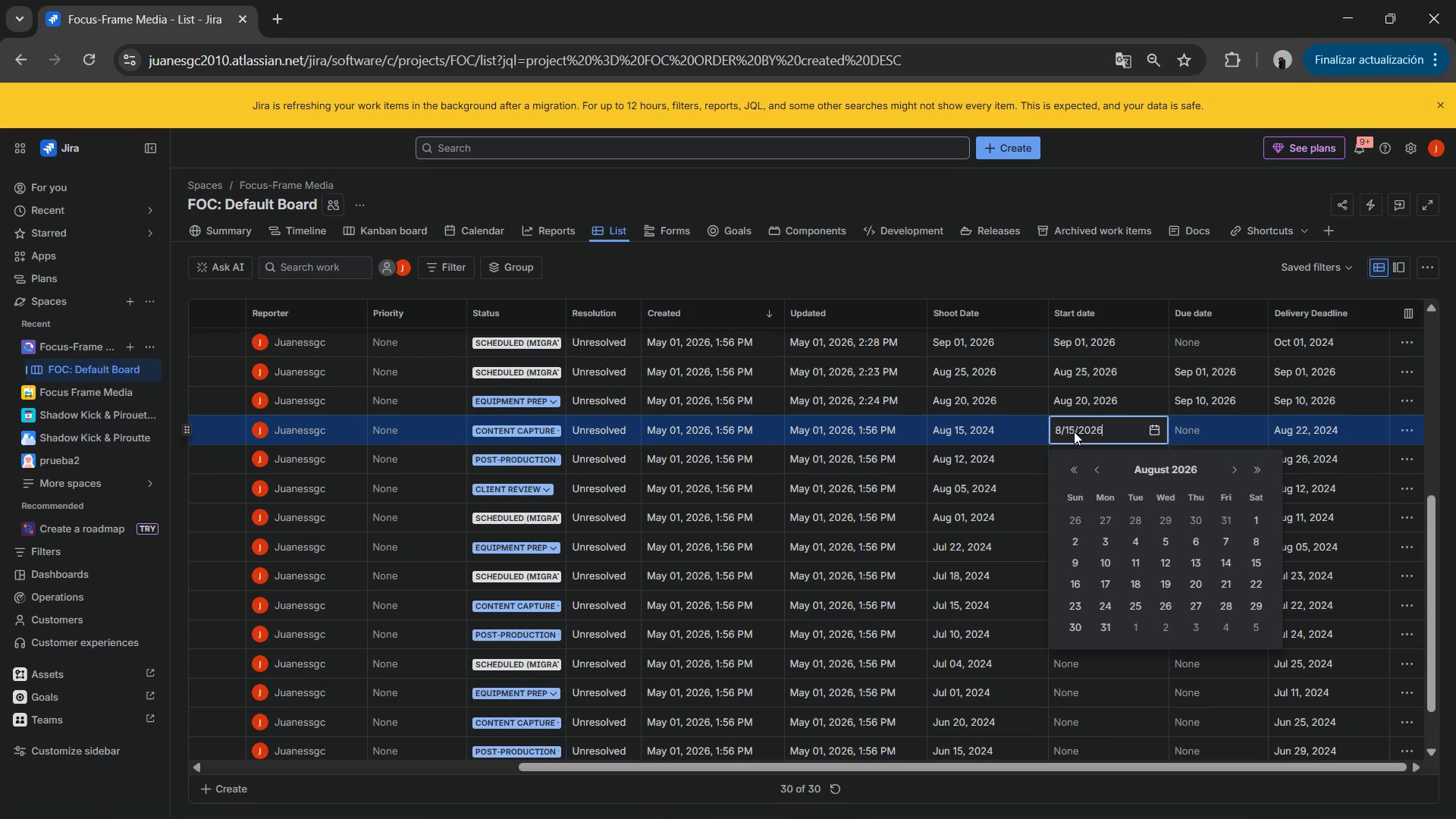 
key(Numpad6)
 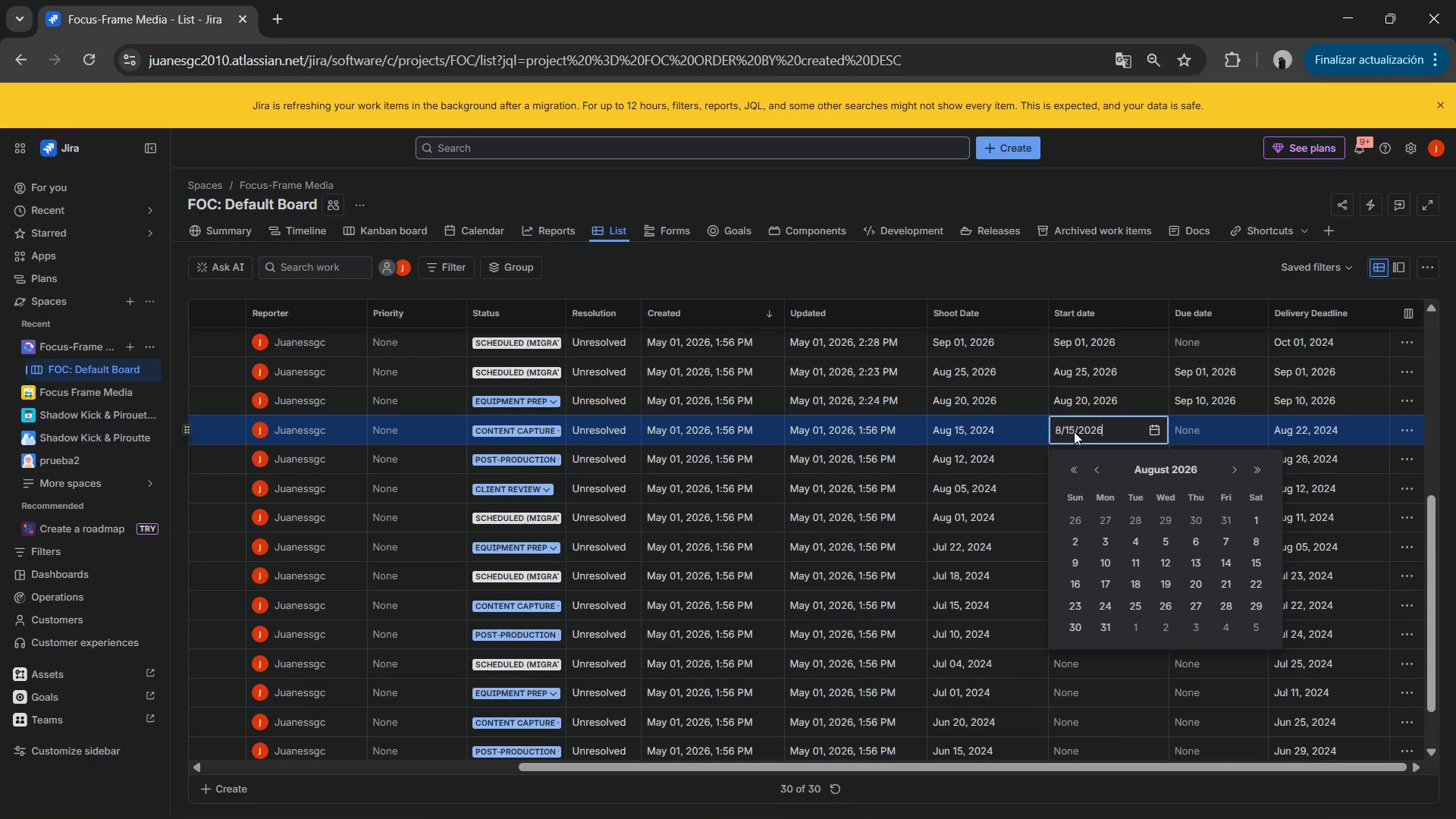 
key(NumpadEnter)
 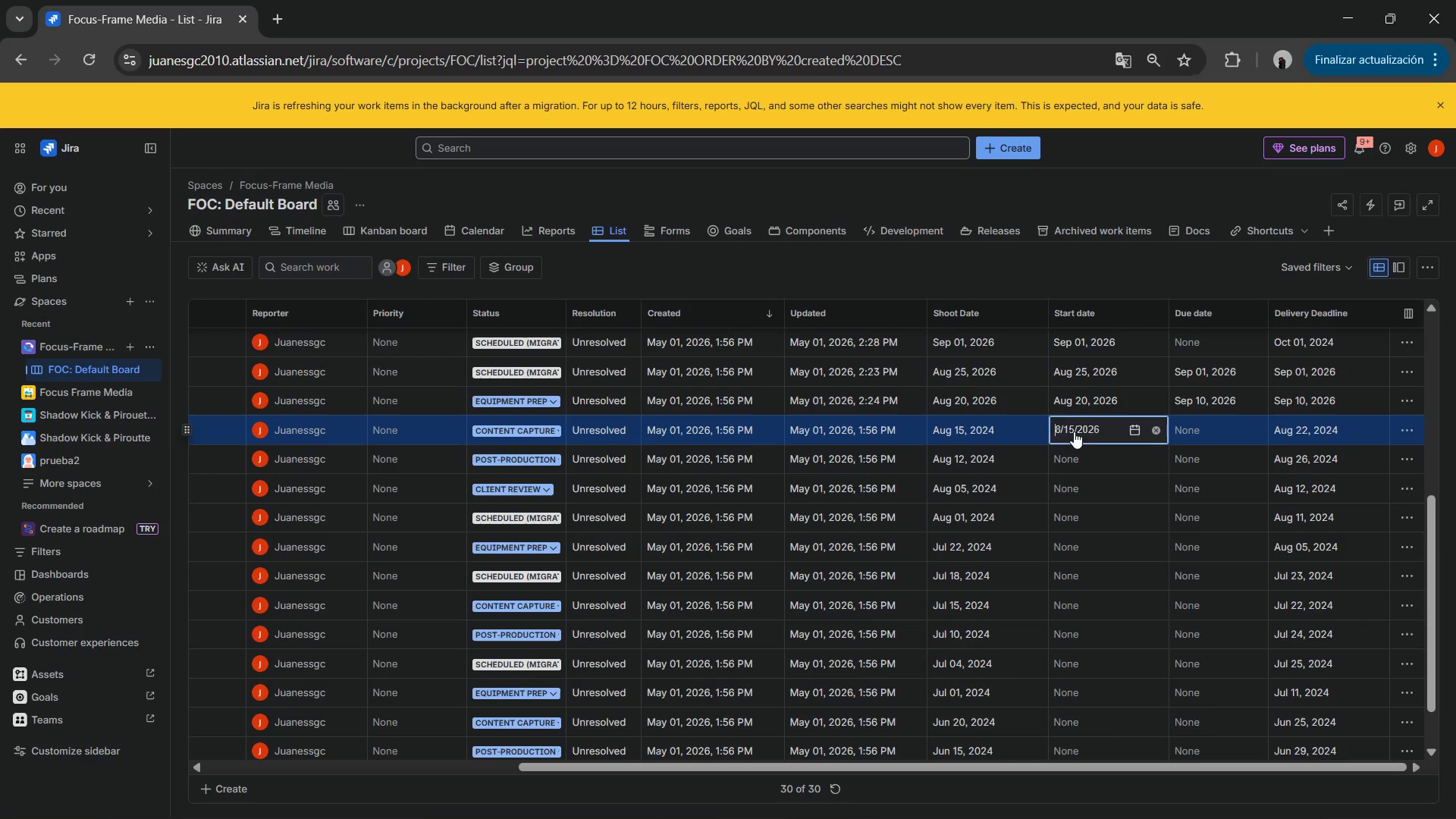 
key(NumpadEnter)
 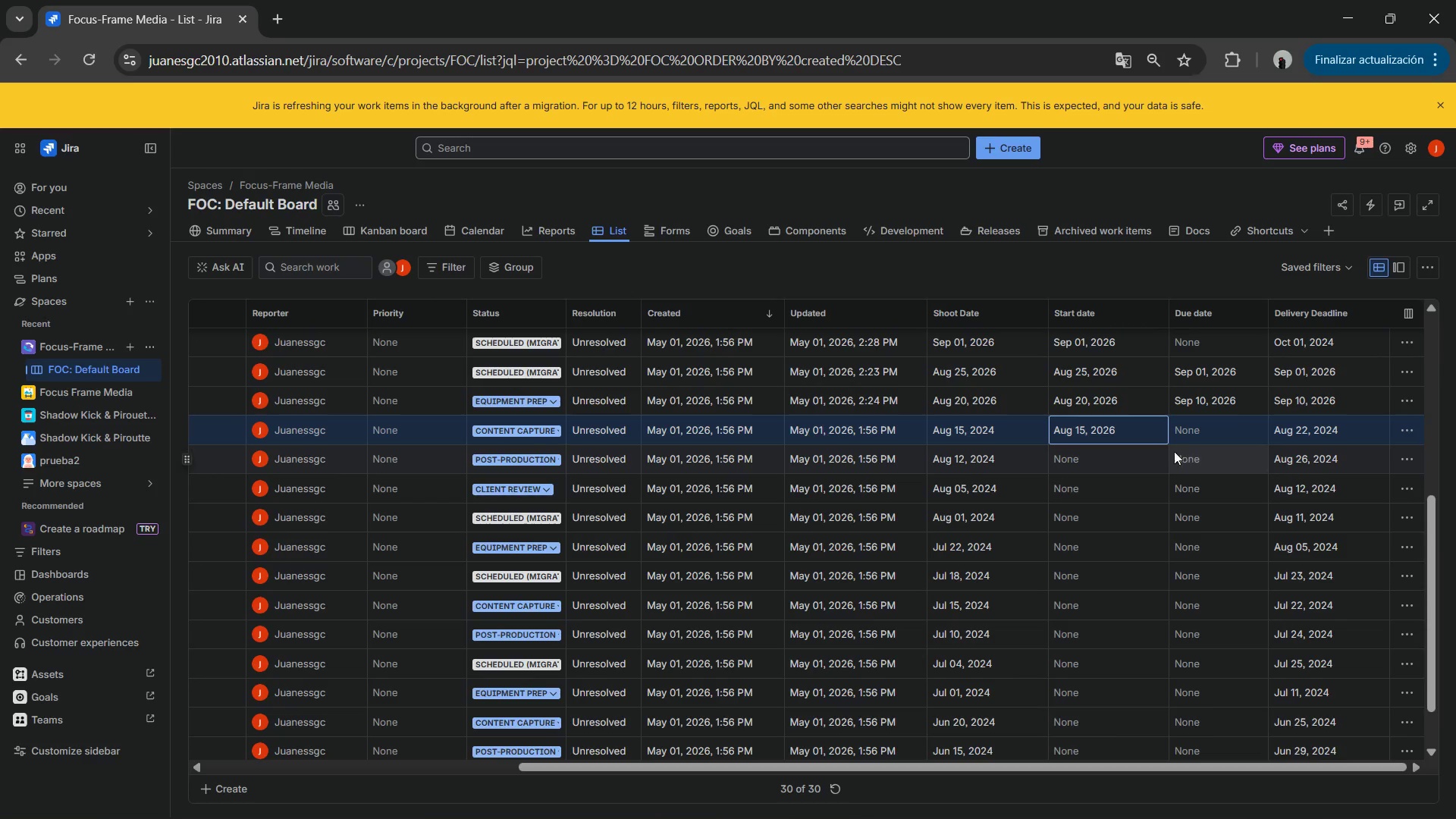 
left_click([1125, 457])
 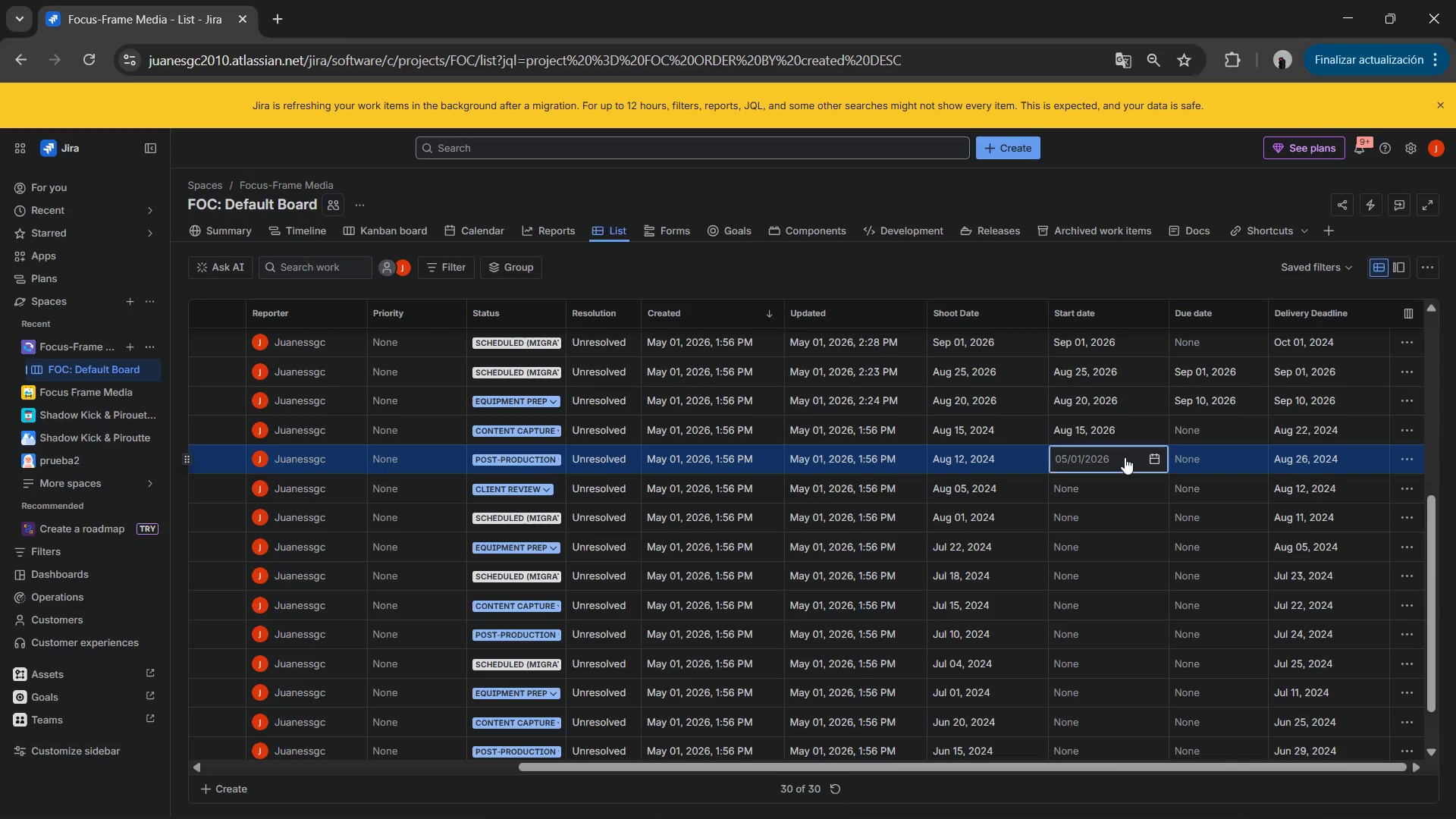 
key(Numpad8)
 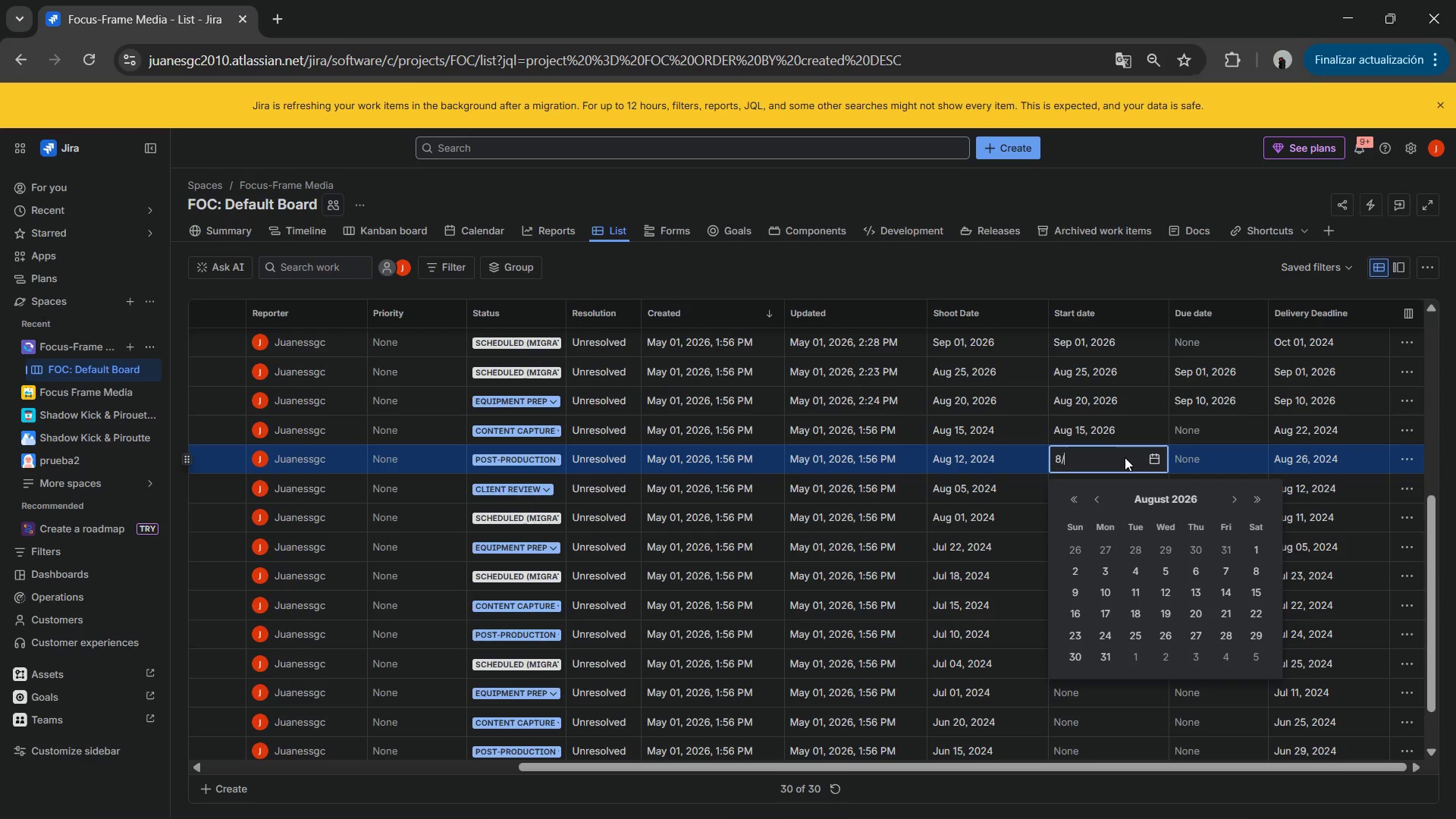 
key(NumpadDivide)
 